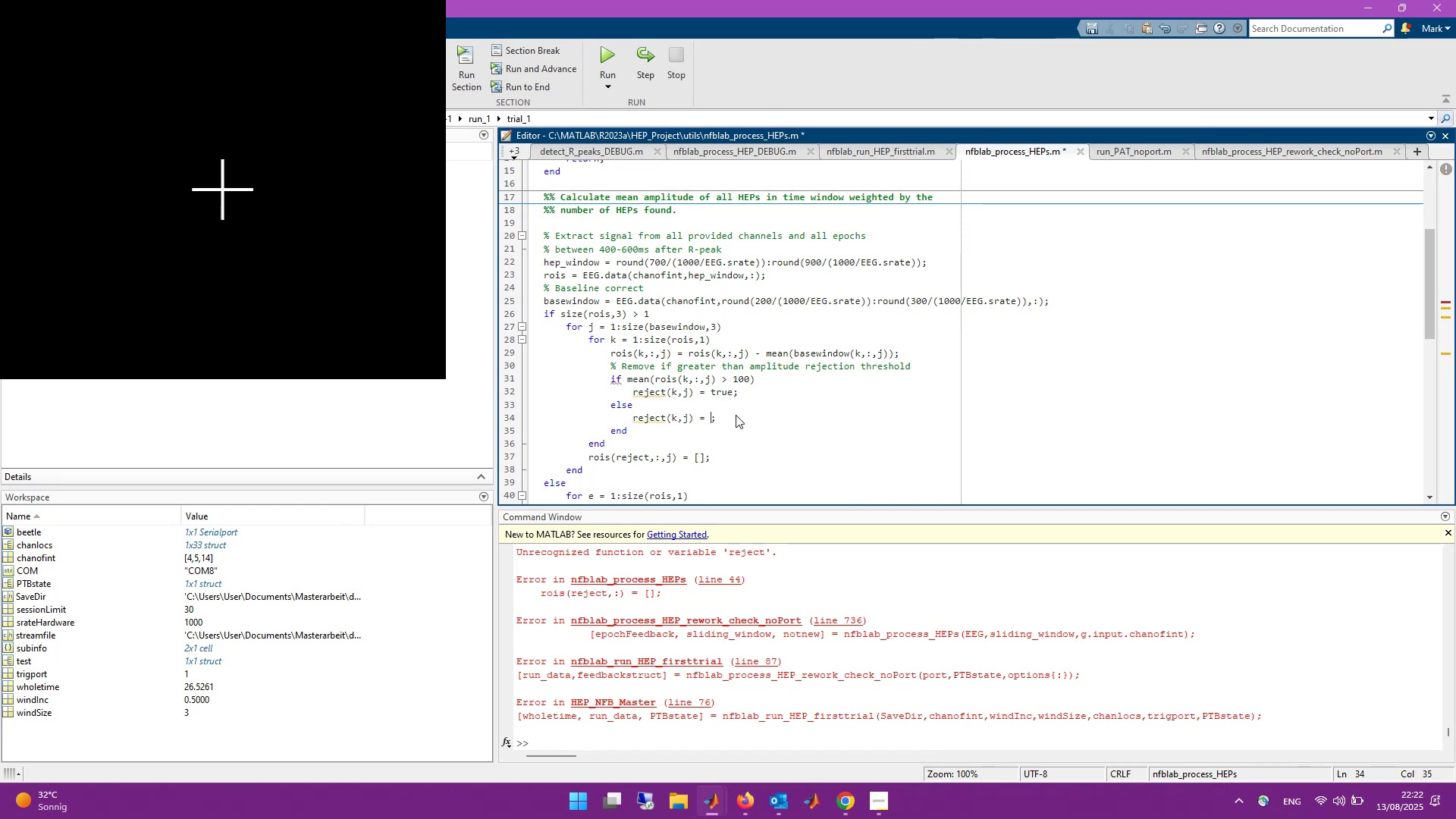 
type(false)
 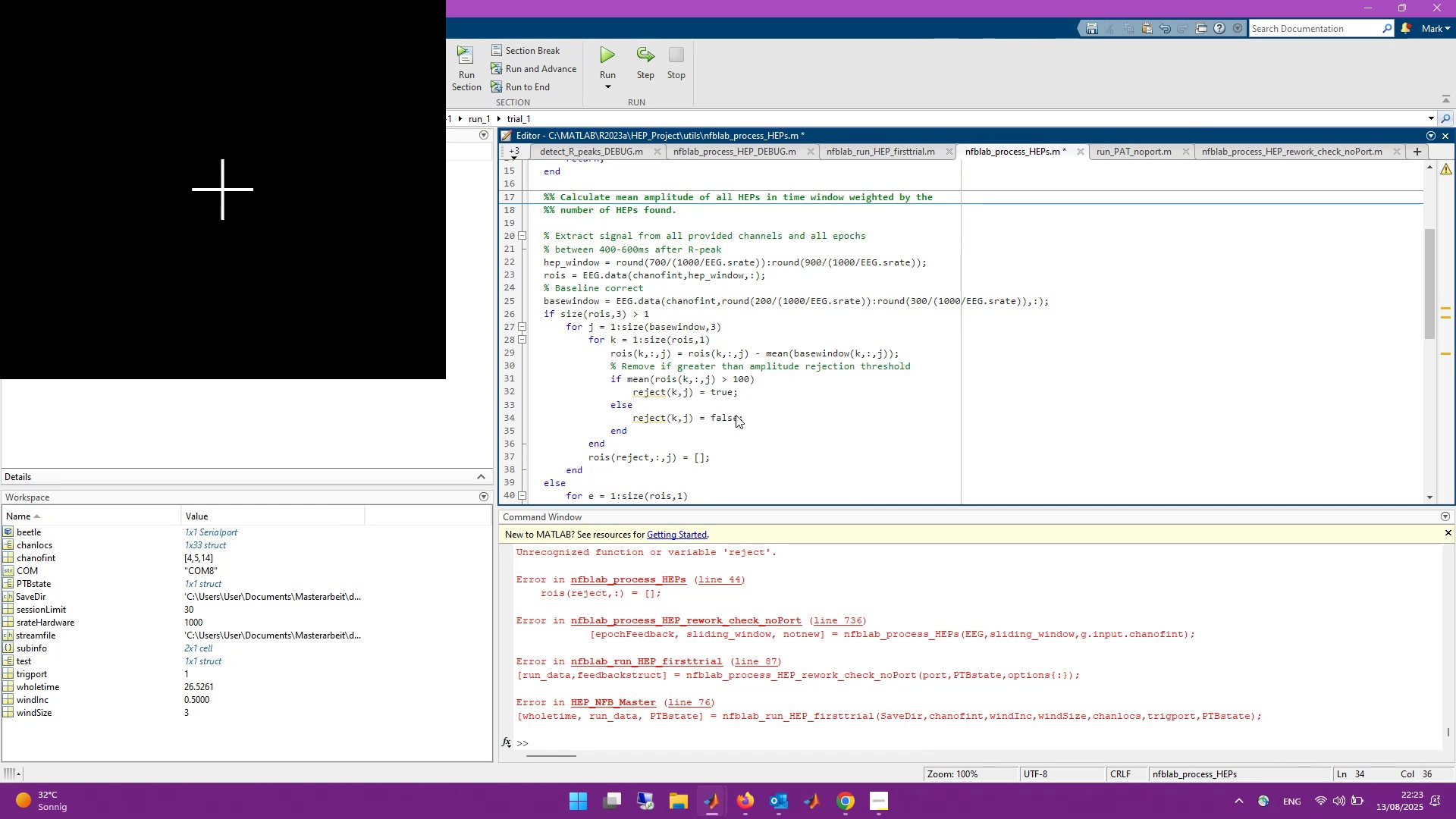 
key(Control+ControlLeft)
 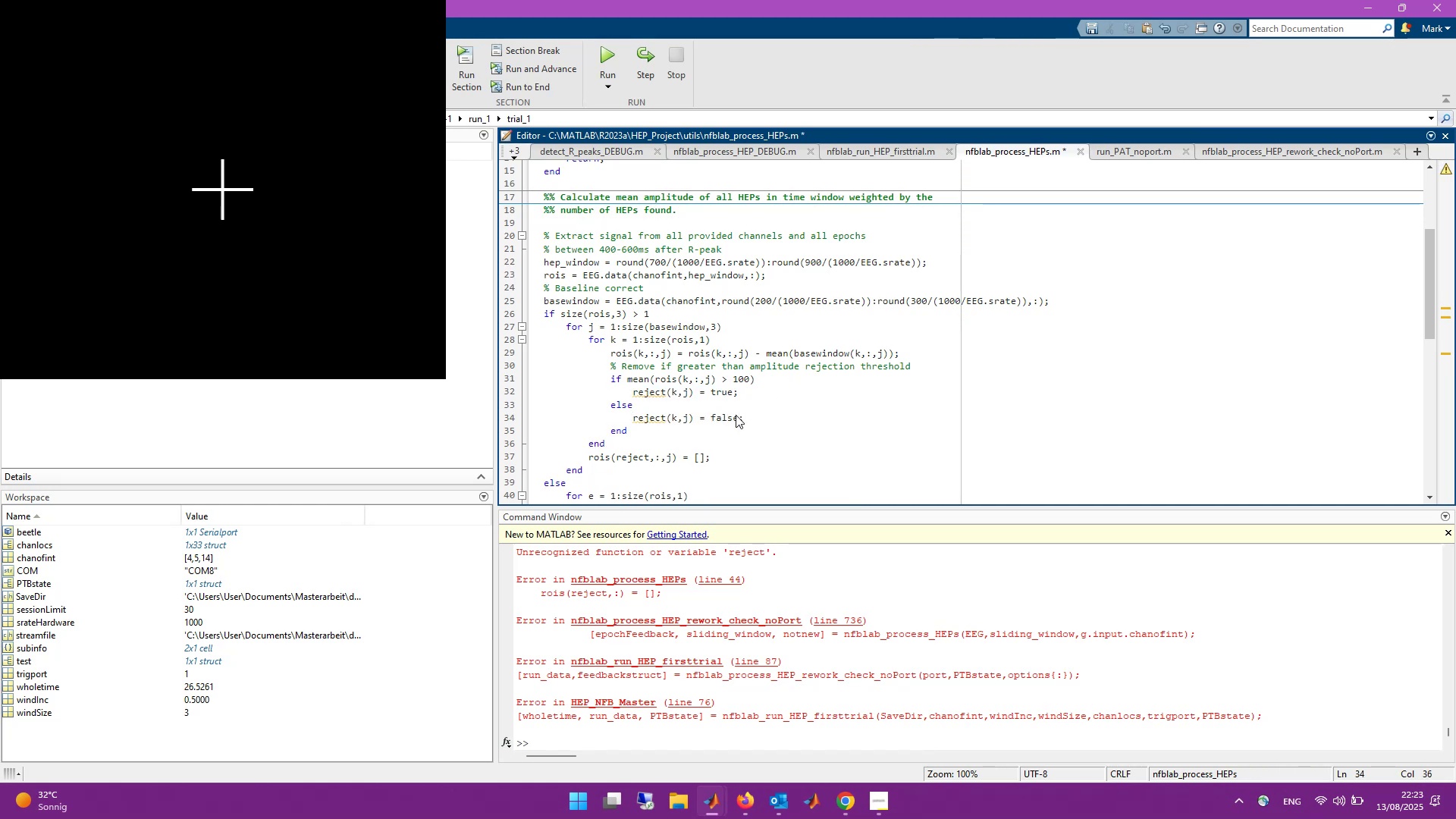 
key(Control+S)
 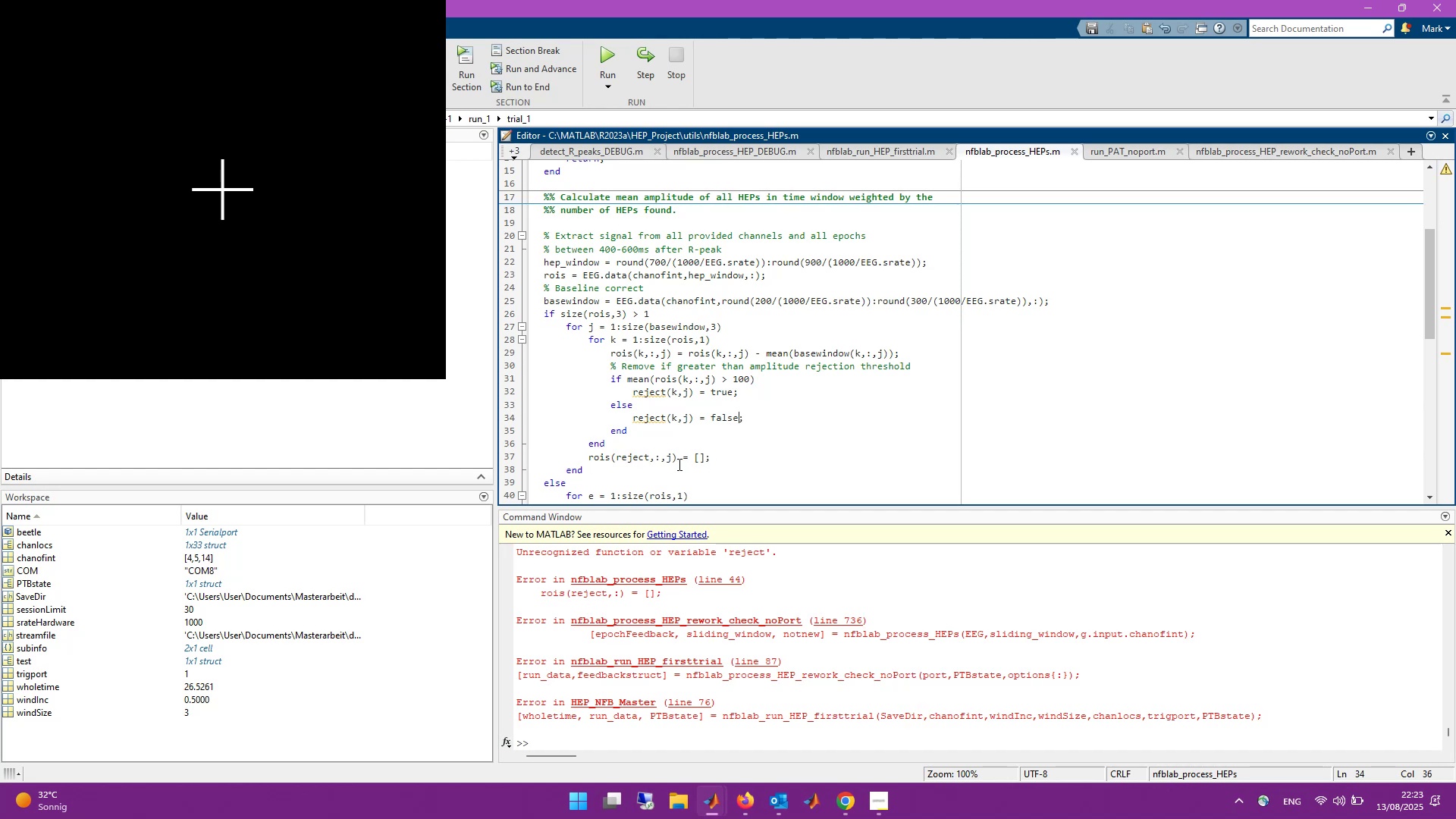 
wait(5.26)
 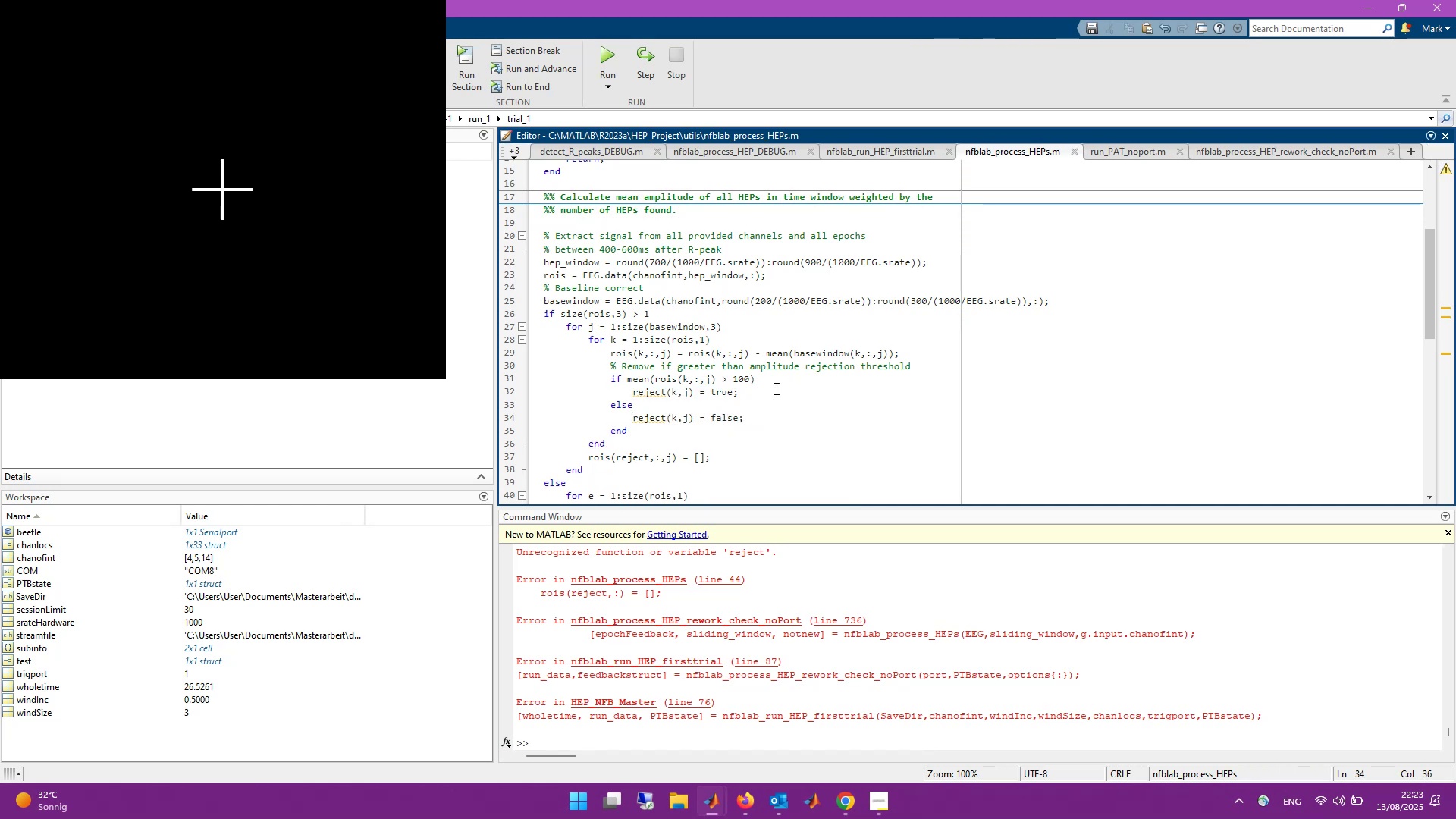 
scroll: coordinate [698, 461], scroll_direction: down, amount: 1.0
 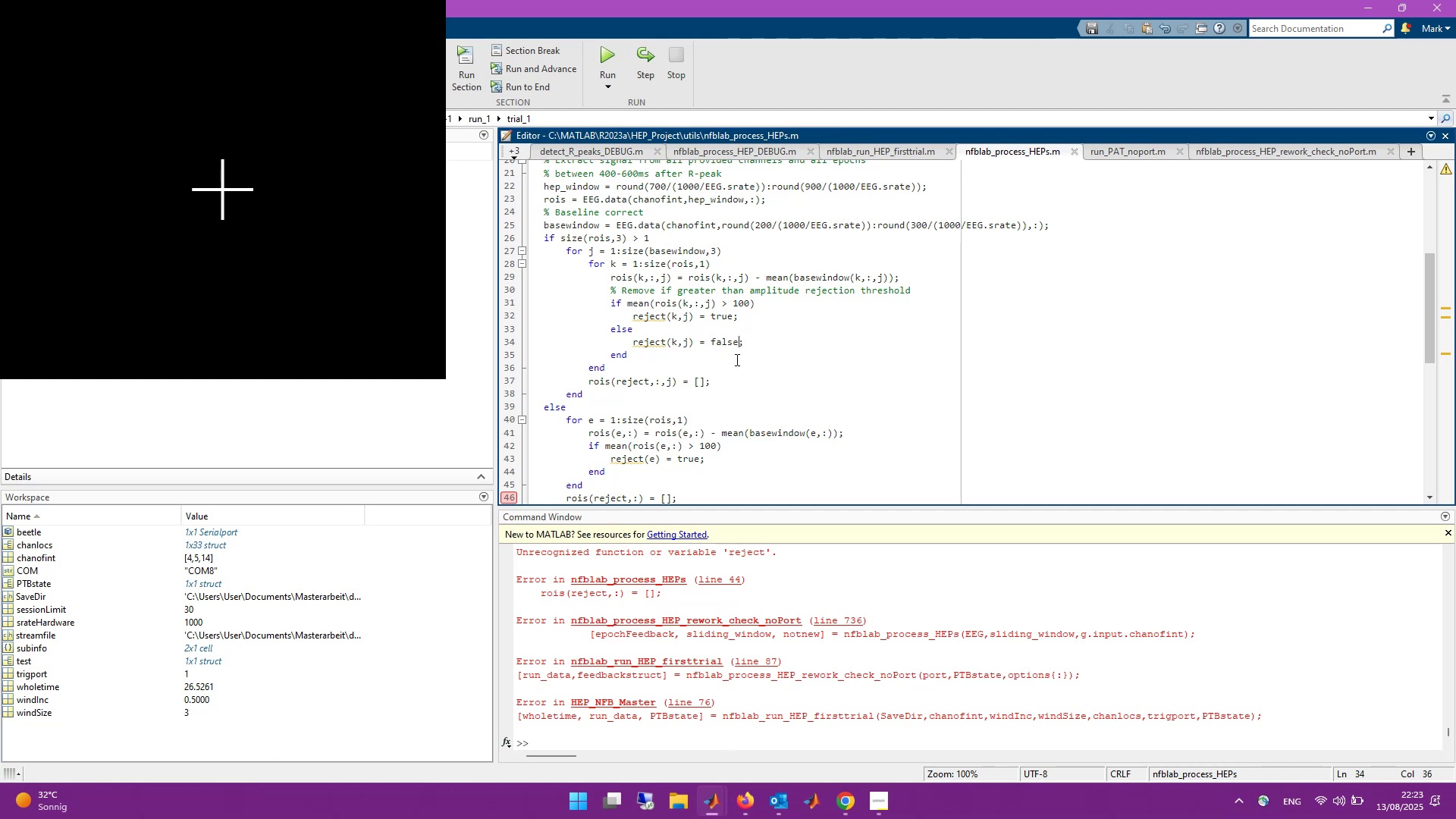 
wait(17.08)
 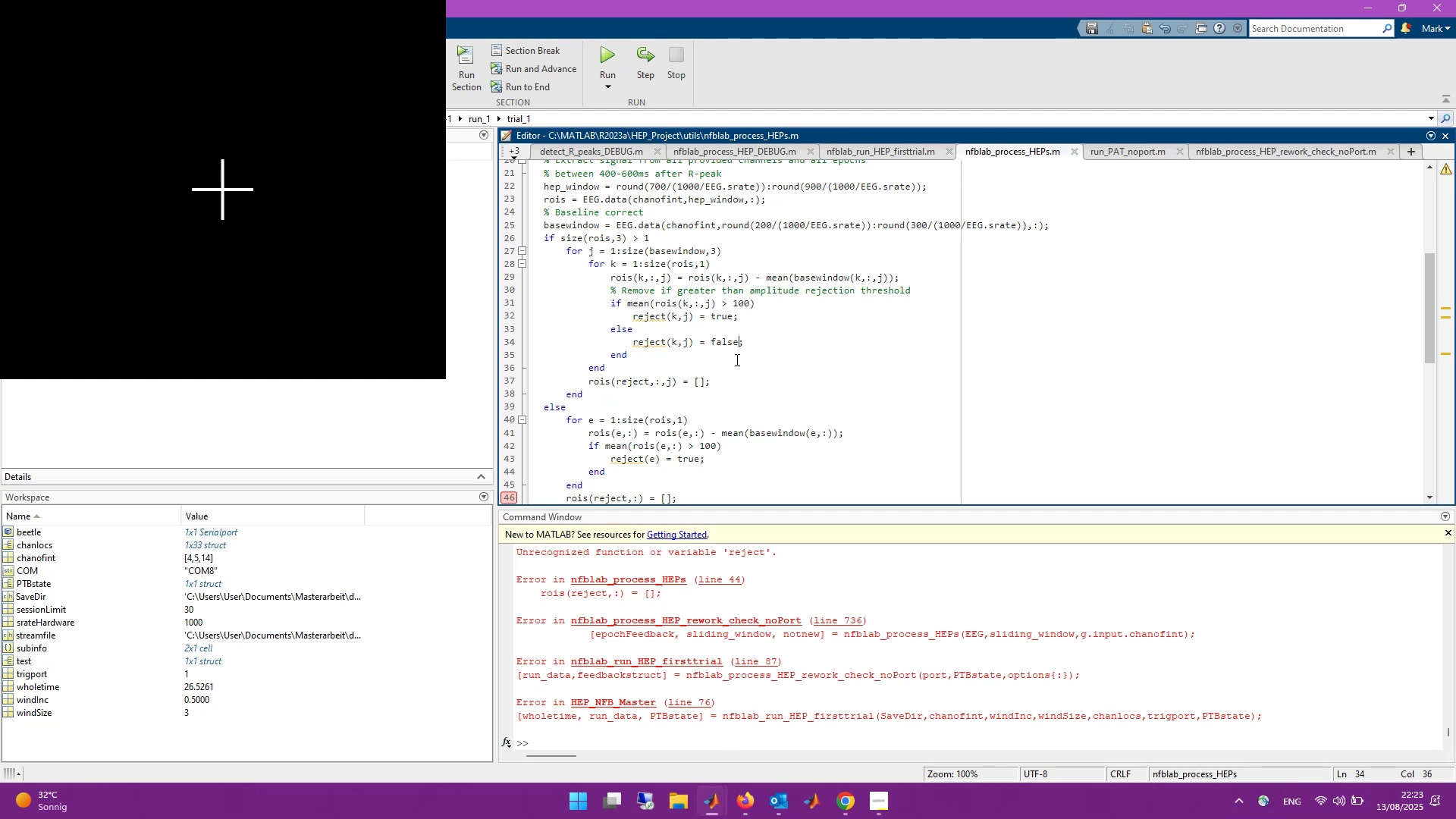 
scroll: coordinate [729, 342], scroll_direction: down, amount: 1.0
 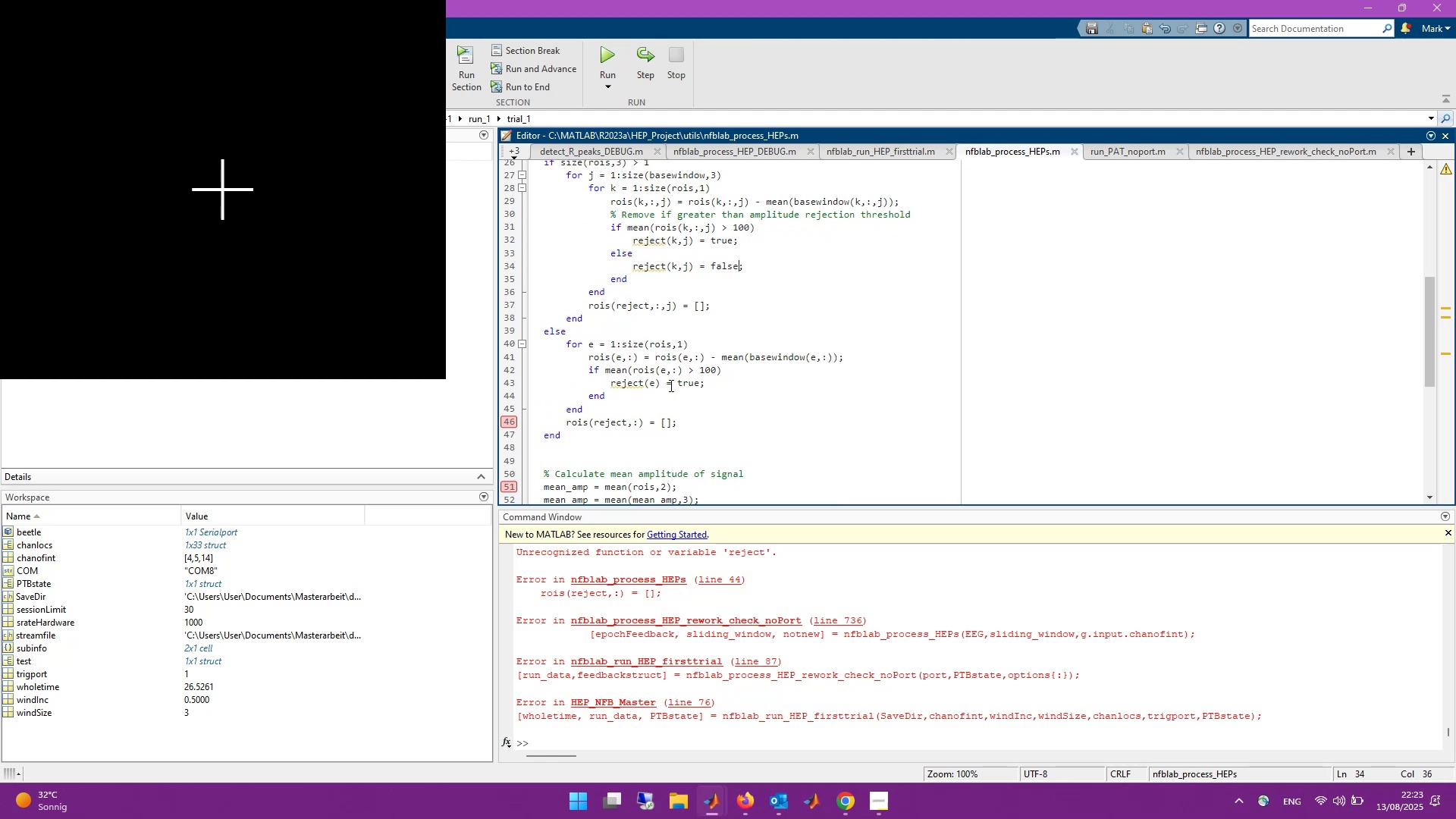 
left_click([717, 383])
 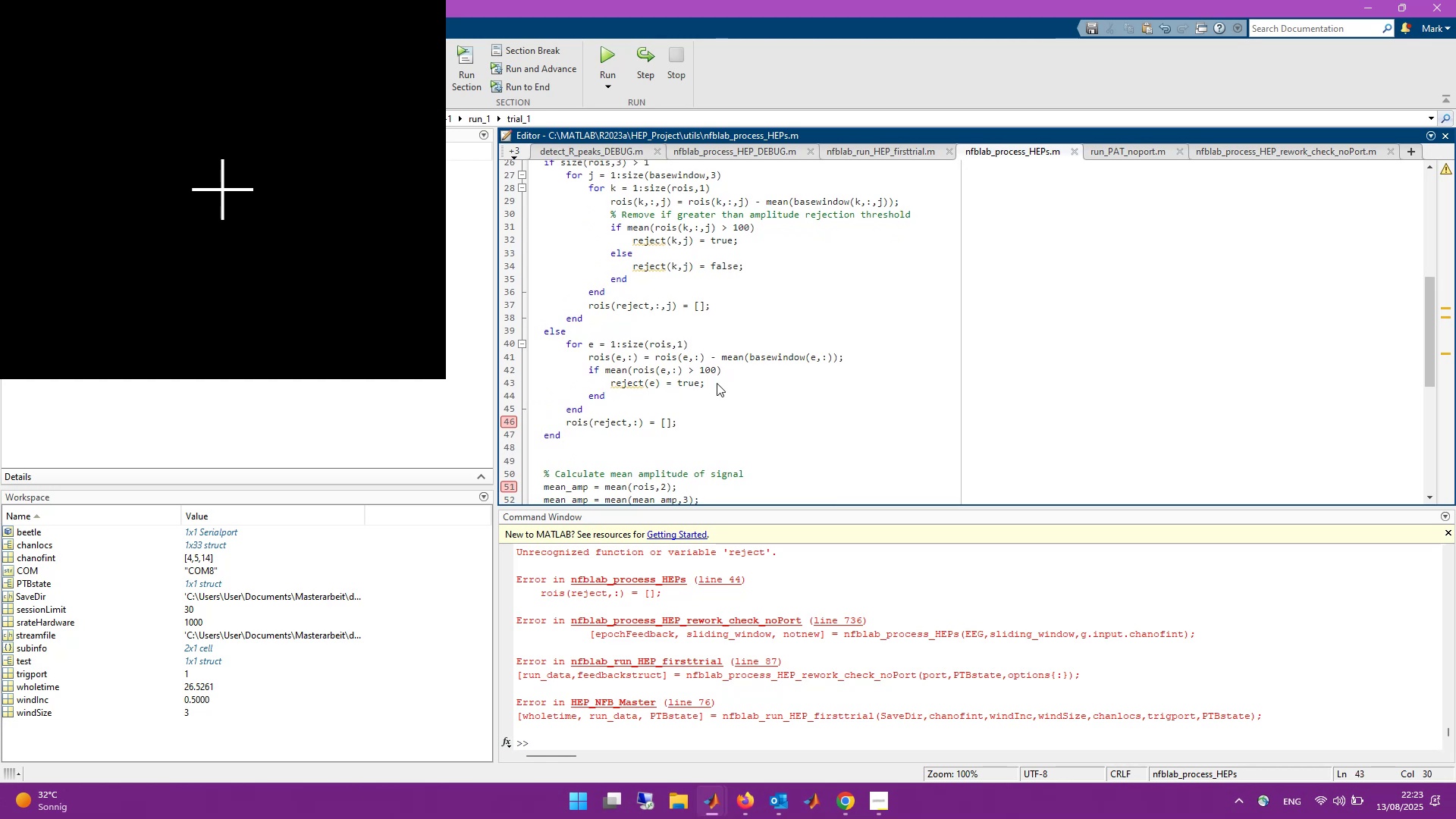 
key(Enter)
 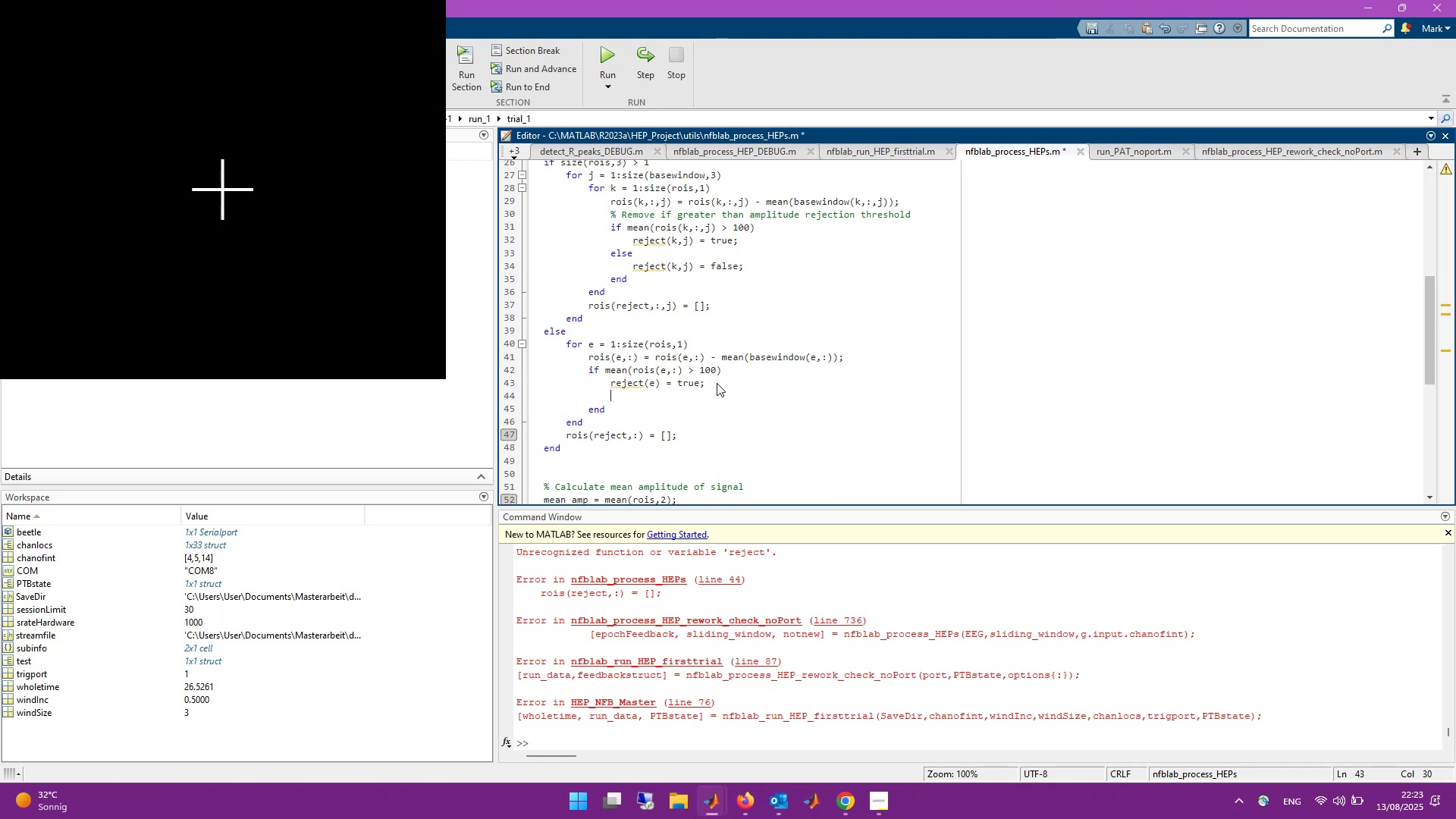 
type(else)
 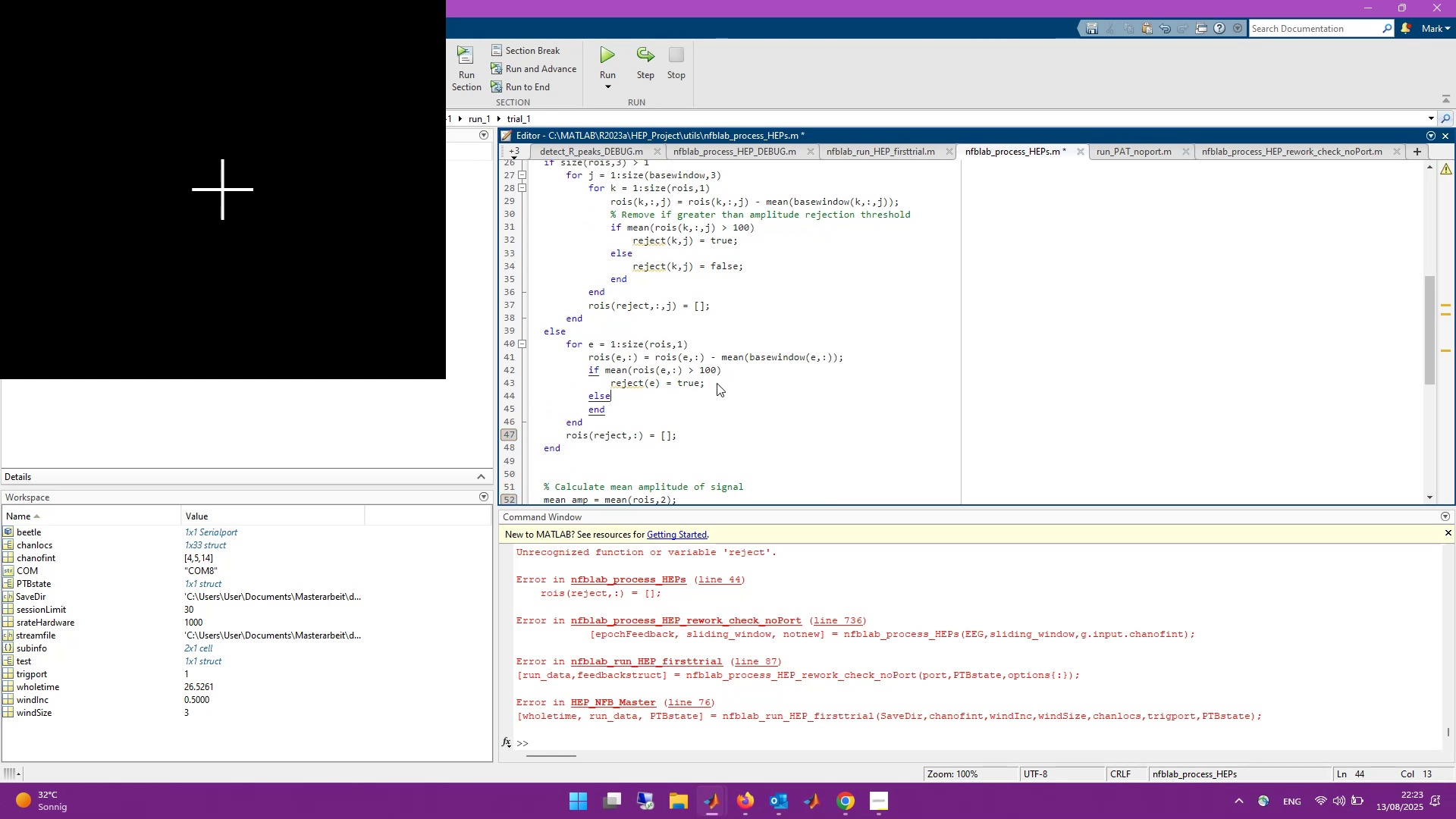 
key(Enter)
 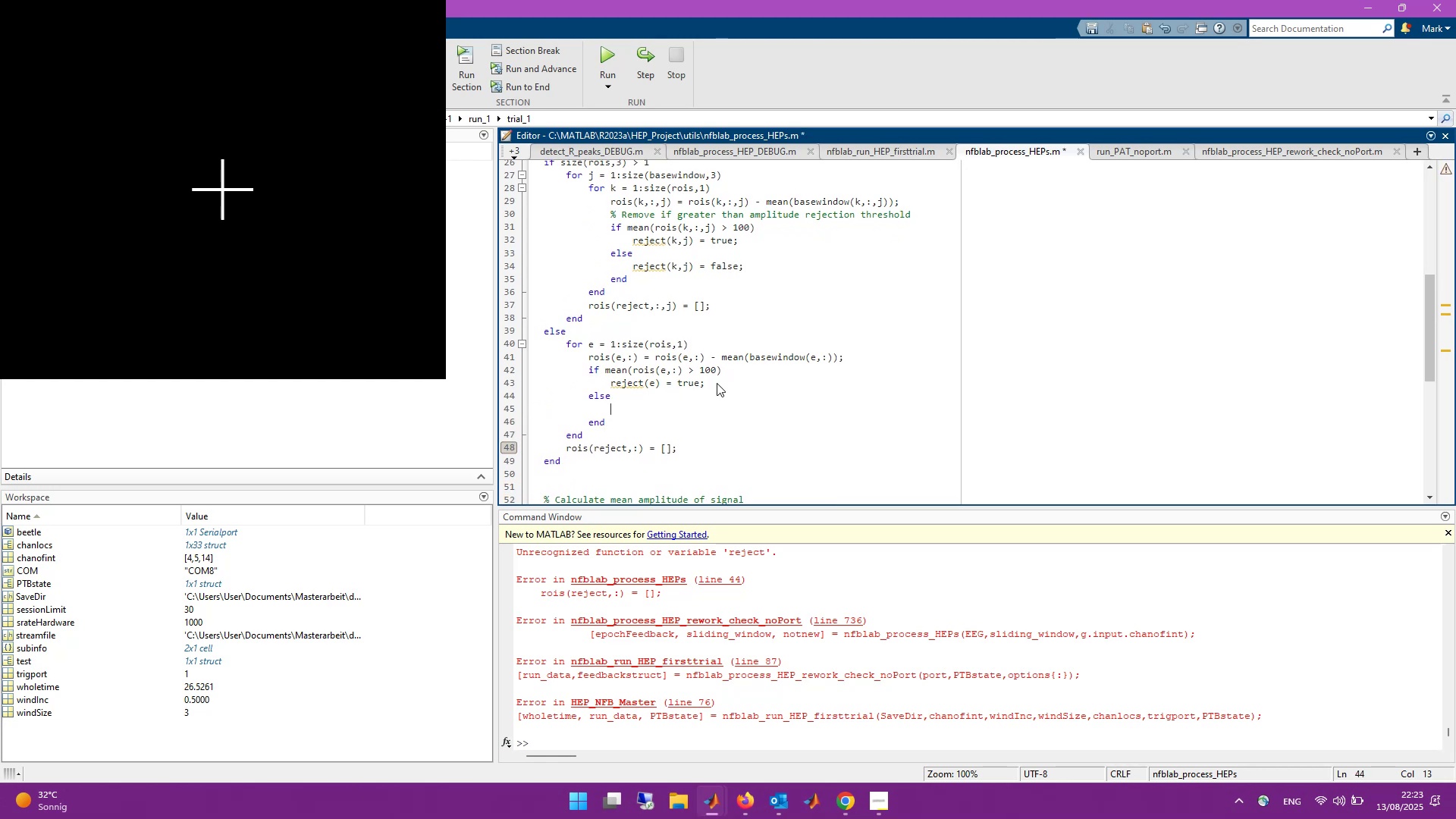 
type(reject(e)
 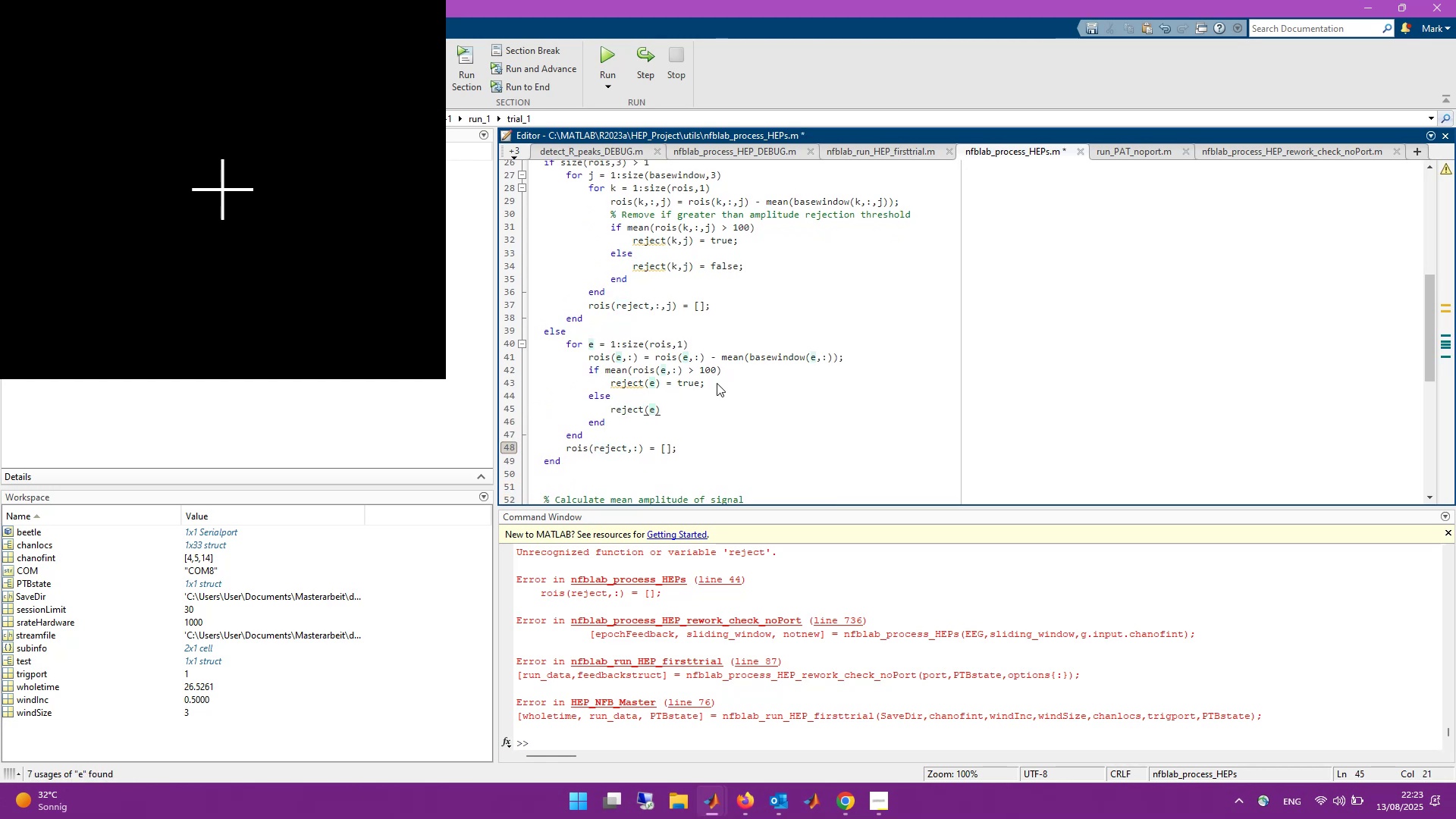 
key(ArrowRight)
 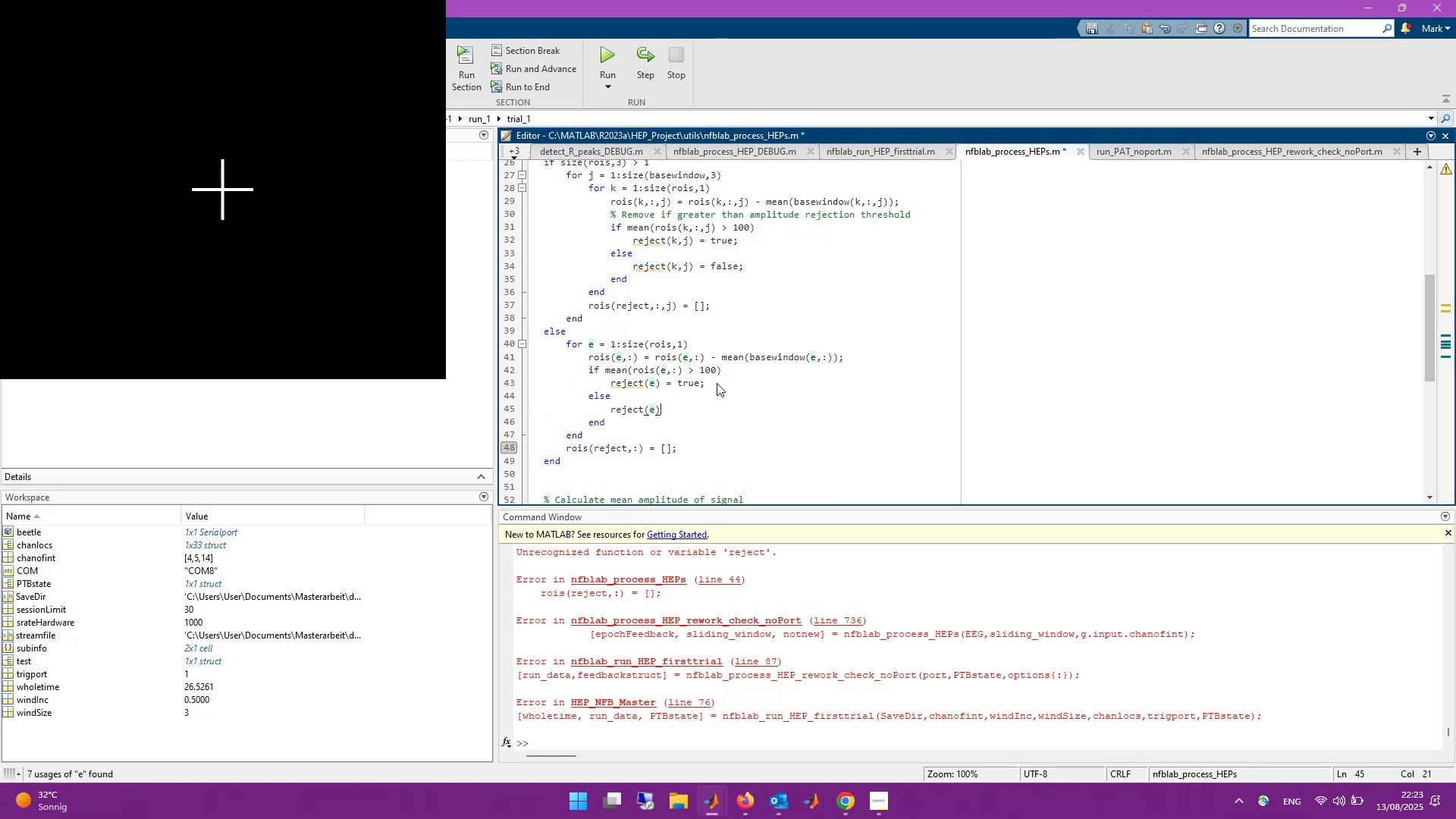 
type( -=)
key(Backspace)
key(Backspace)
type(= false;)
 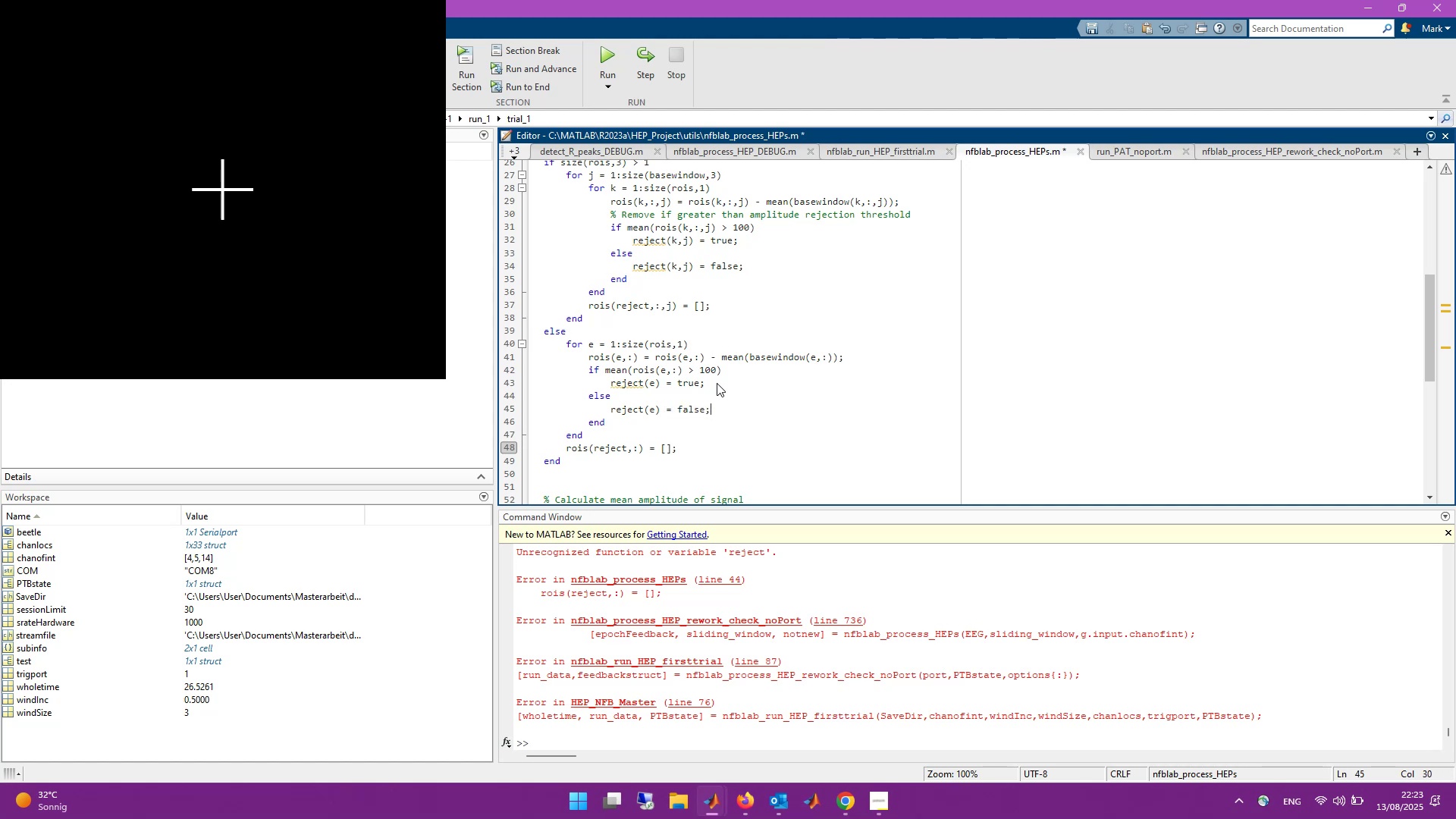 
key(Control+S)
 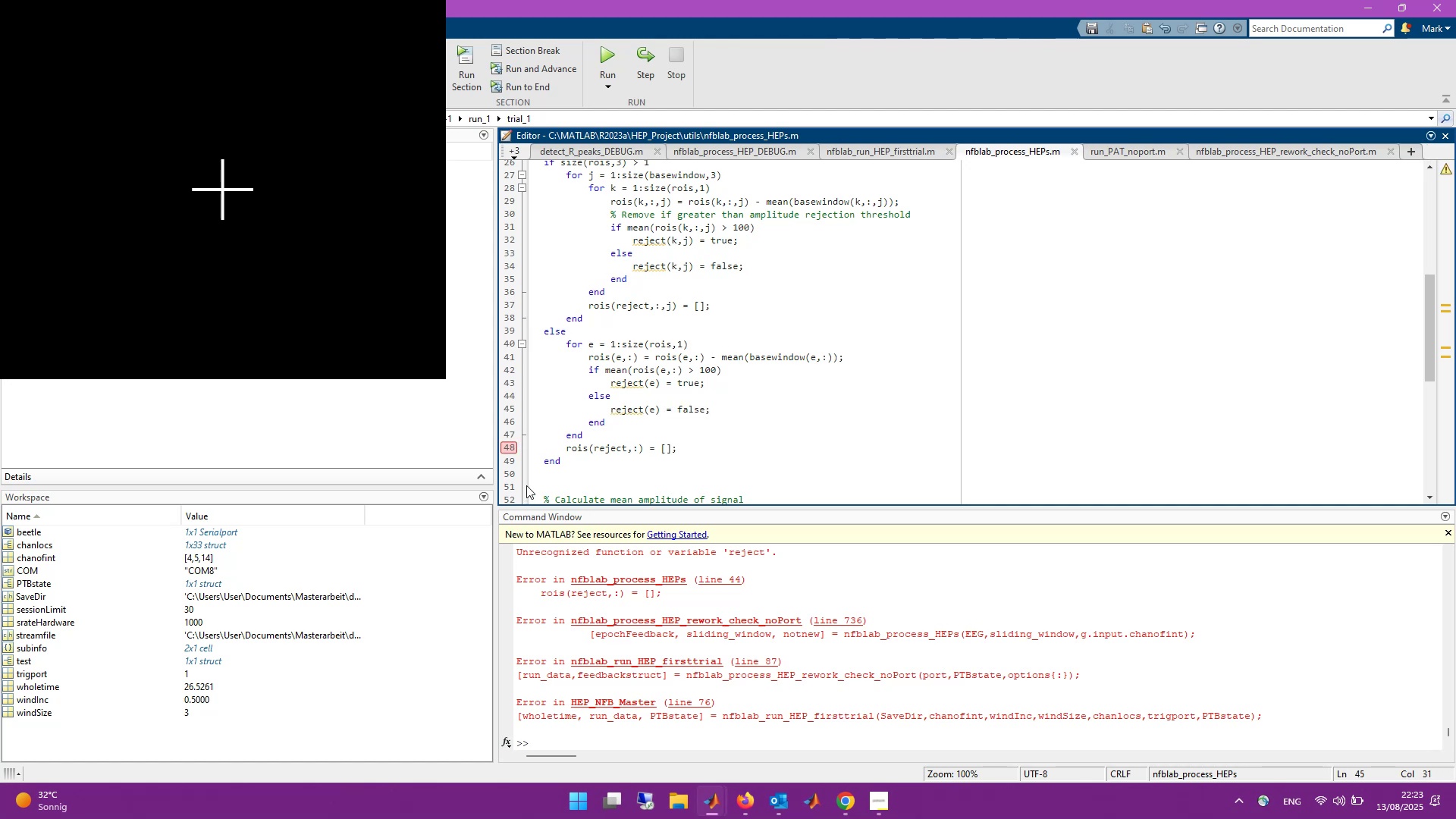 
scroll: coordinate [583, 428], scroll_direction: up, amount: 3.0
 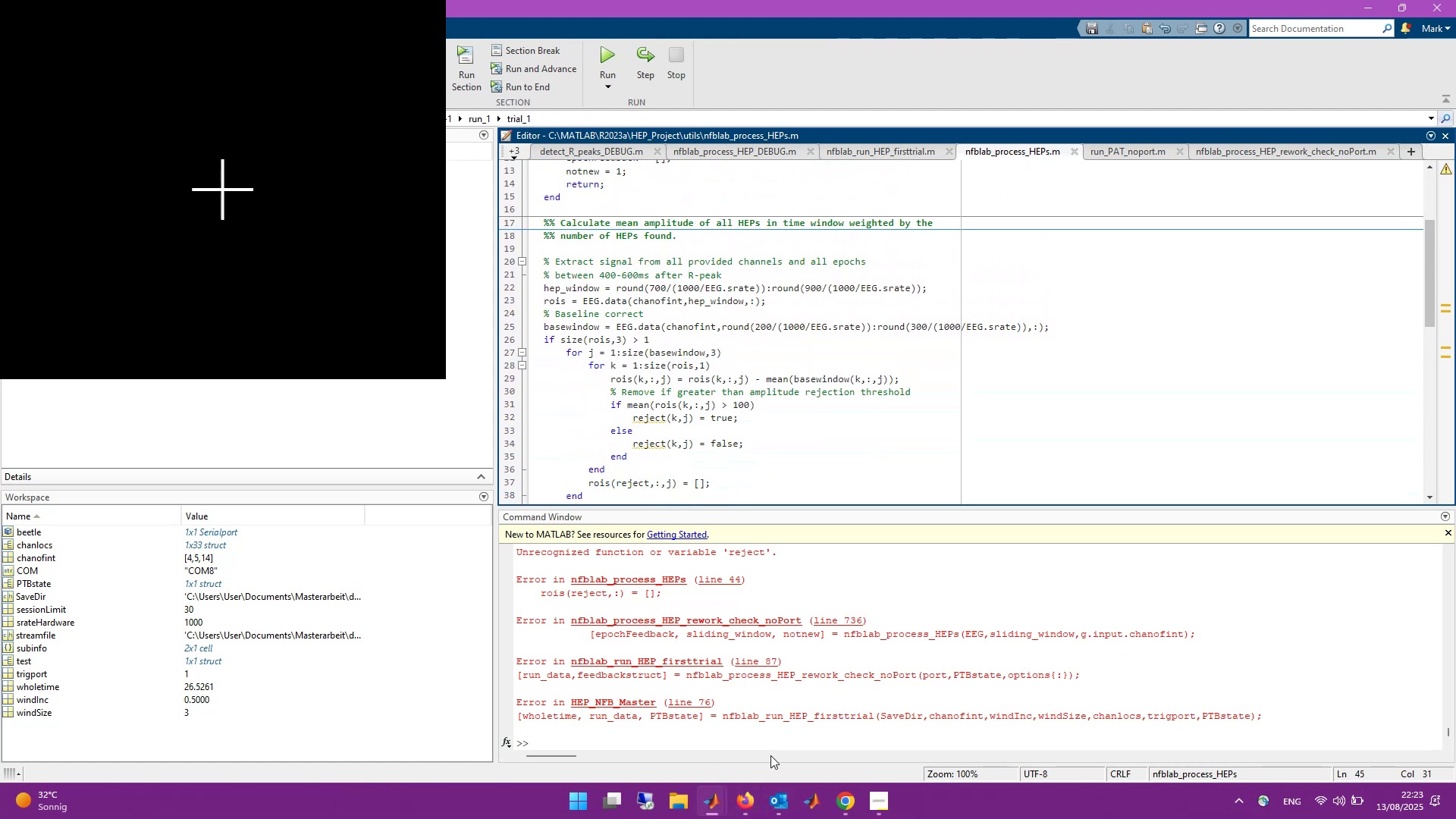 
left_click([771, 753])
 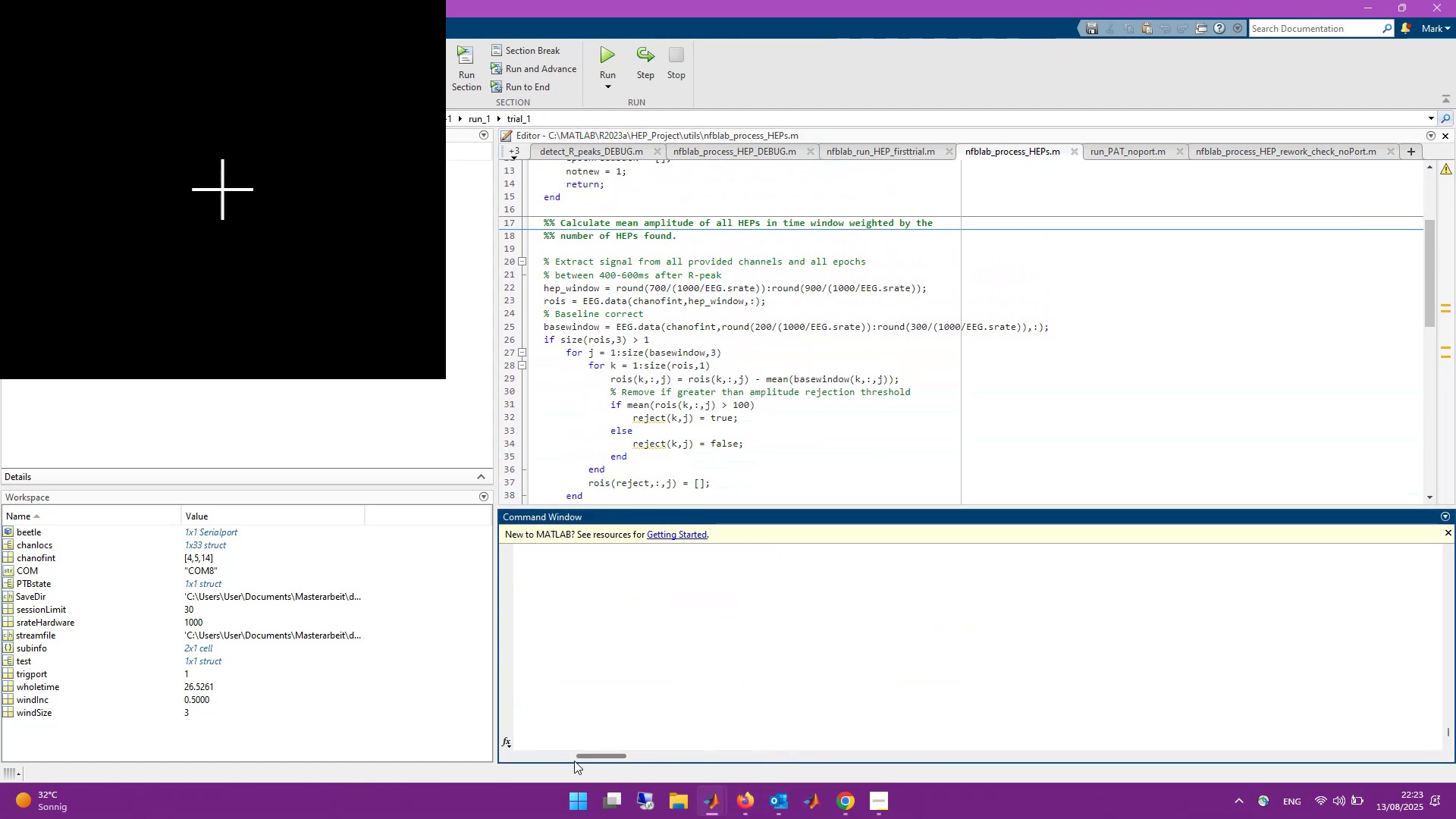 
left_click_drag(start_coordinate=[586, 759], to_coordinate=[459, 756])
 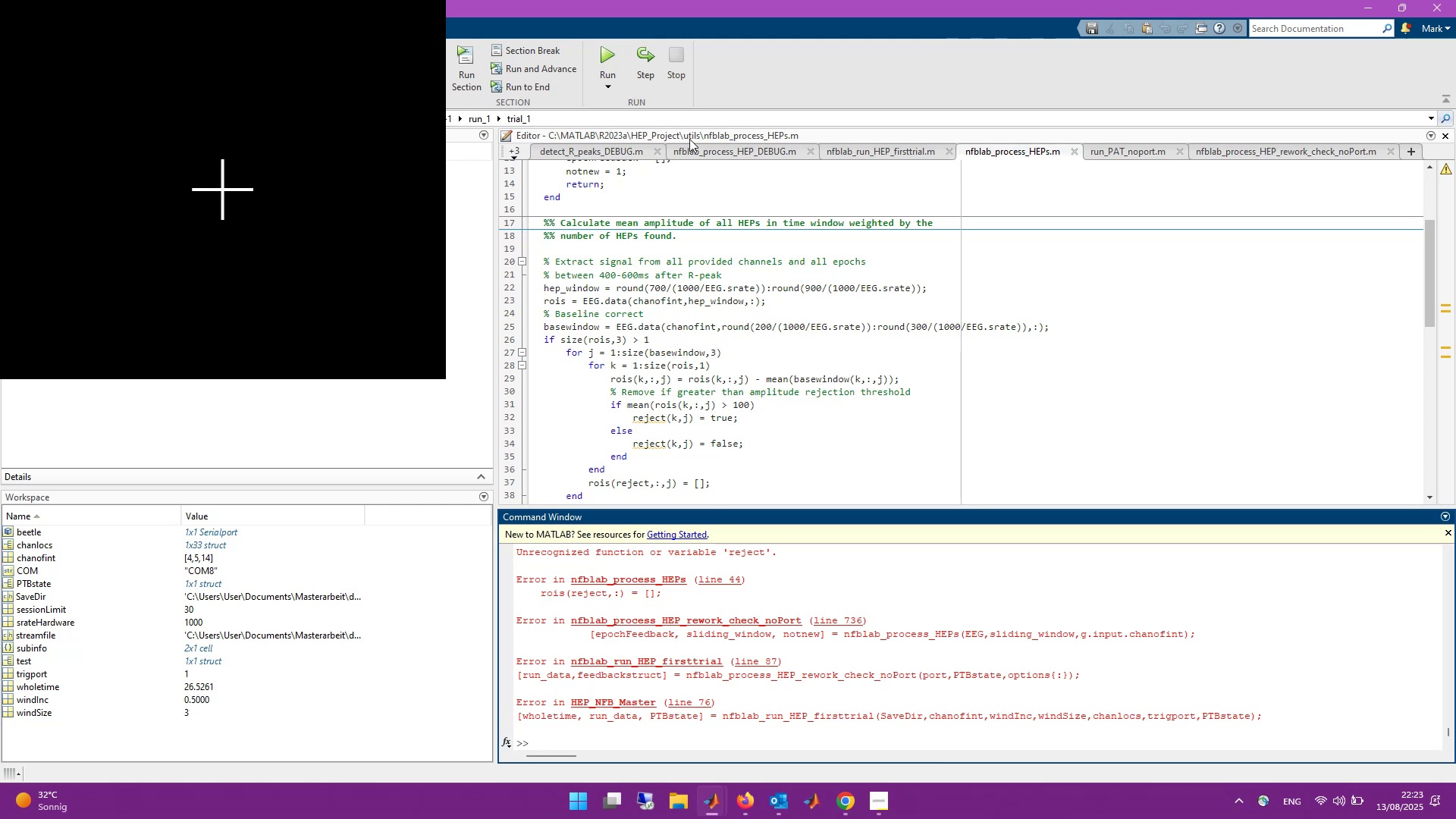 
left_click([516, 149])
 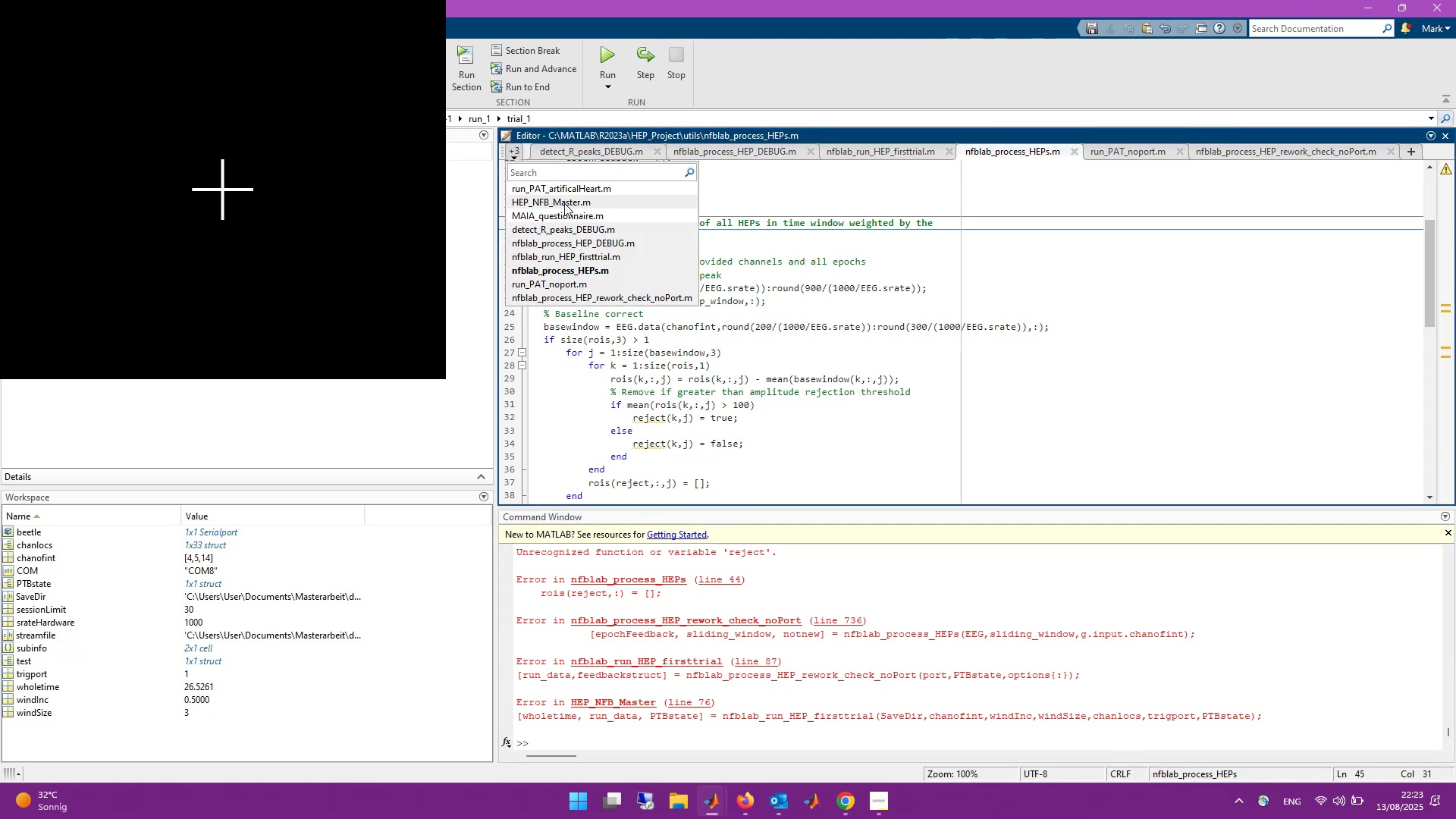 
left_click([564, 203])
 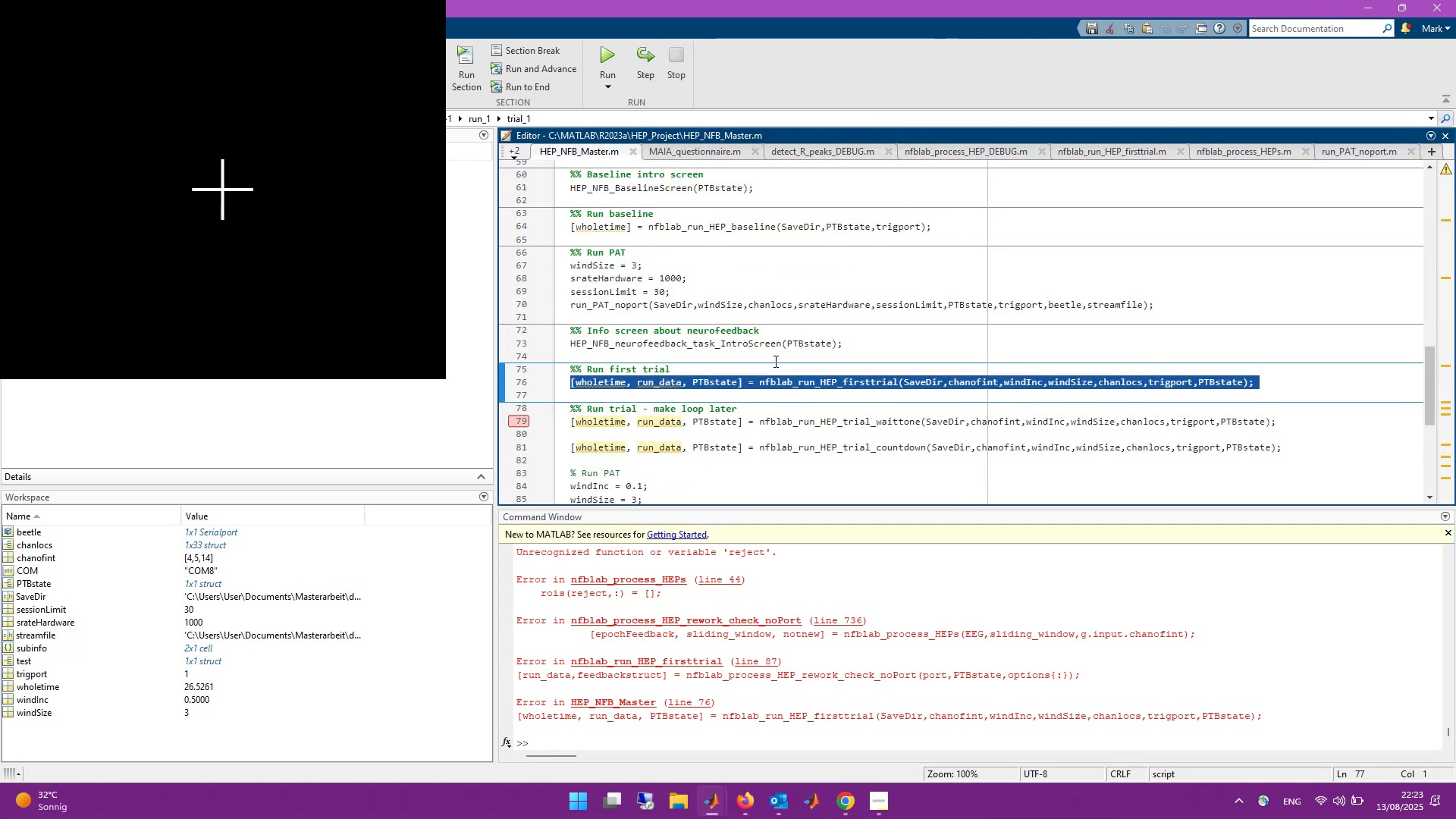 
left_click([814, 334])
 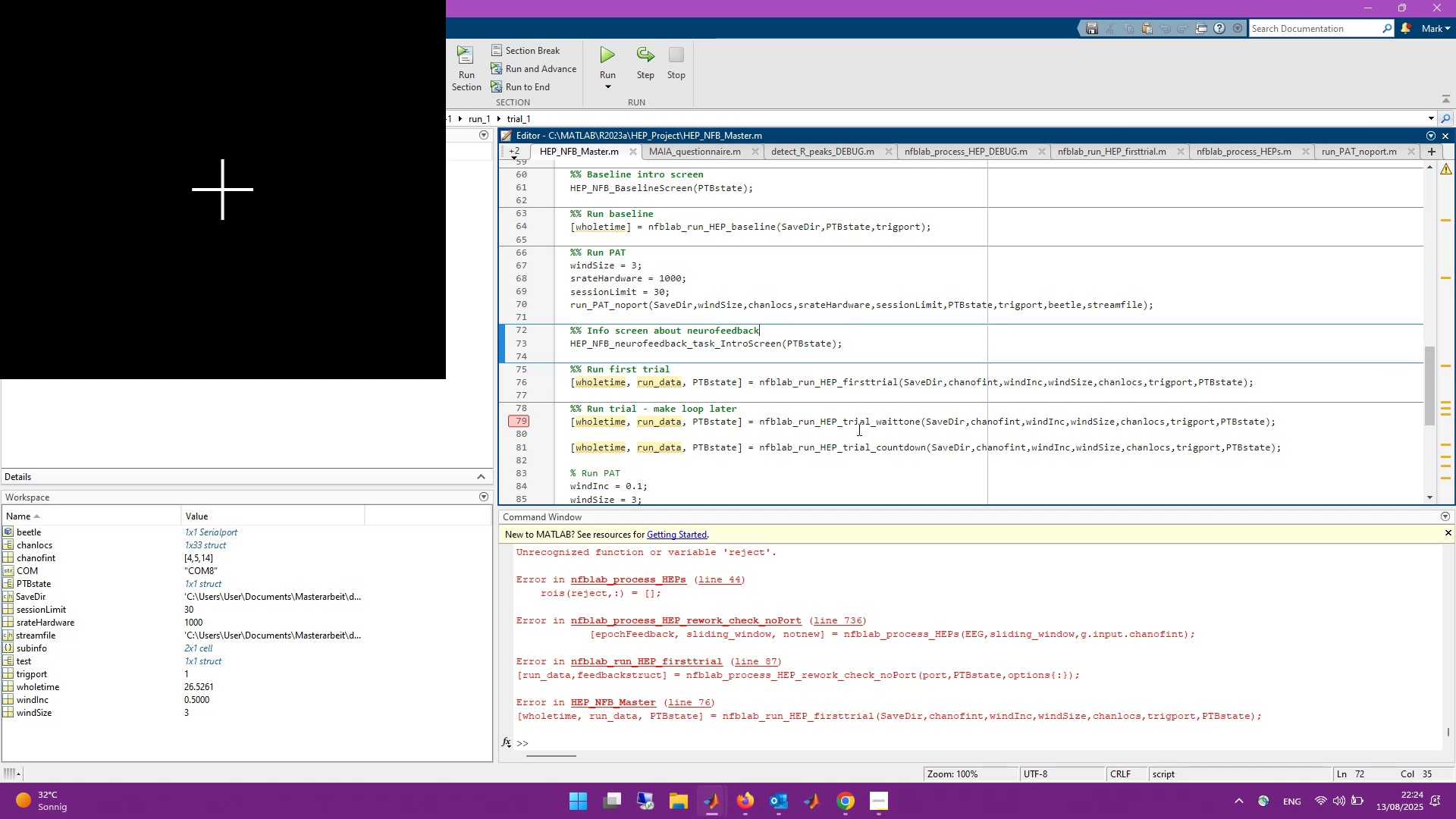 
wait(31.78)
 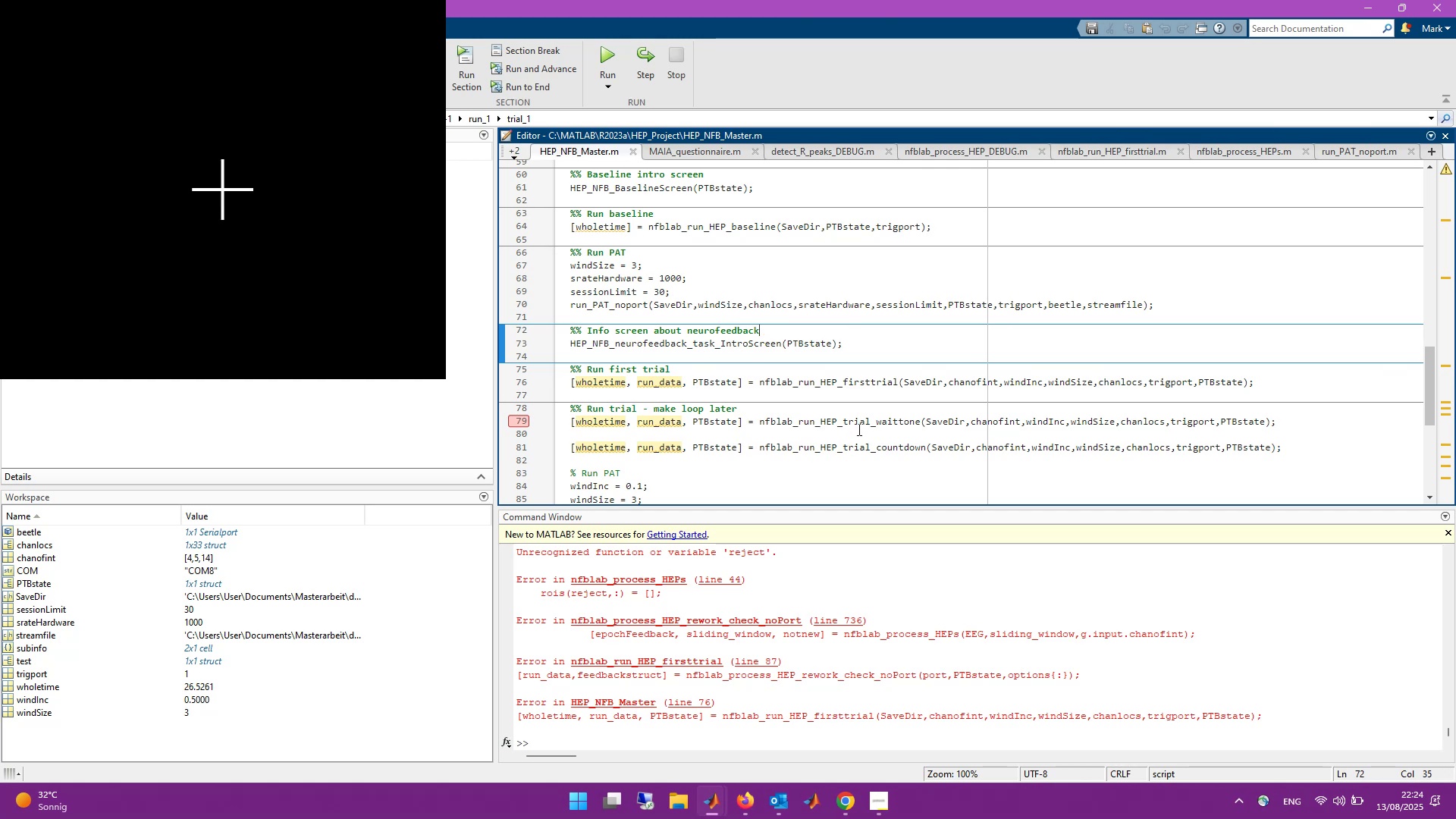 
left_click([707, 303])
 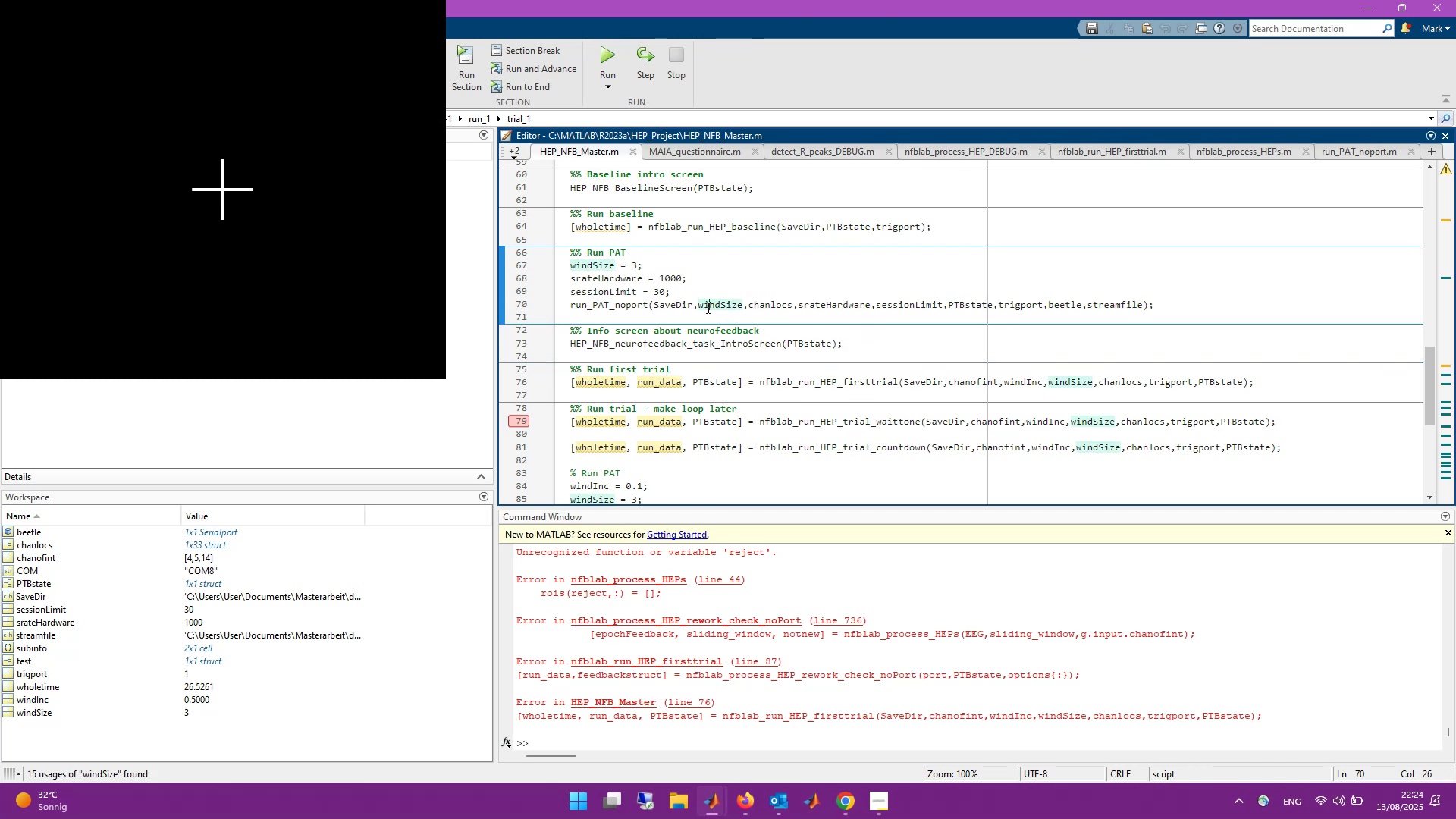 
key(Control+ControlLeft)
 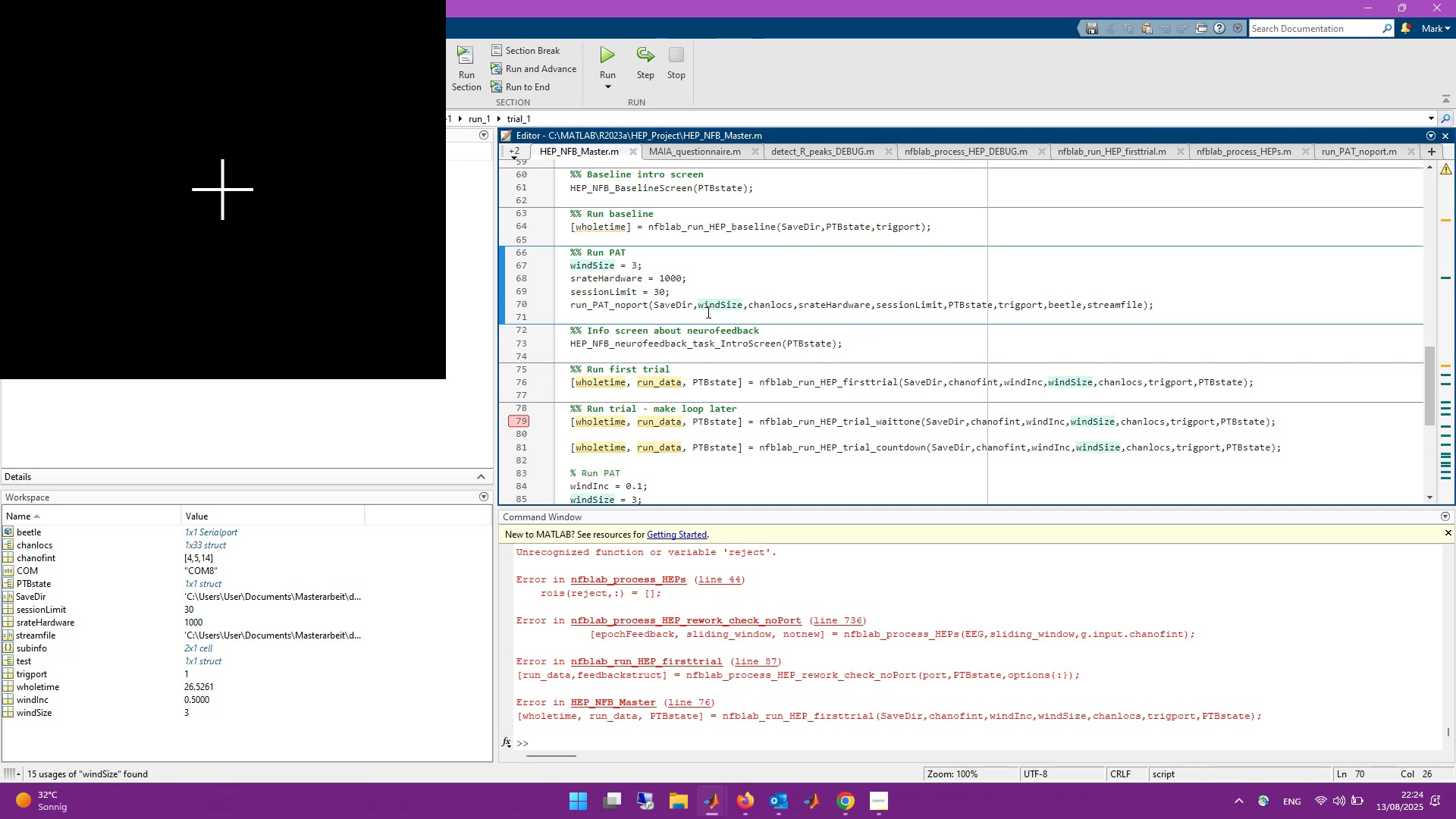 
key(Control+R)
 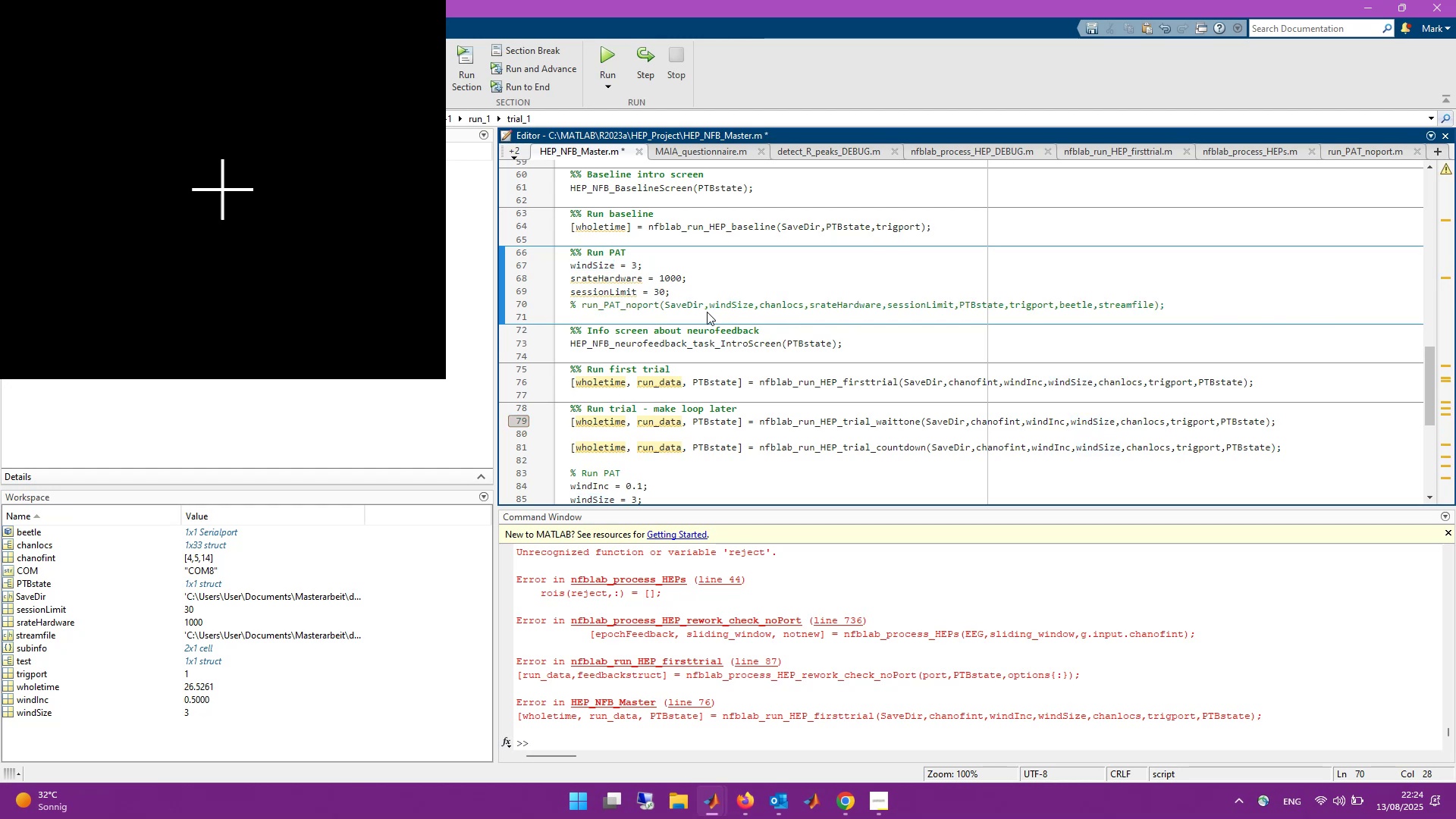 
key(Control+S)
 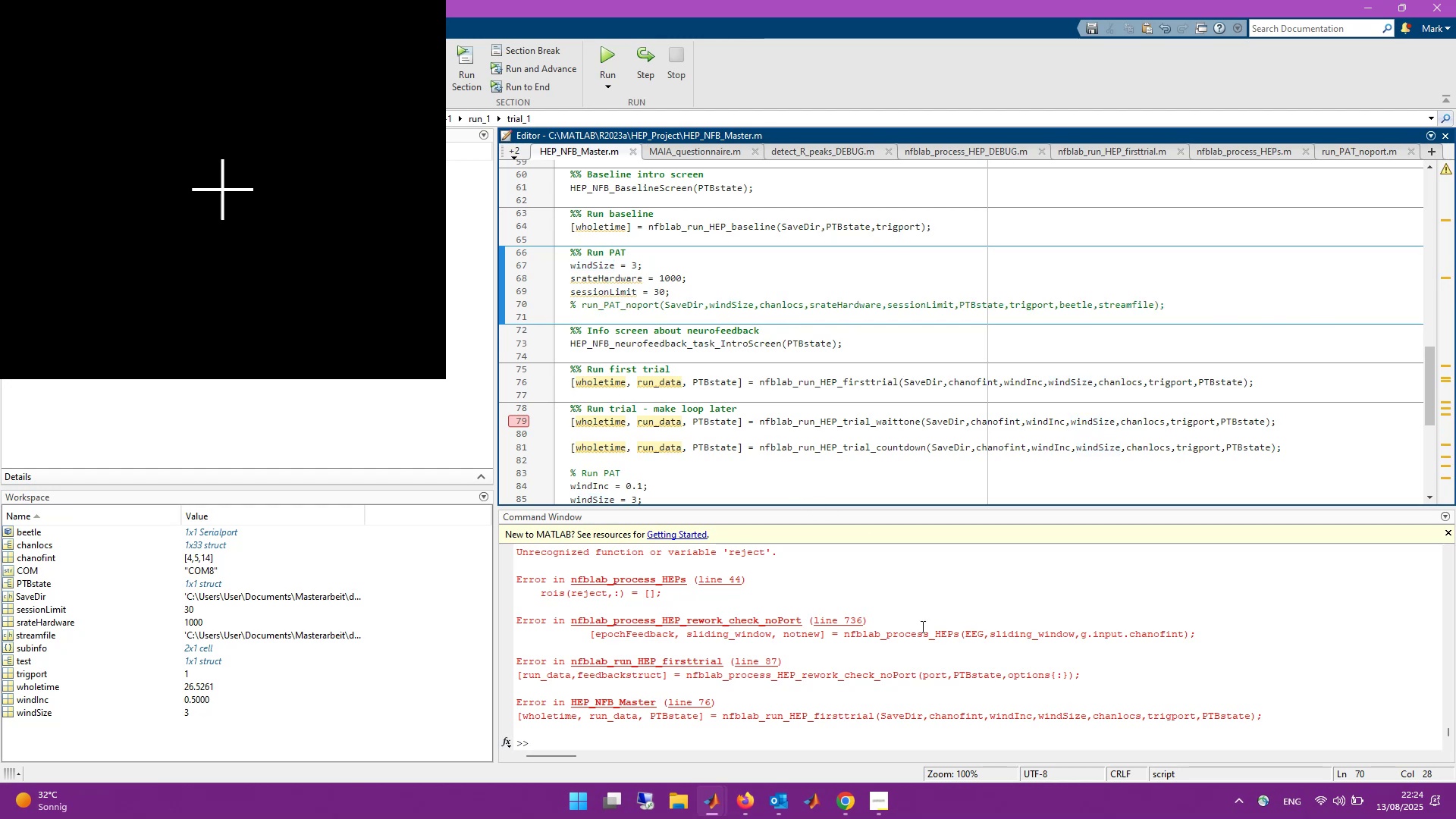 
left_click([916, 723])
 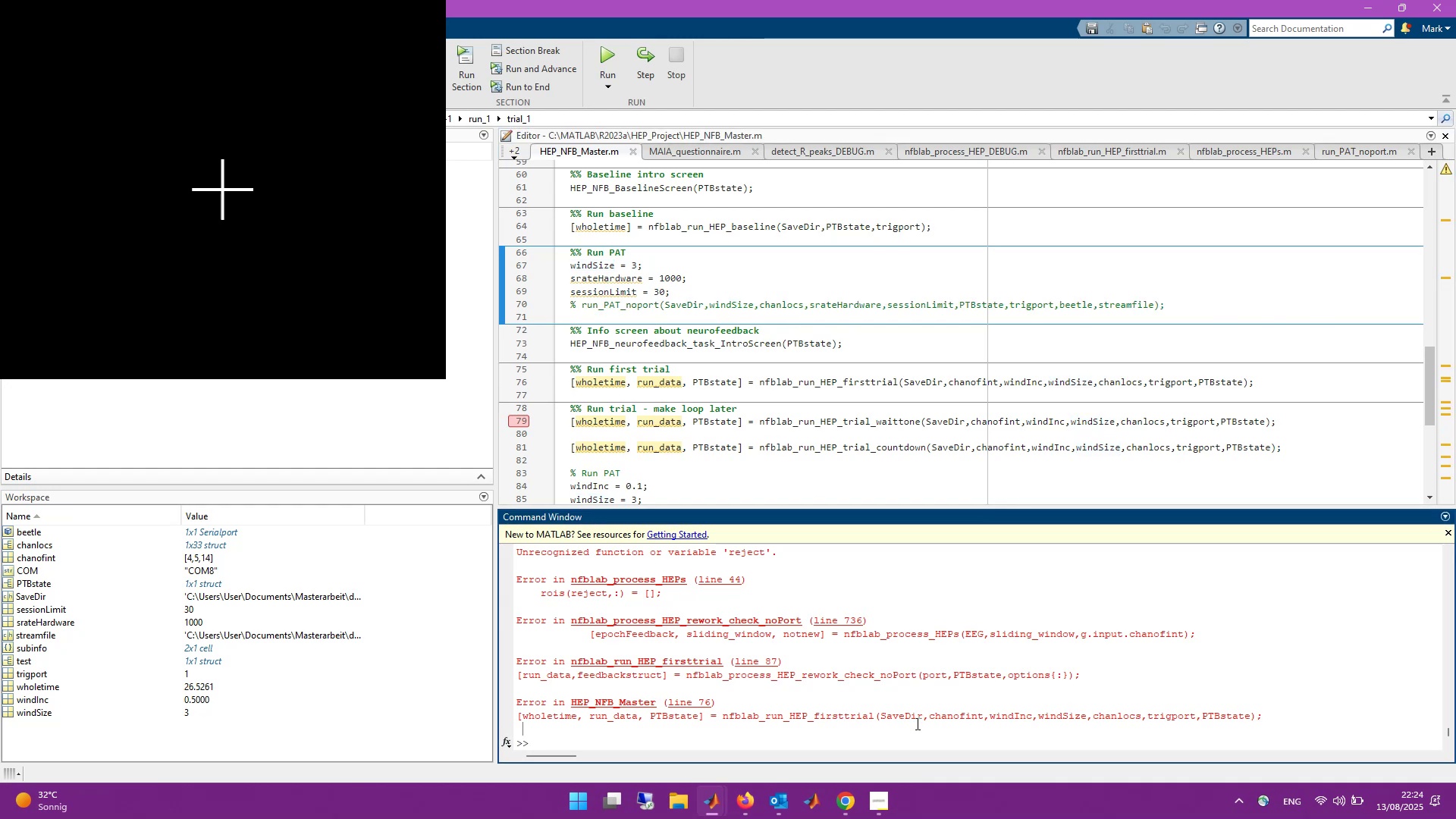 
key(ArrowUp)
 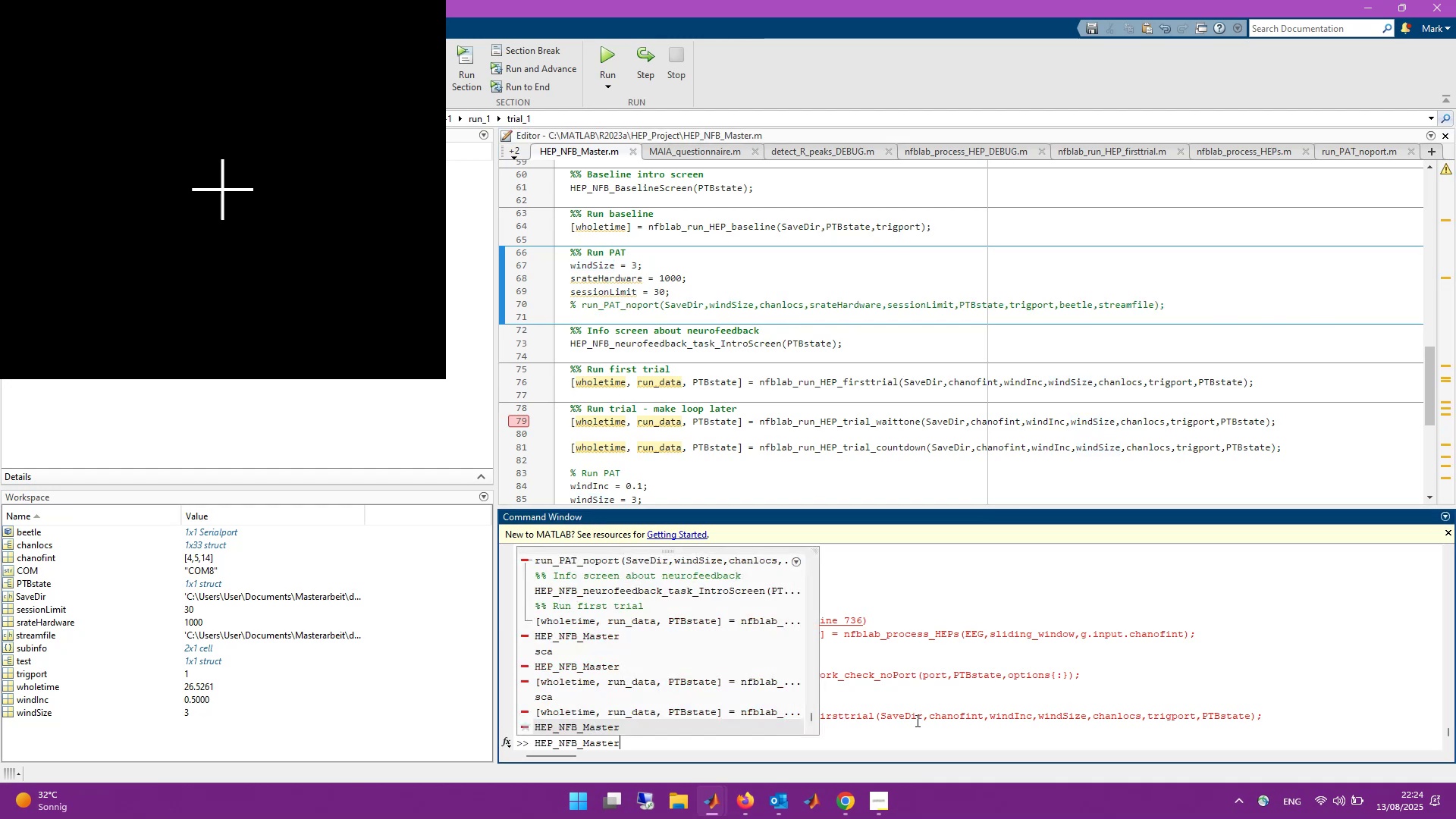 
key(ArrowUp)
 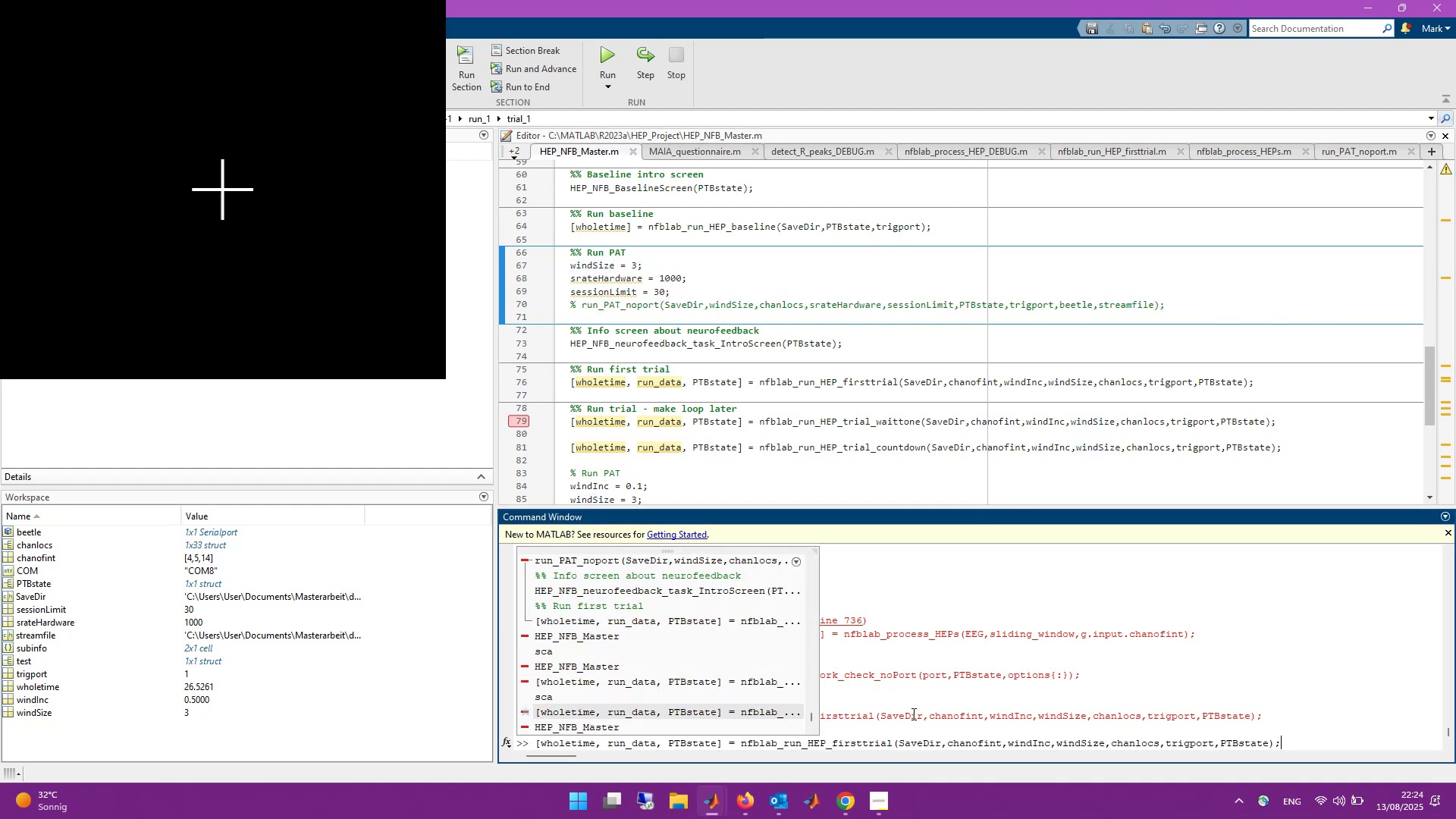 
key(ArrowDown)
 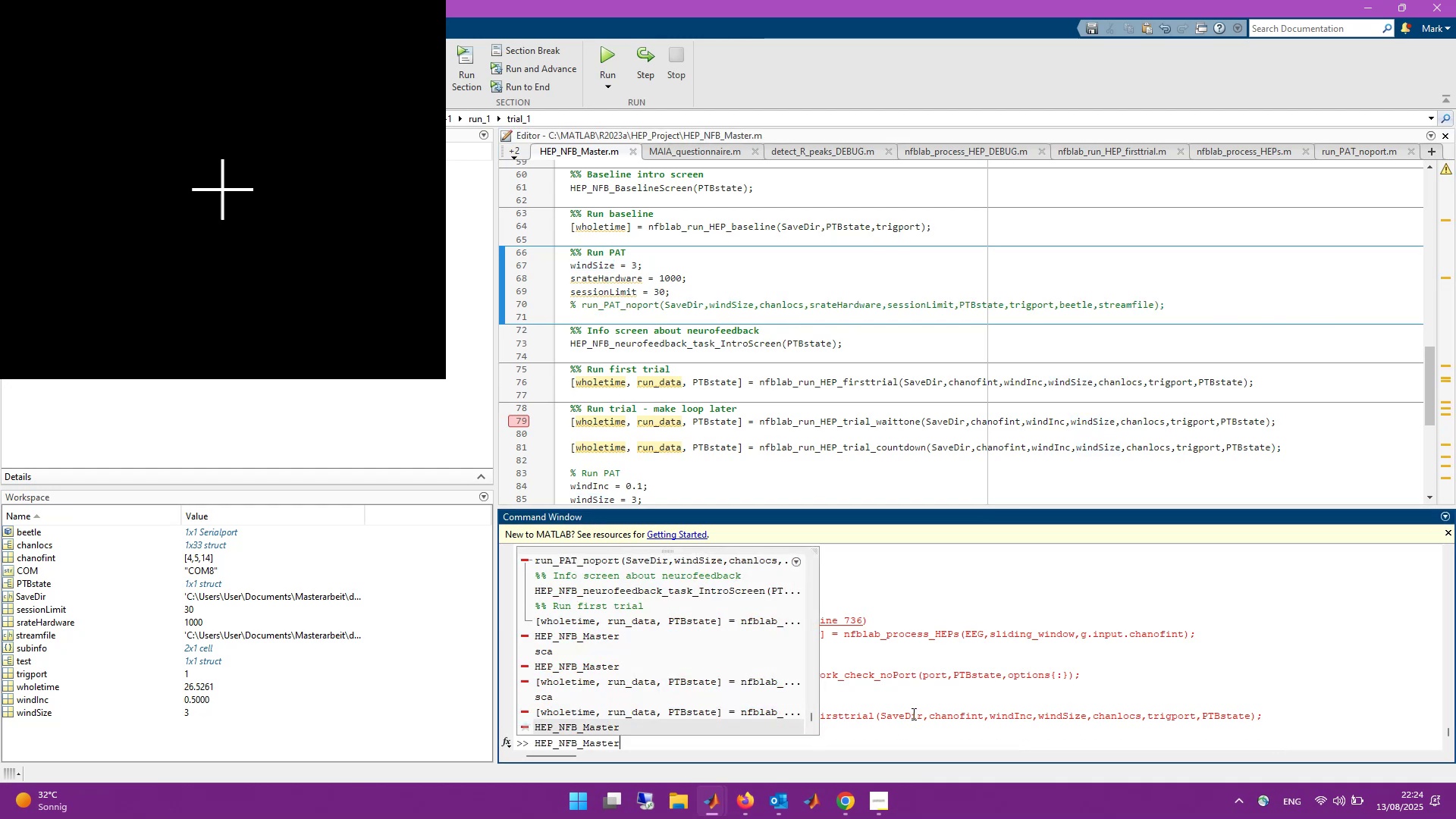 
key(Enter)
 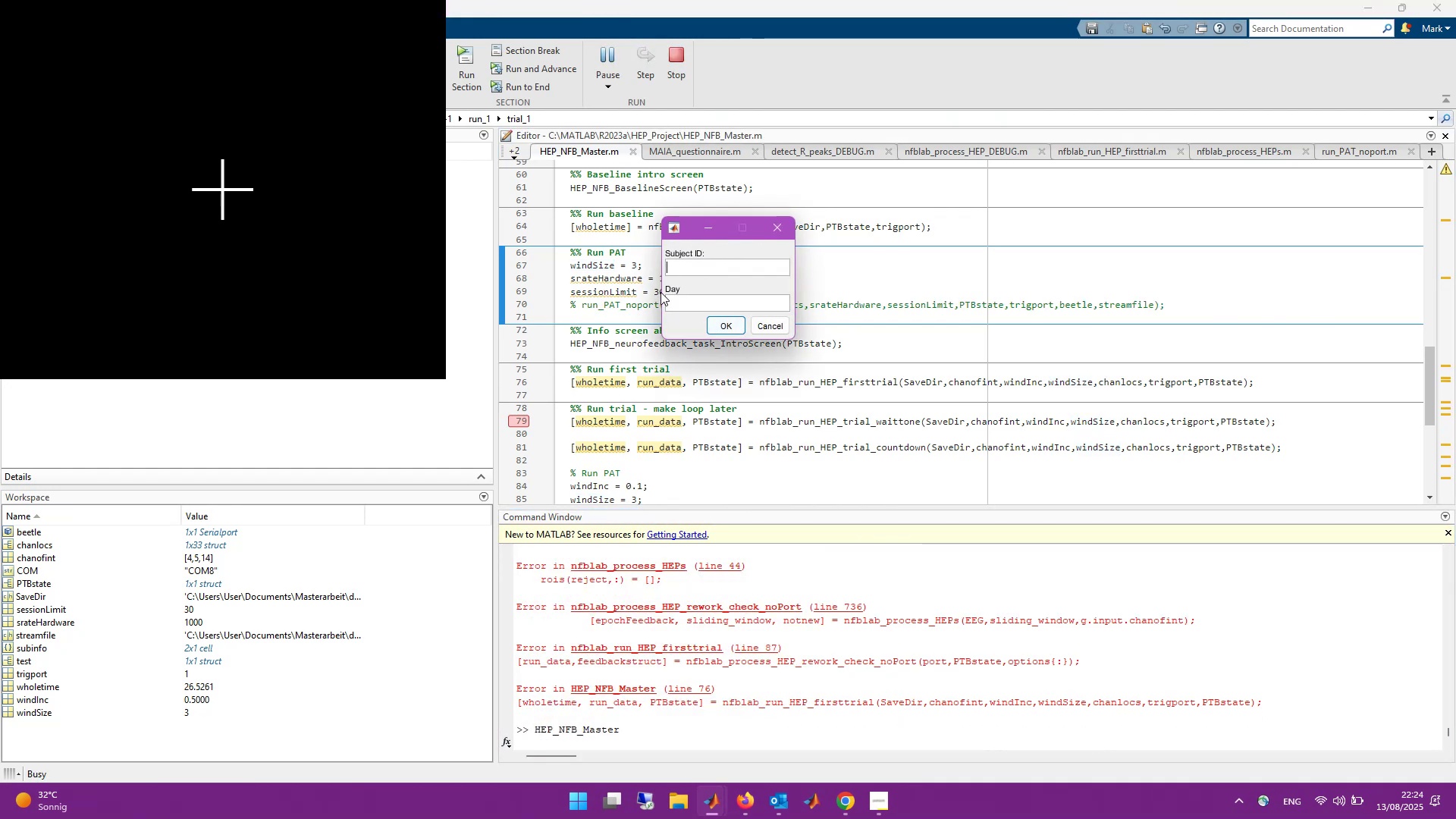 
key(Numpad1)
 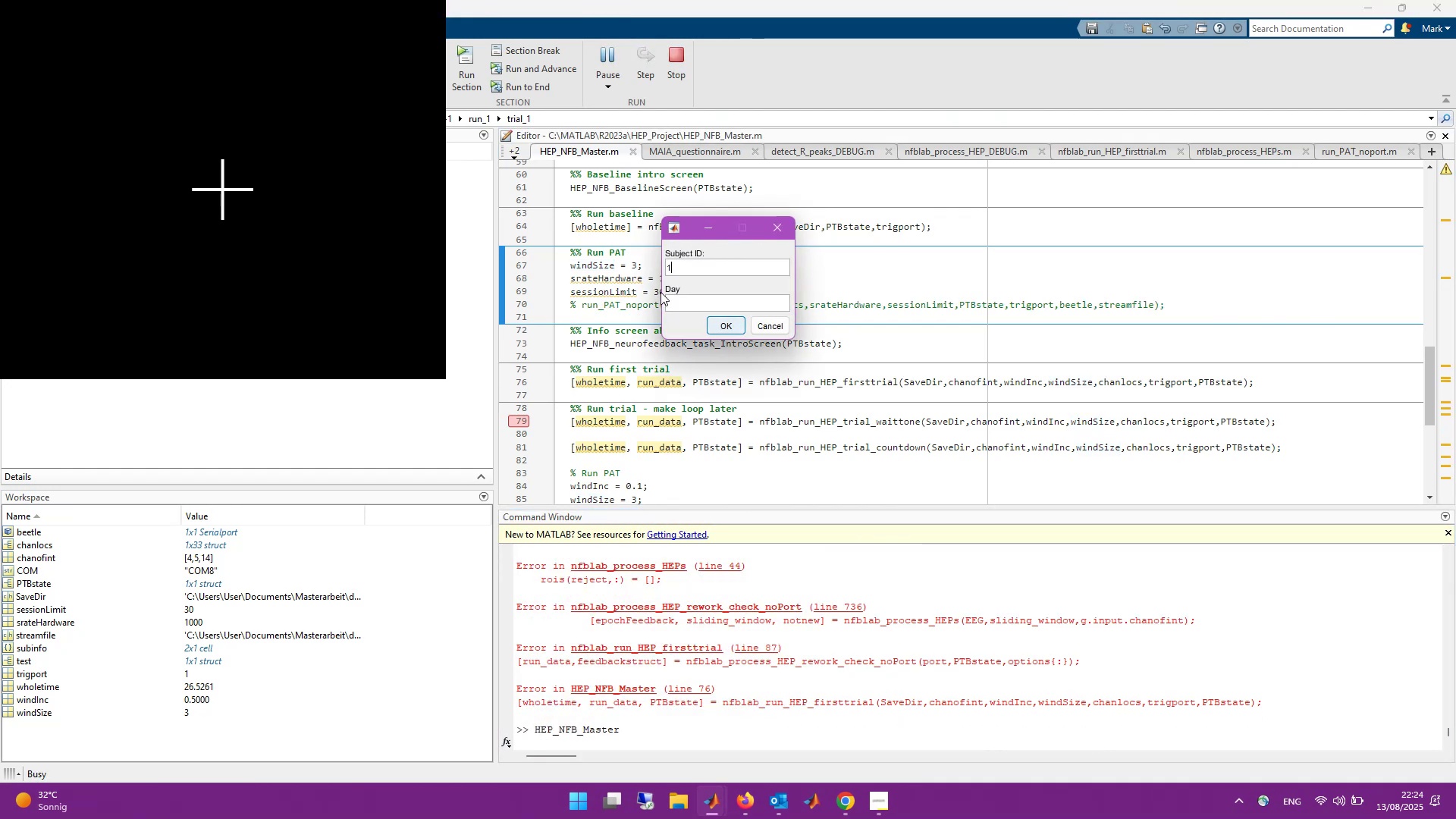 
key(Tab)
 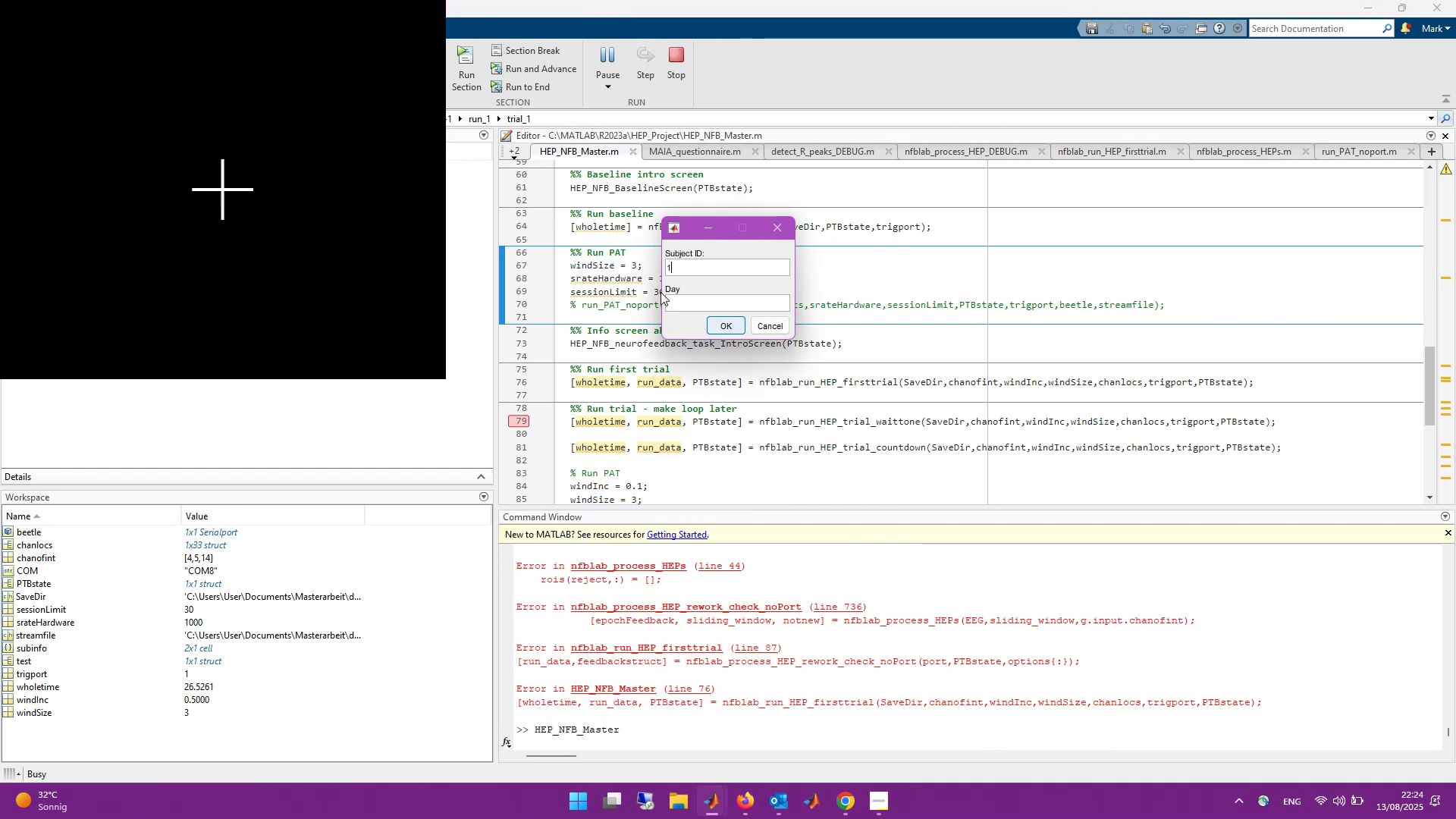 
key(Numpad1)
 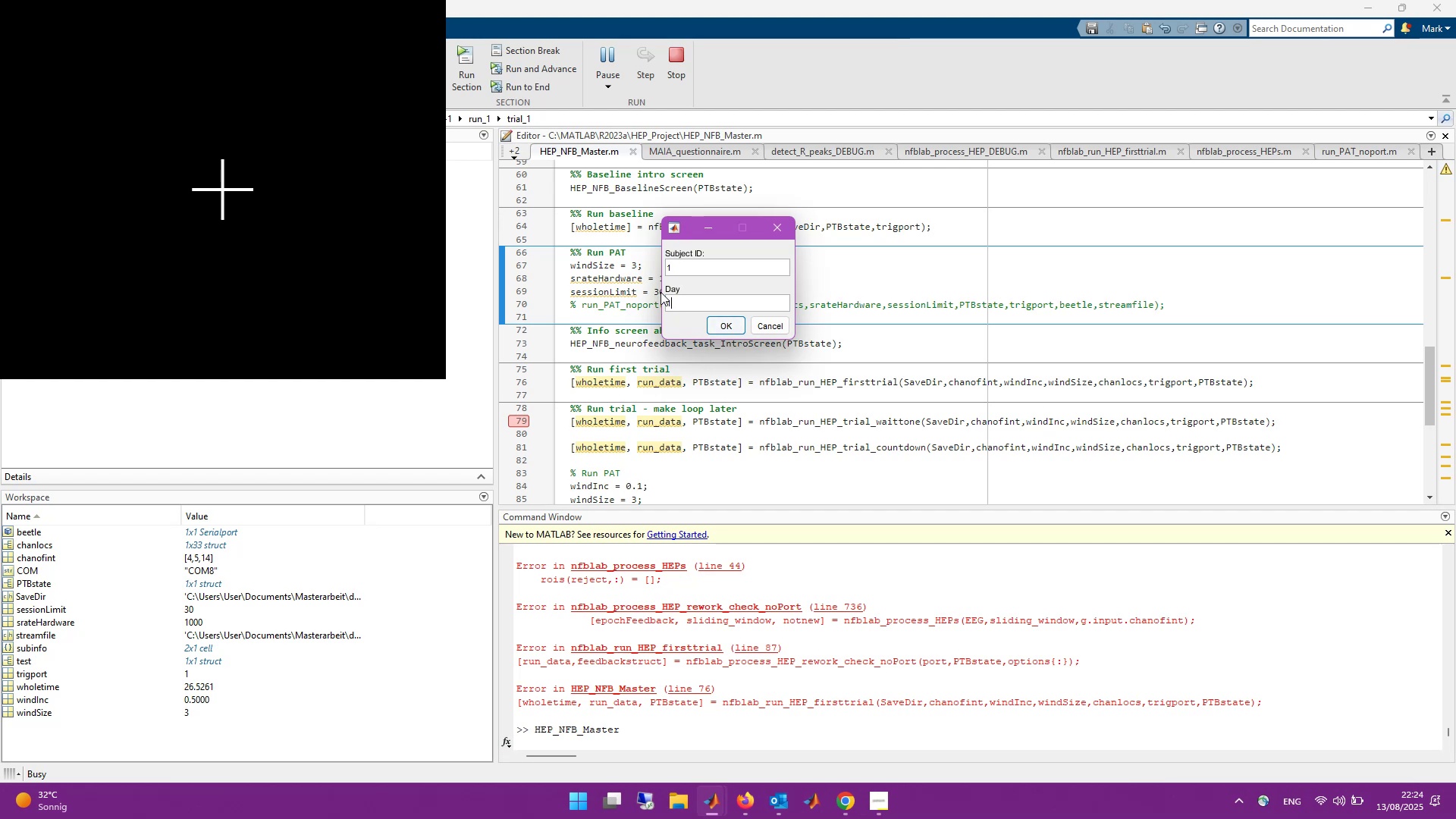 
key(Enter)
 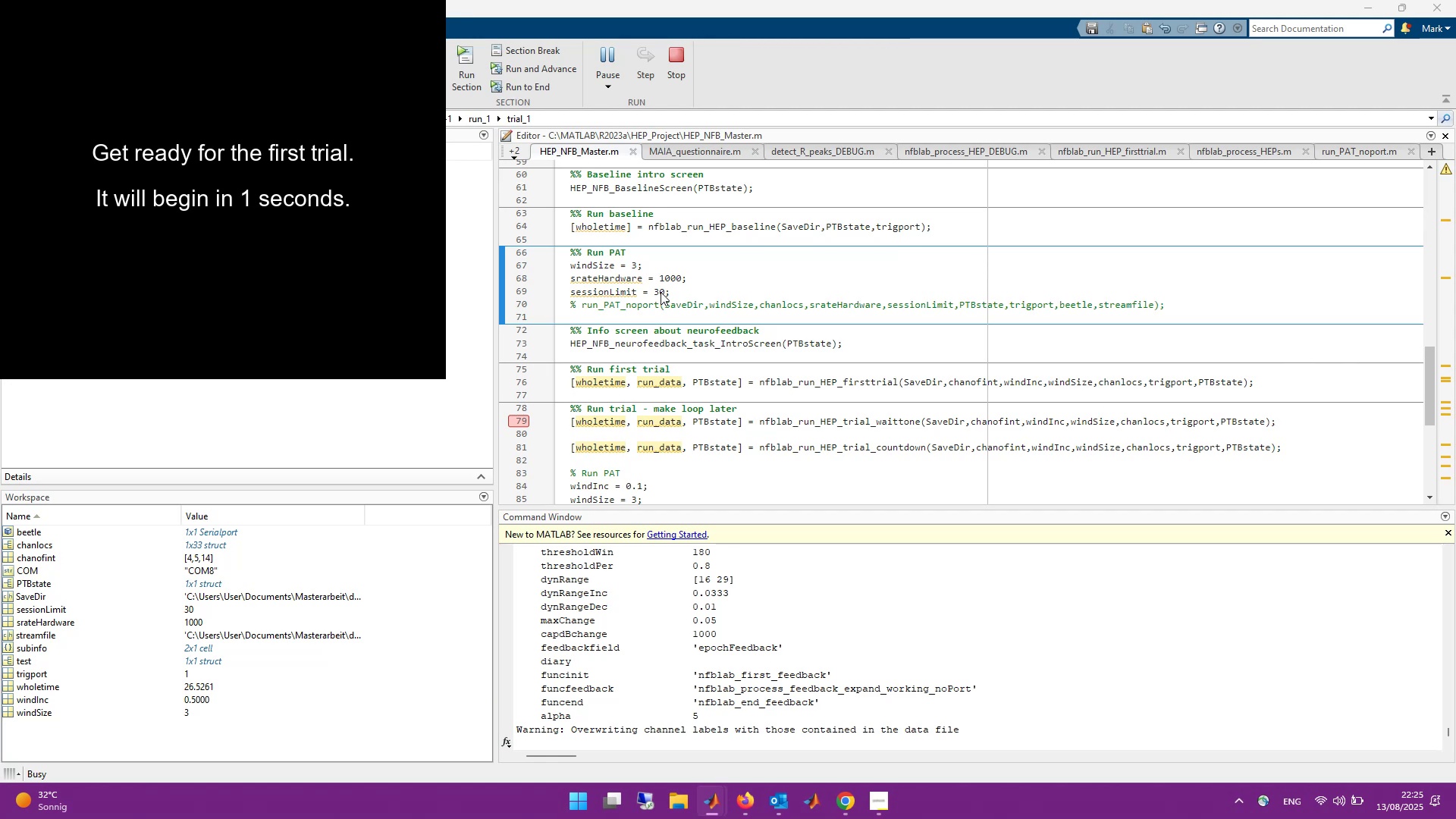 
wait(37.79)
 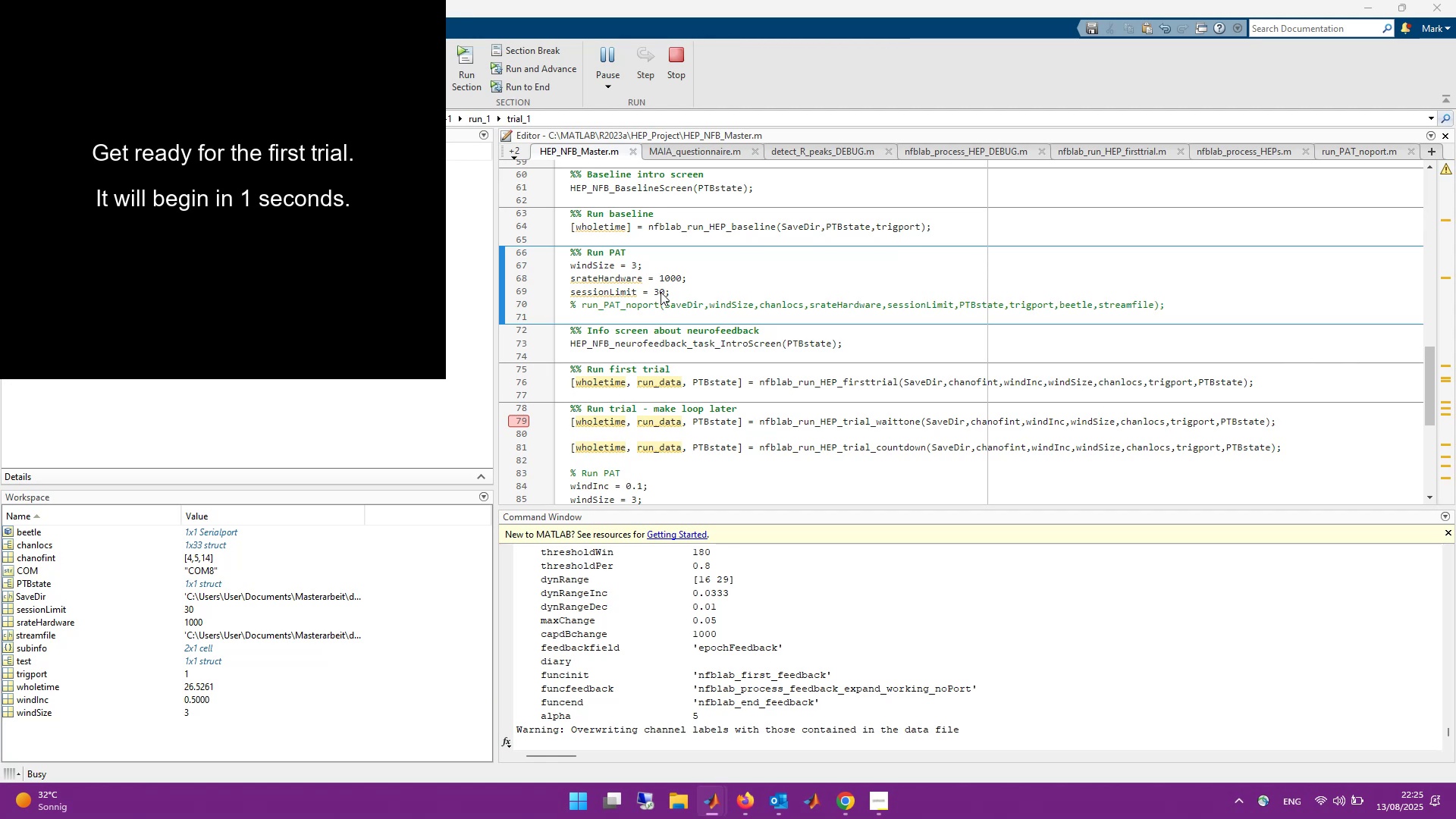 
double_click([33, 601])
 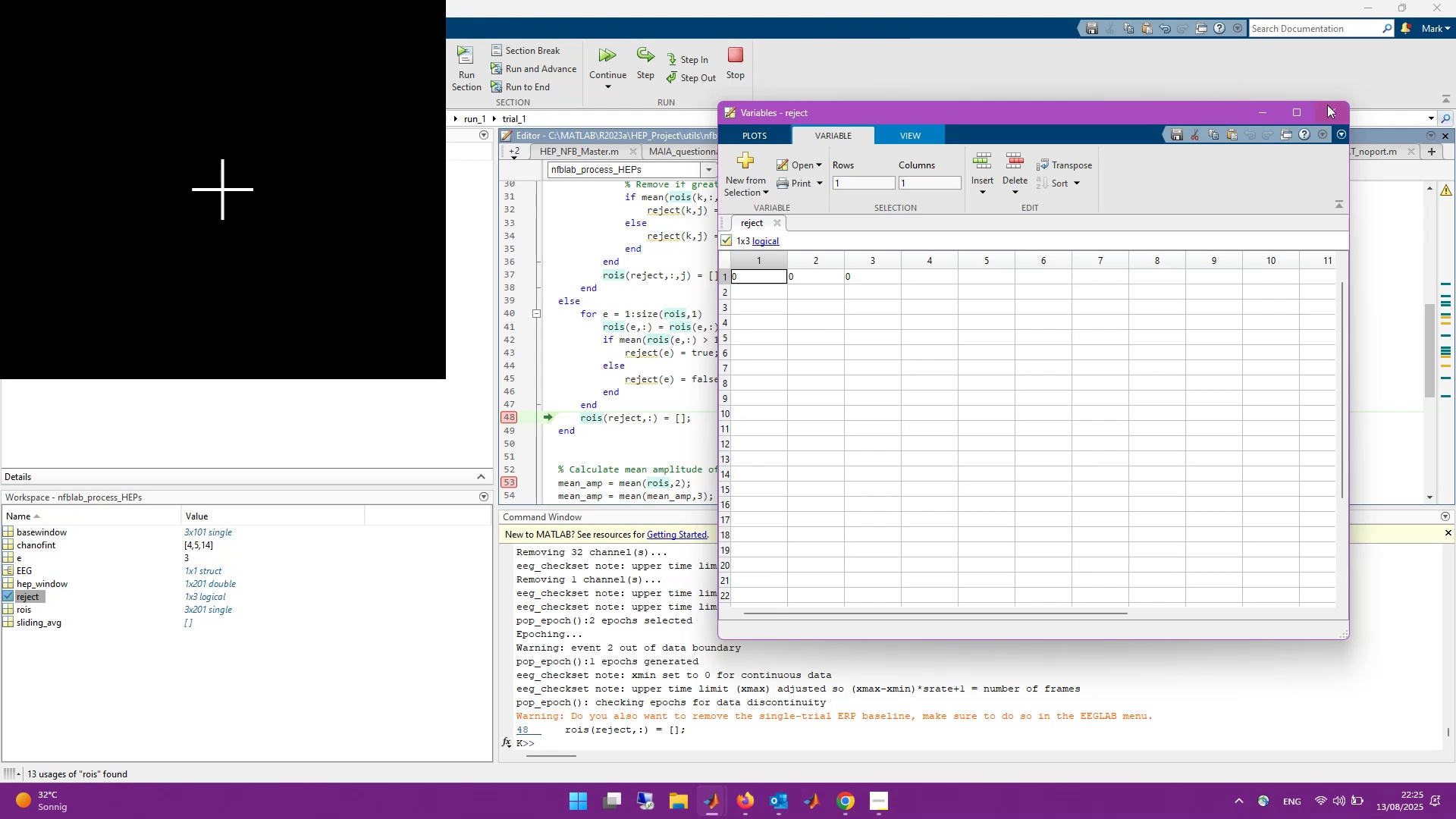 
left_click([1338, 108])
 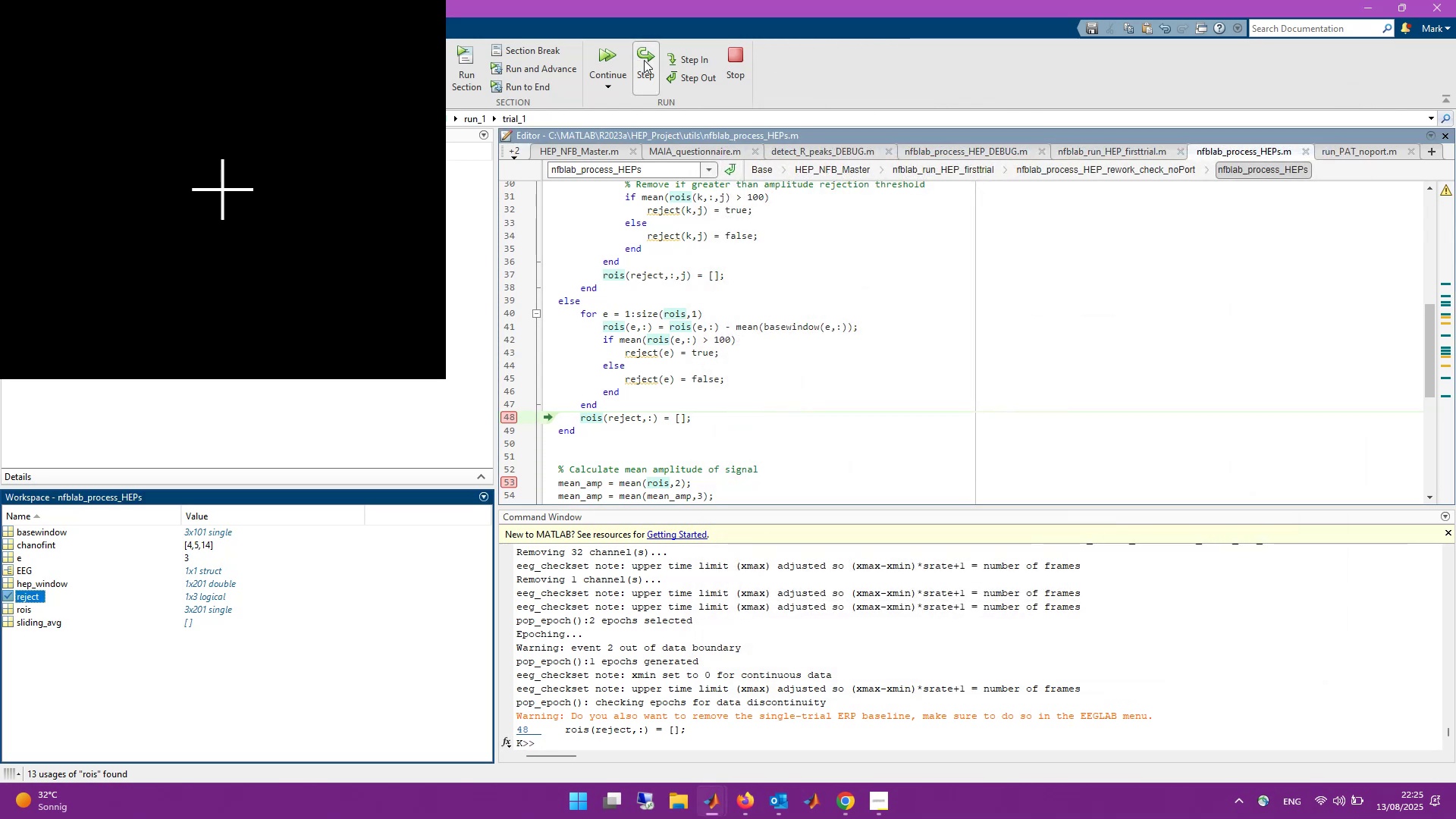 
left_click([645, 60])
 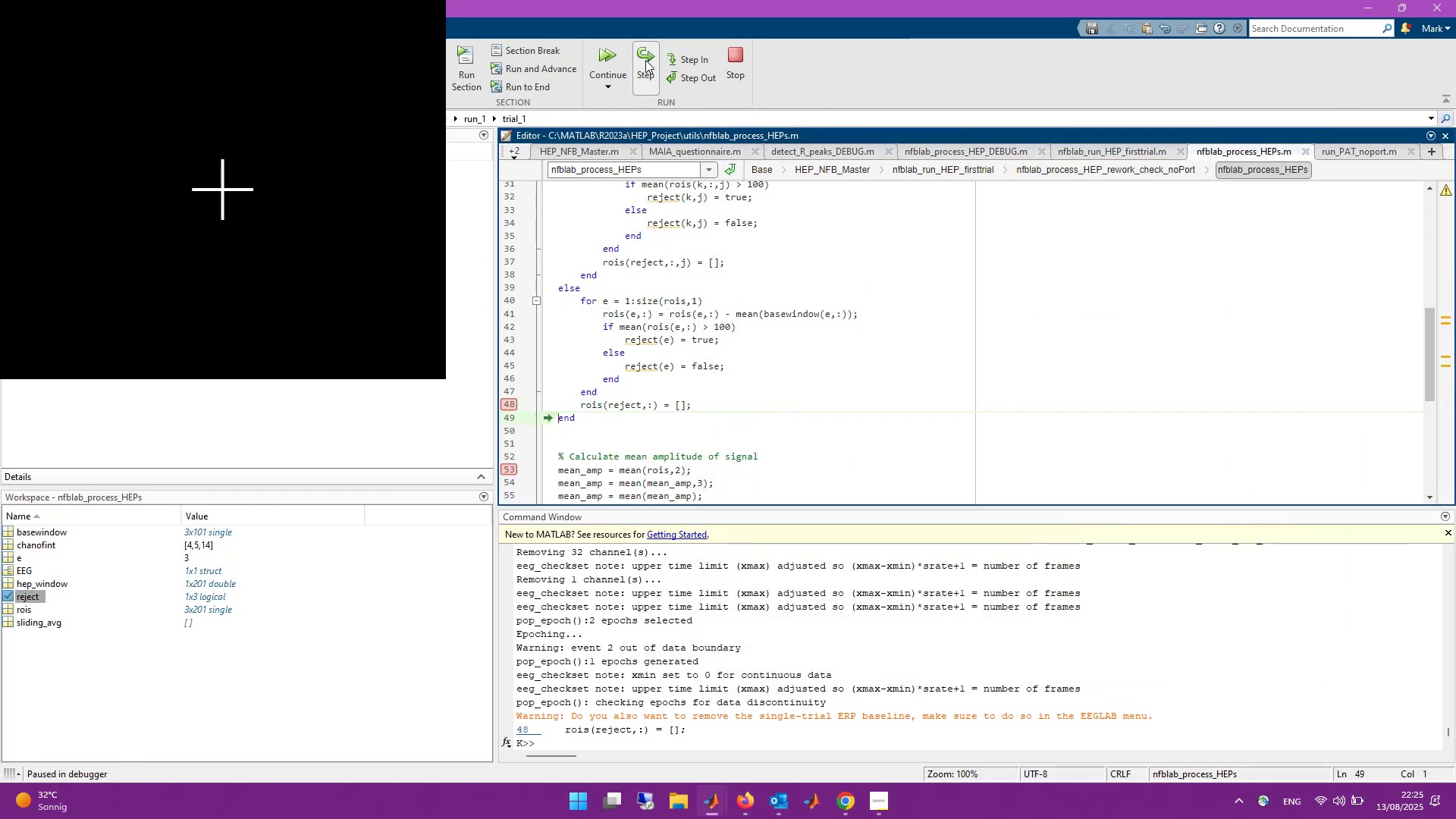 
left_click([645, 60])
 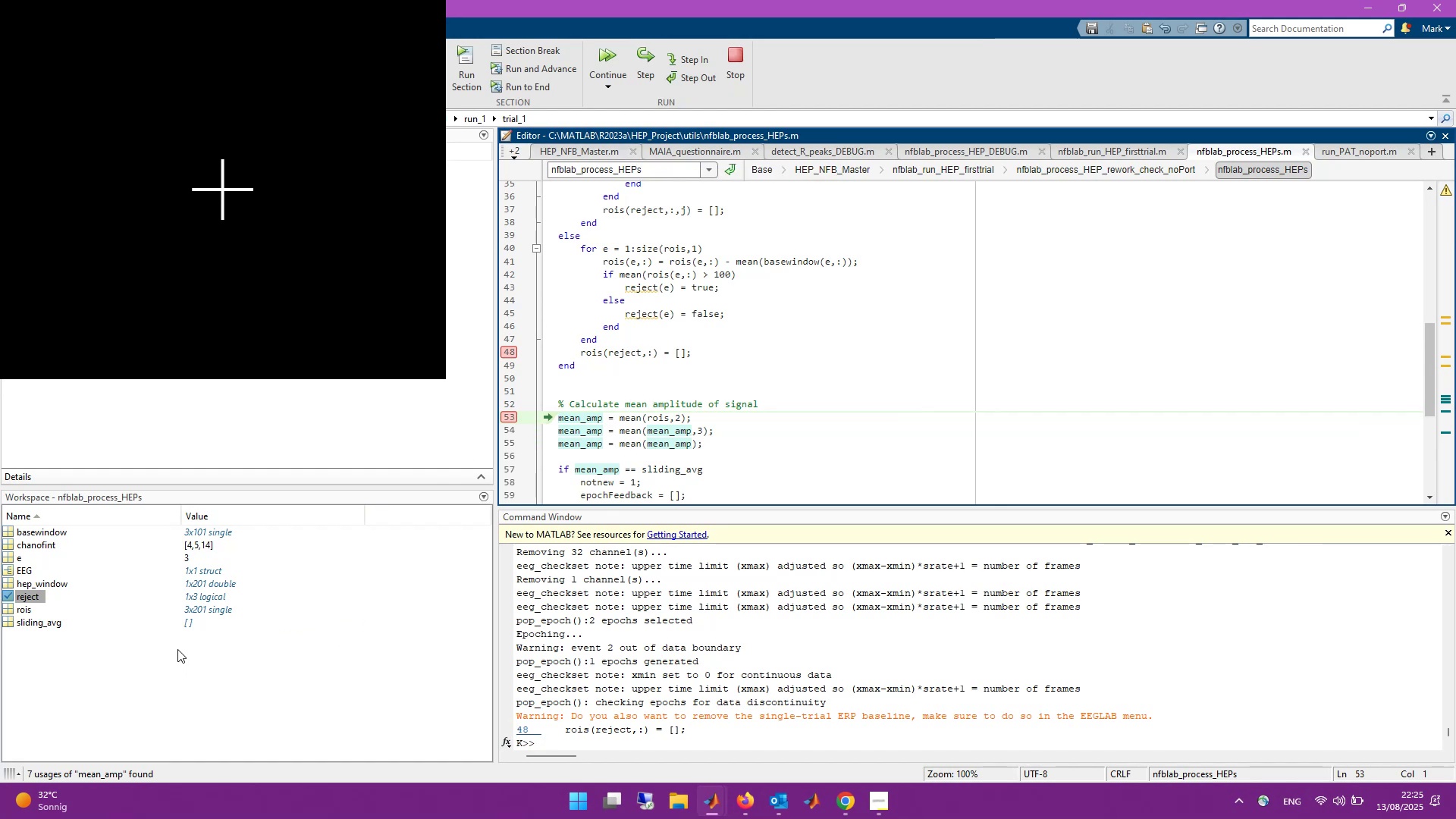 
wait(12.18)
 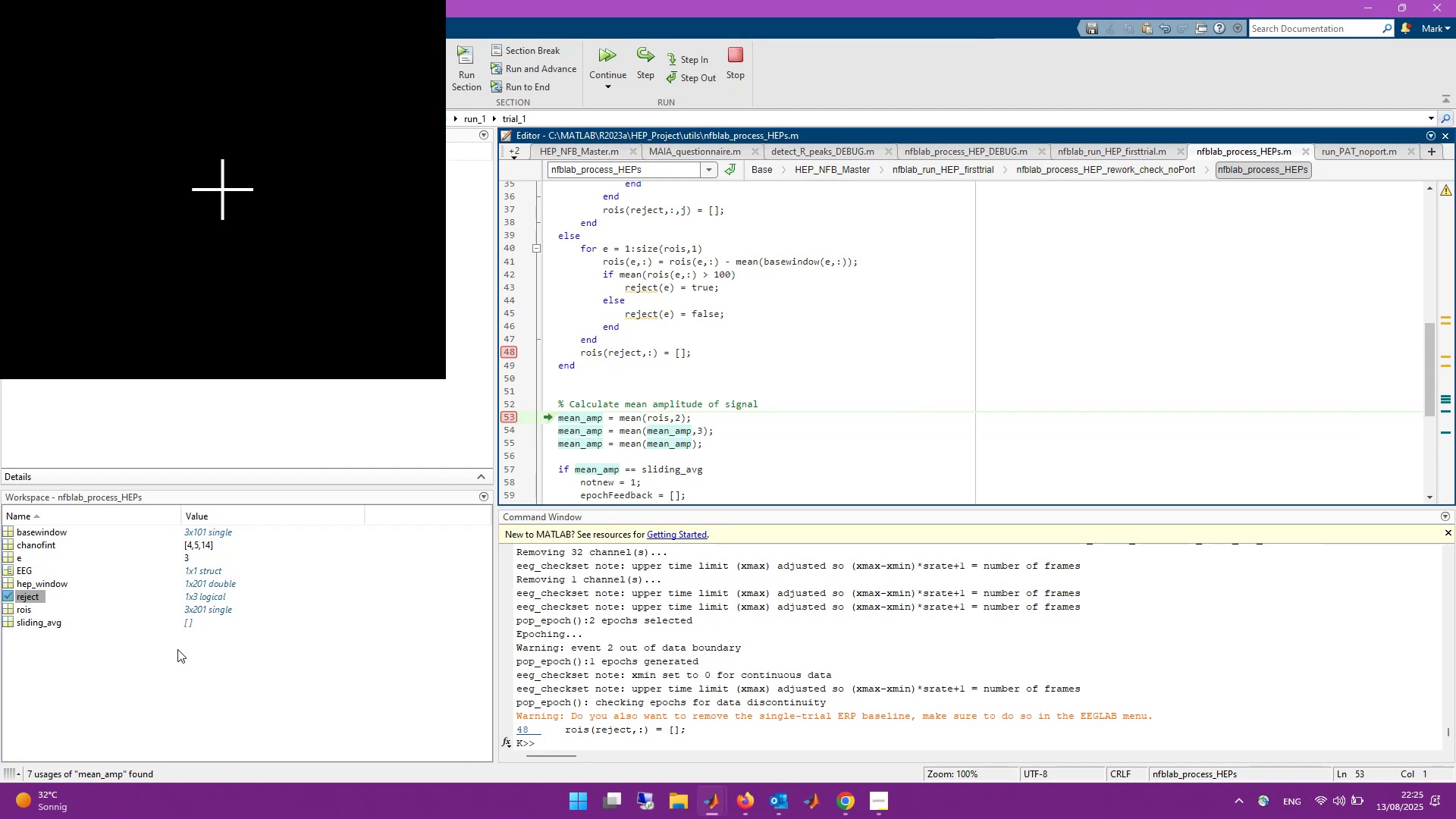 
left_click([642, 71])
 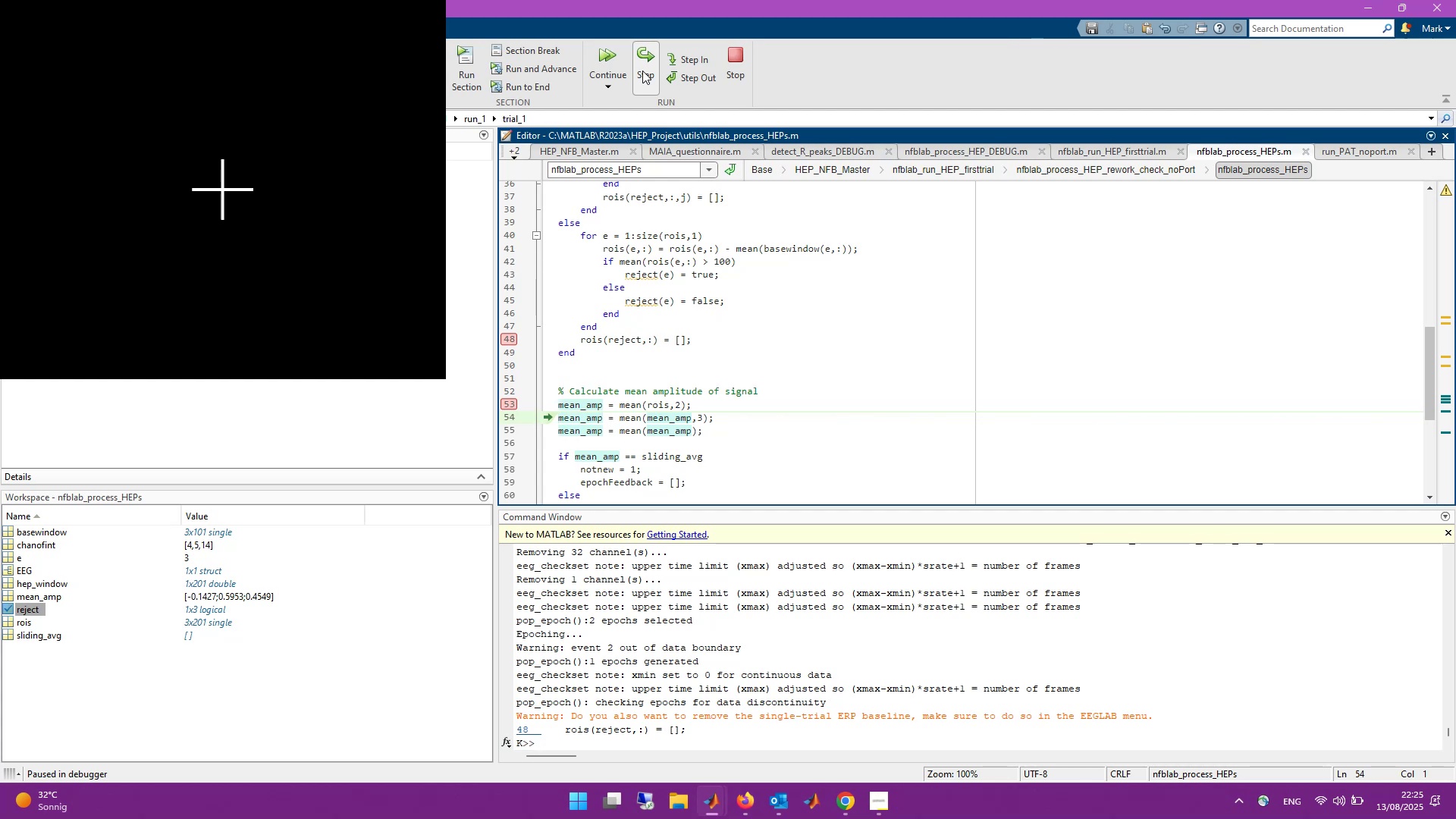 
wait(5.8)
 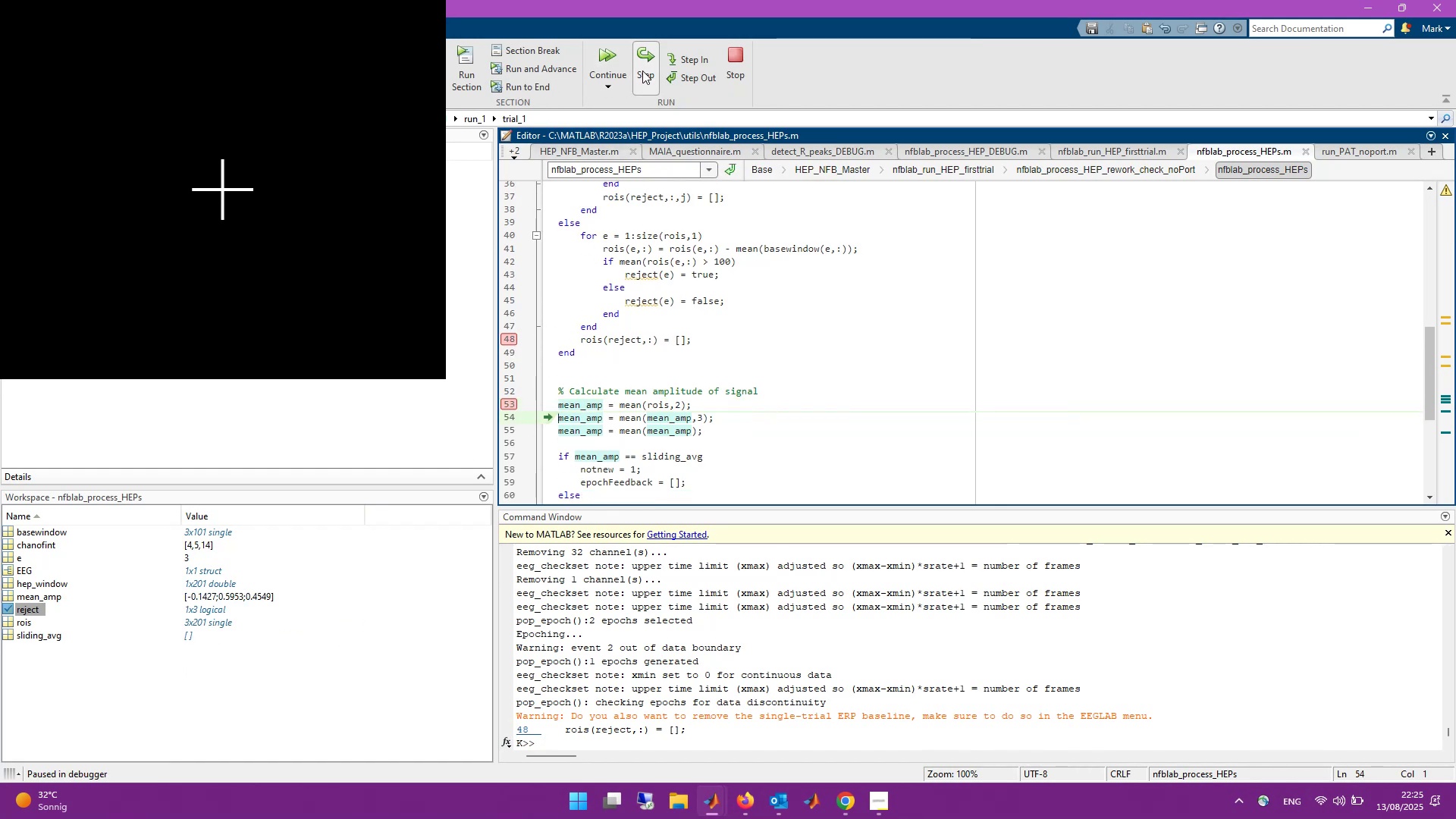 
left_click([642, 71])
 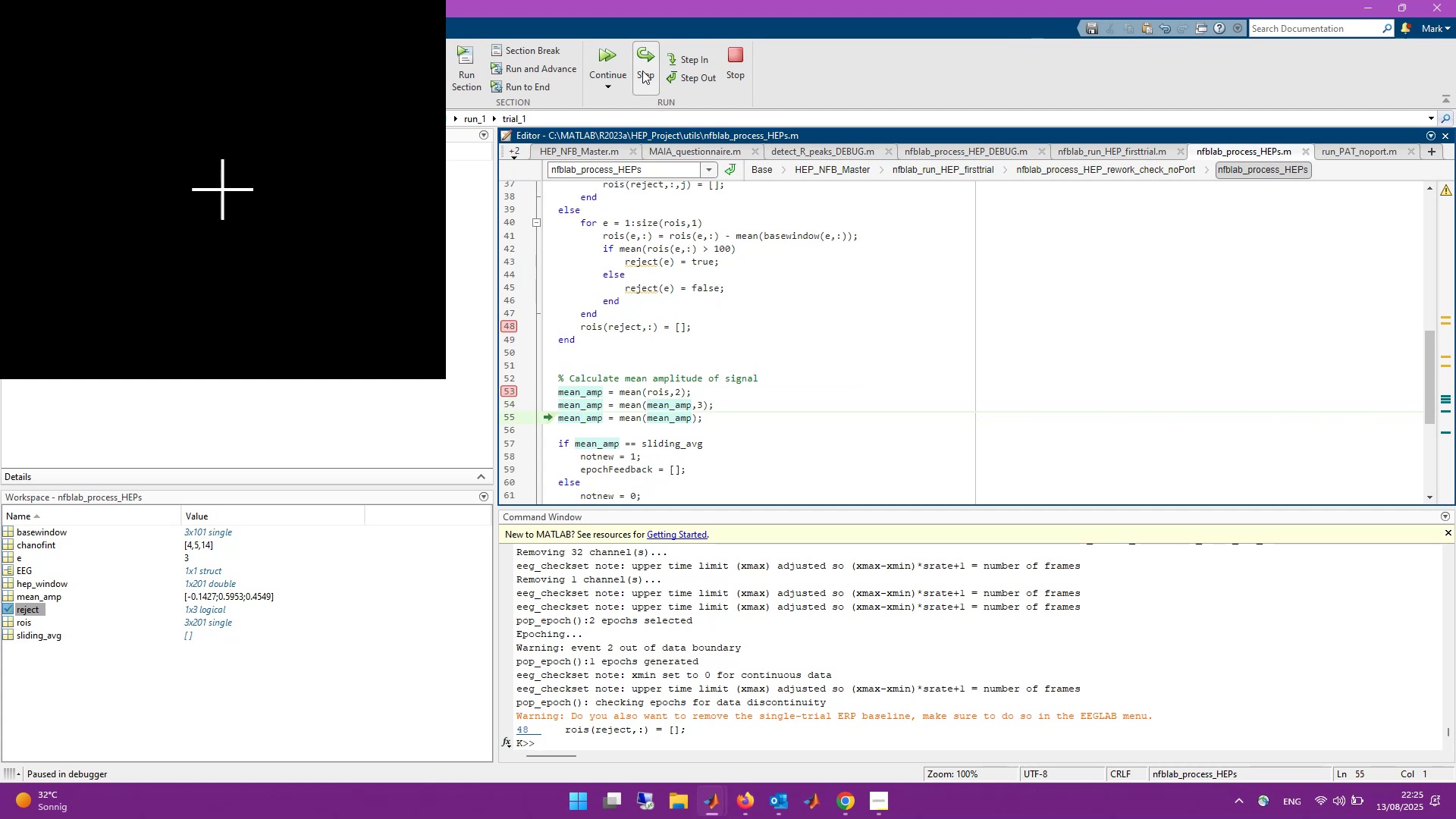 
left_click([642, 71])
 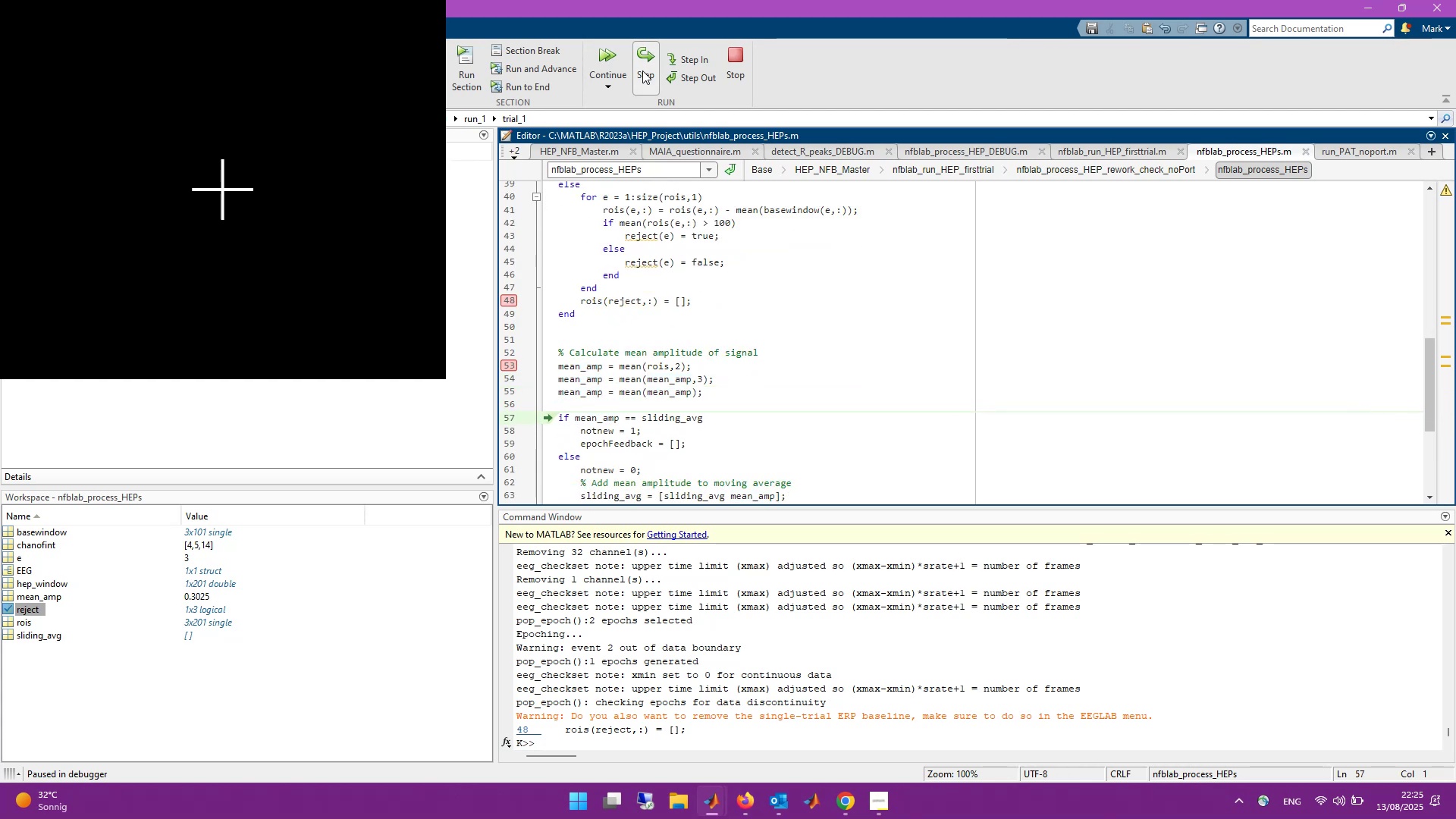 
wait(5.99)
 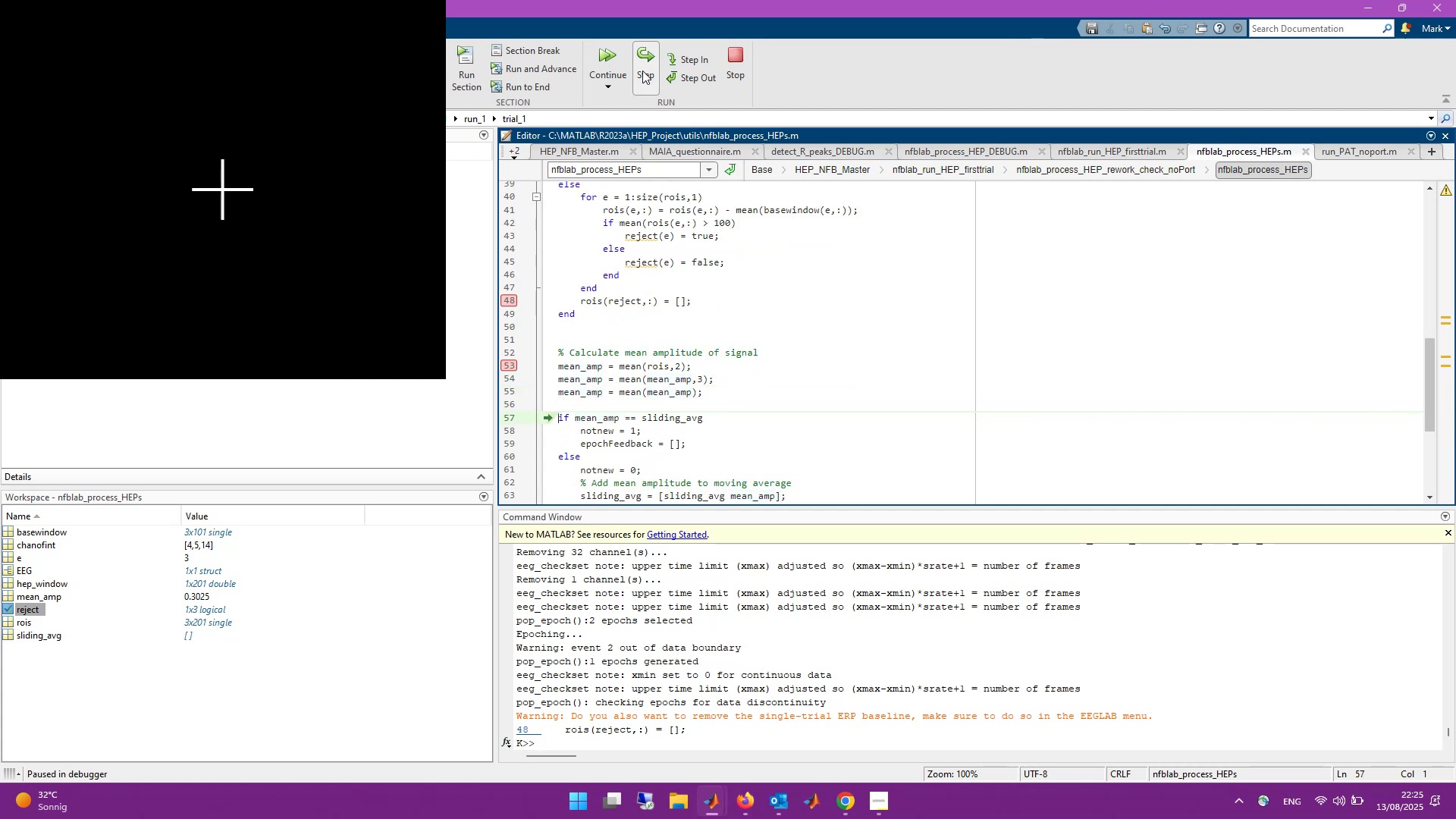 
left_click([642, 71])
 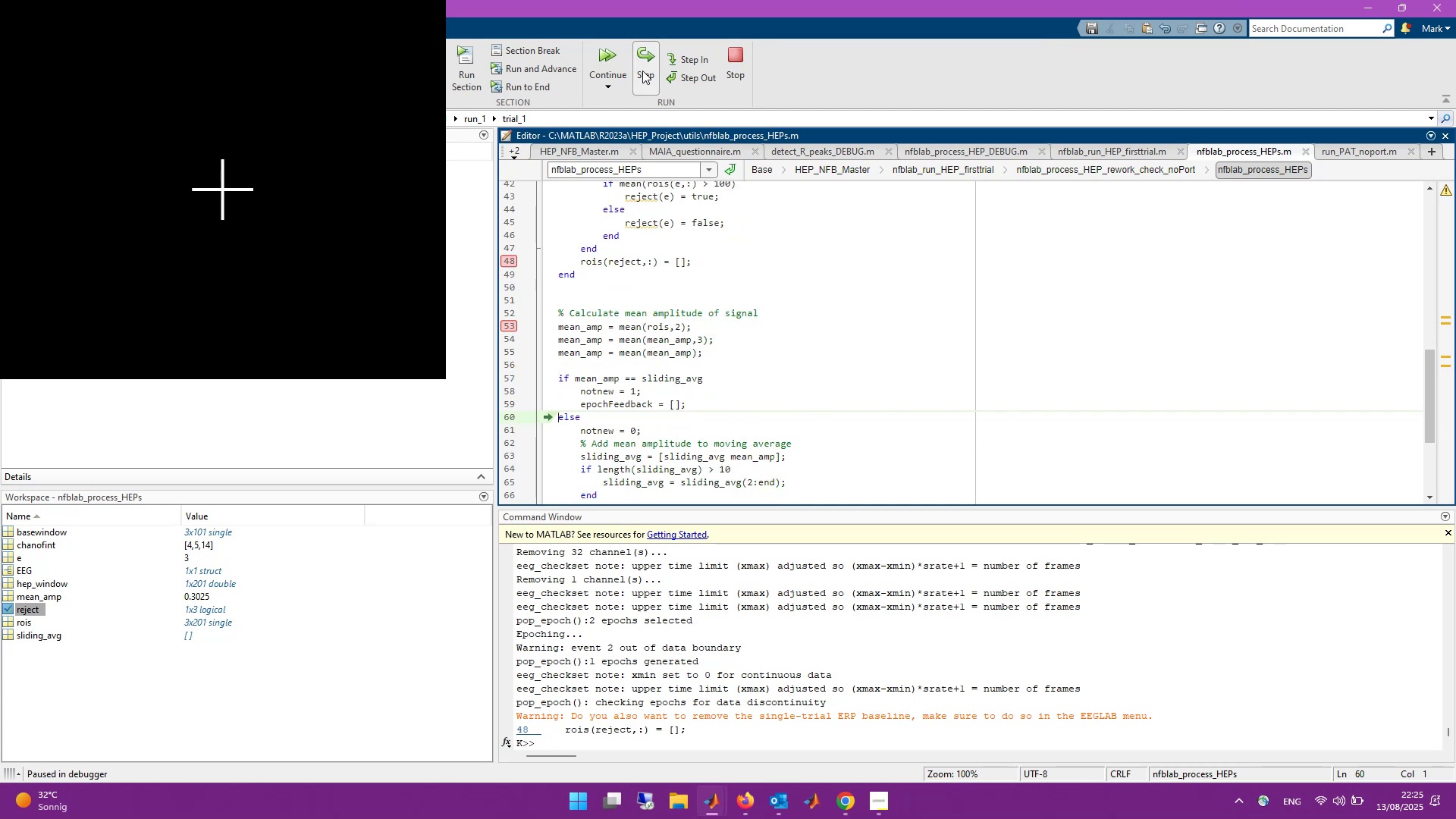 
left_click([642, 71])
 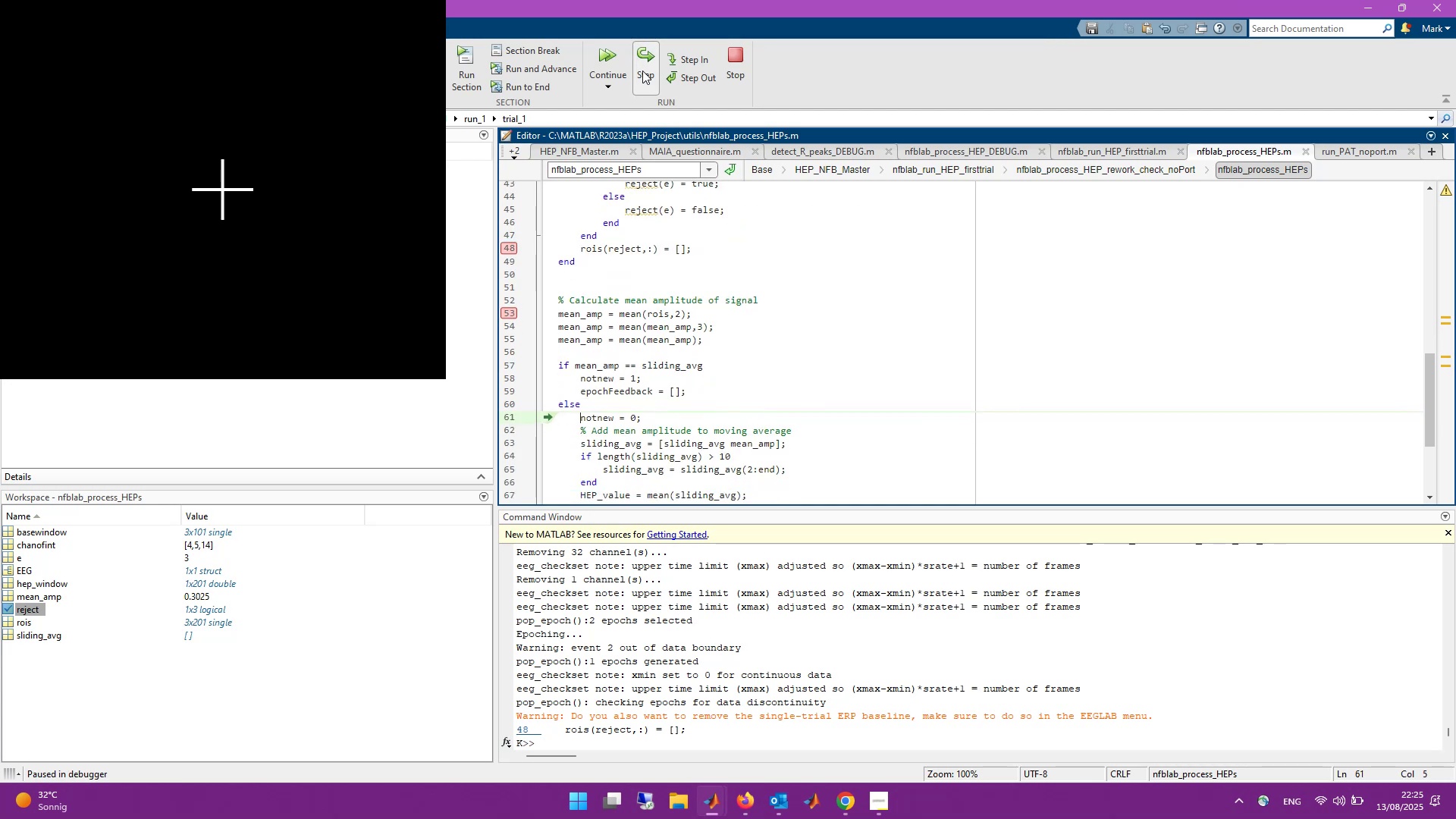 
left_click([642, 71])
 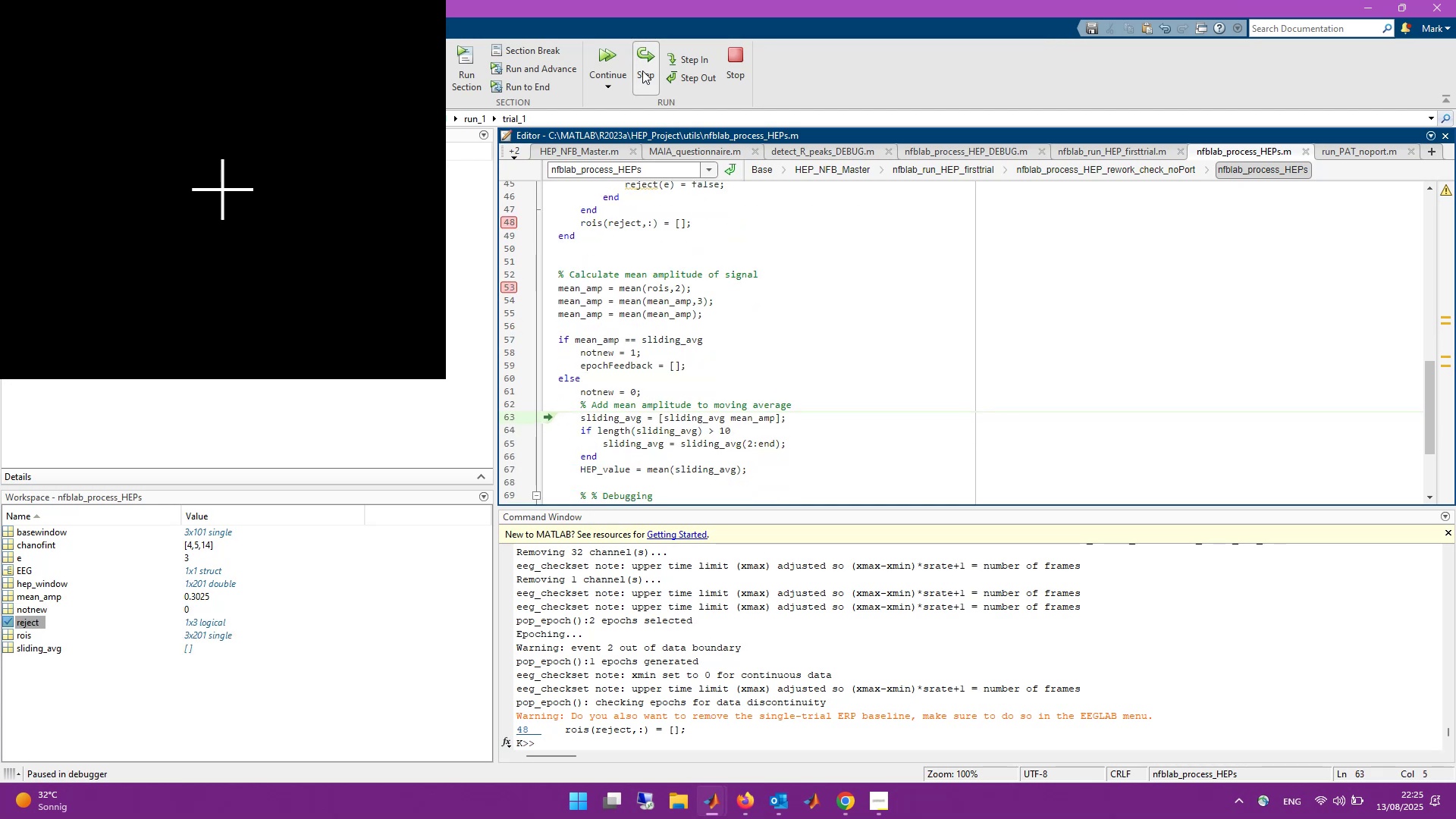 
left_click([642, 71])
 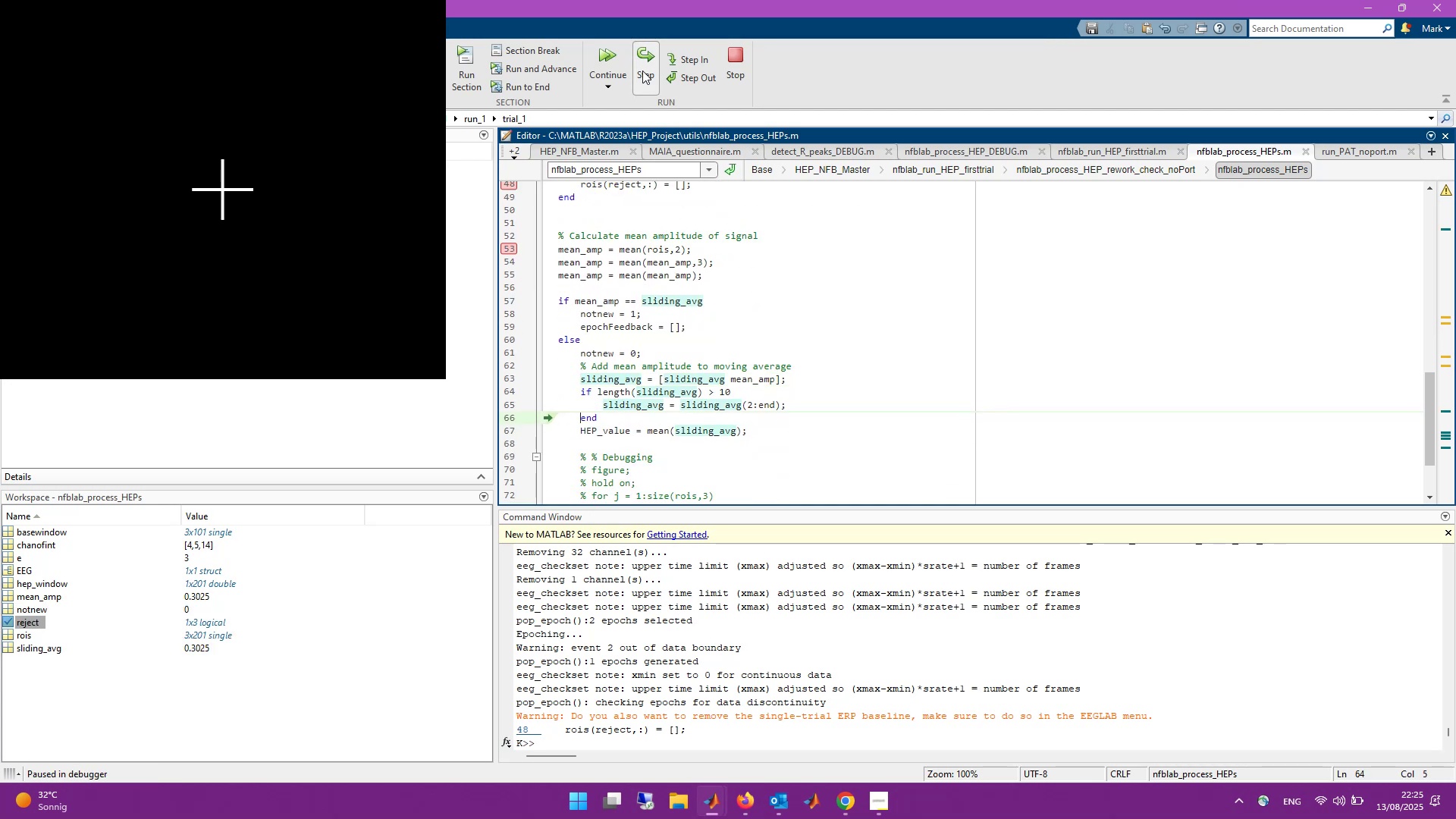 
double_click([642, 71])
 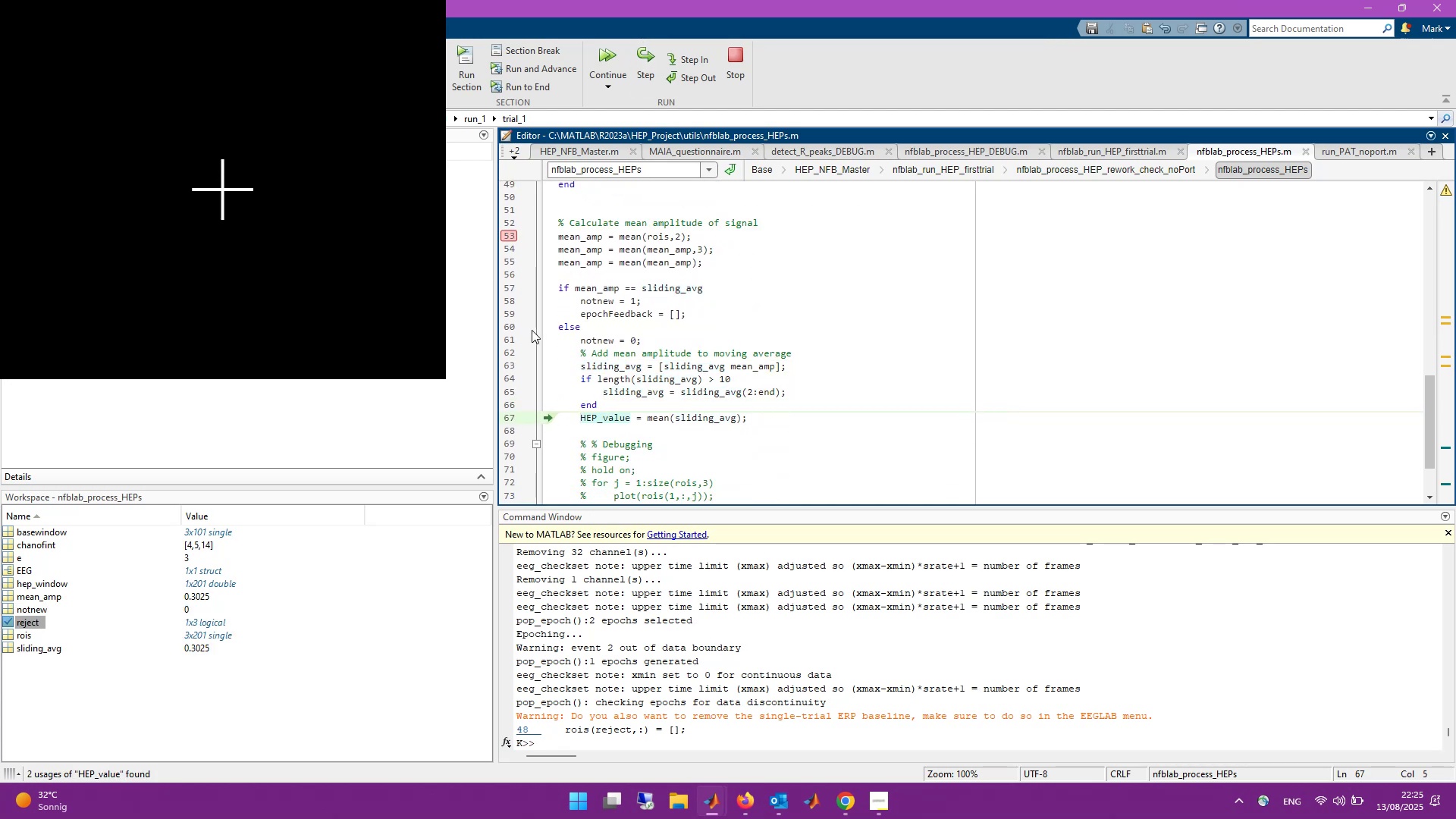 
scroll: coordinate [601, 325], scroll_direction: down, amount: 1.0
 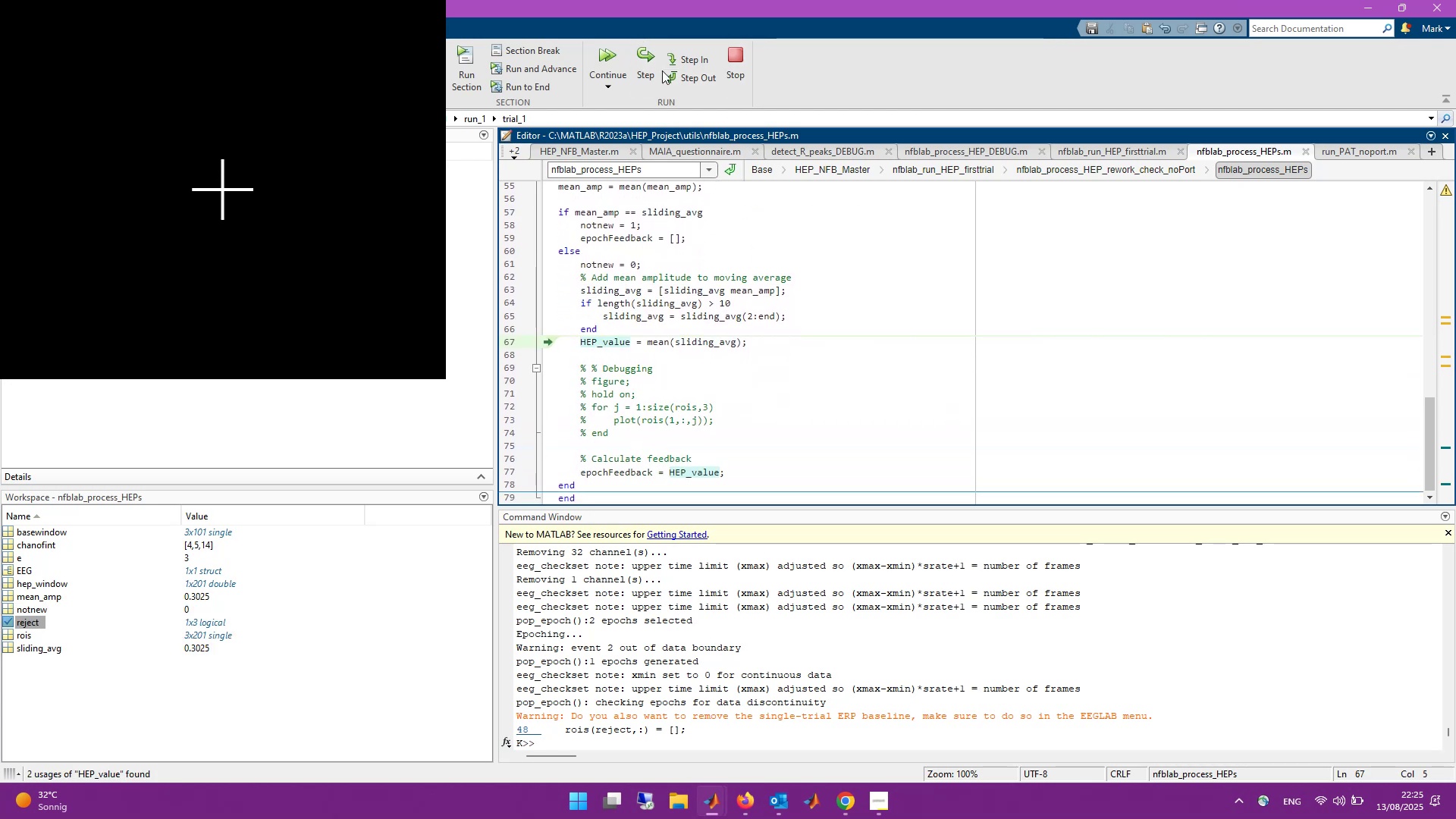 
left_click([652, 67])
 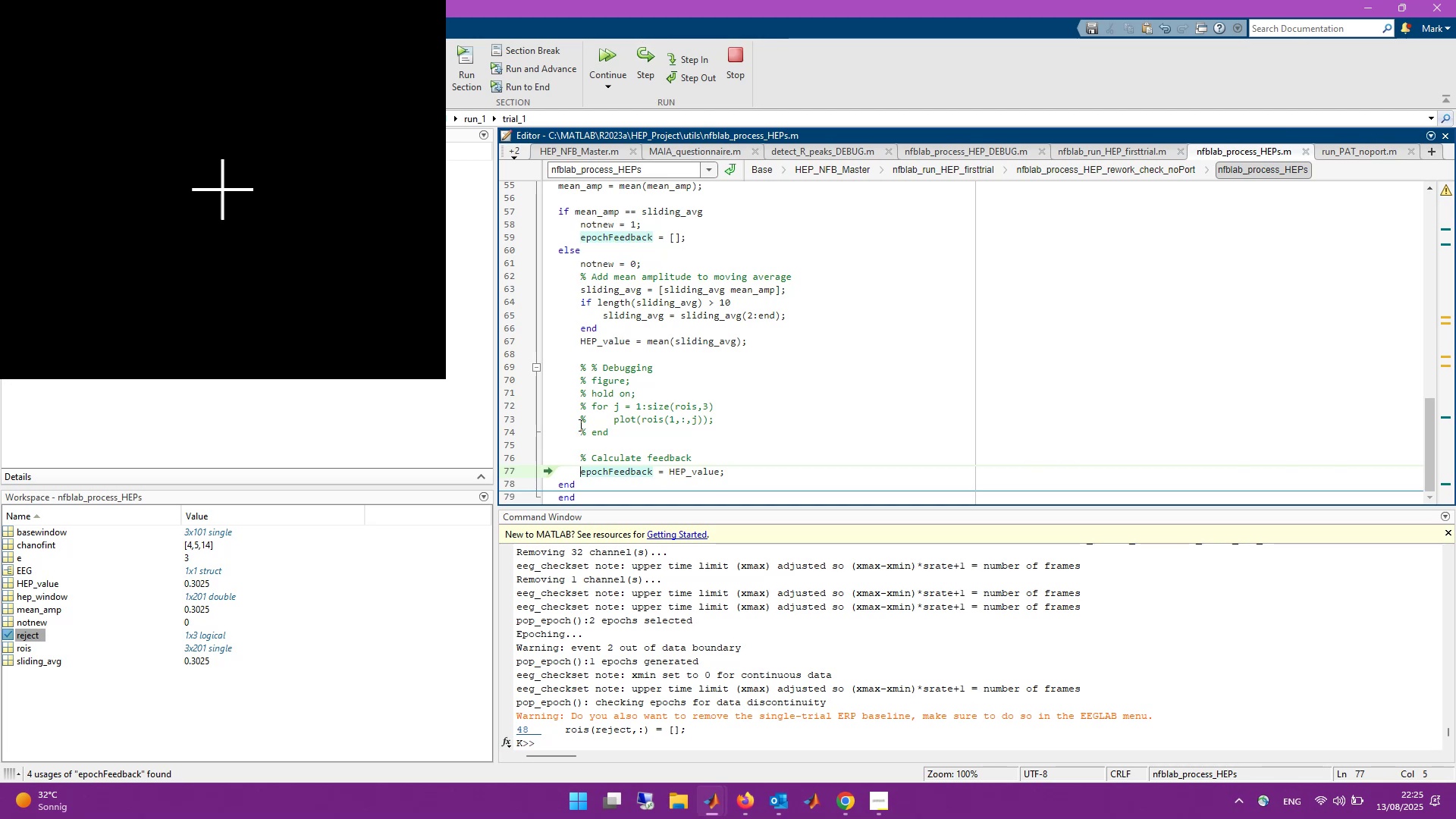 
wait(5.71)
 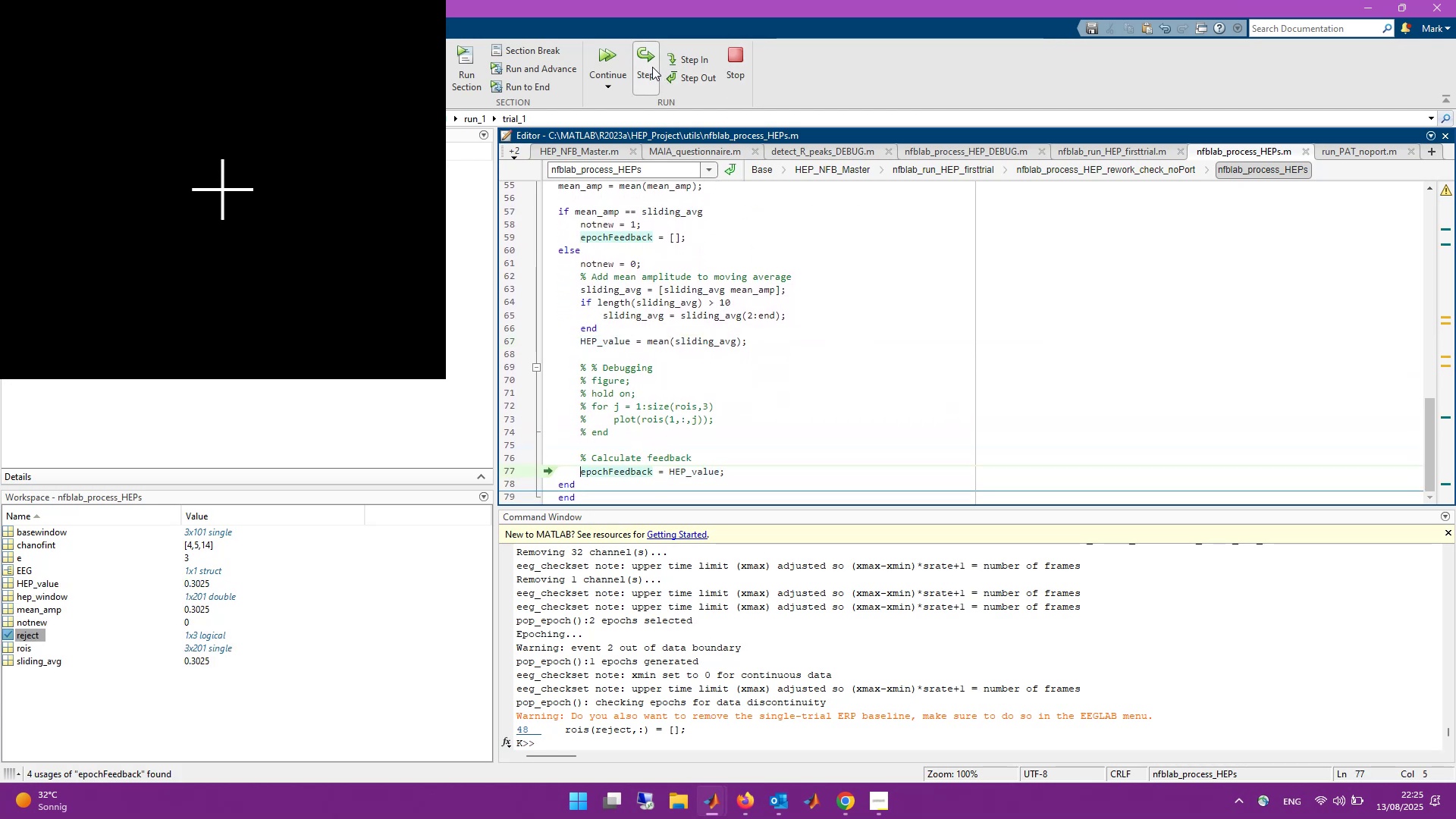 
left_click([515, 469])
 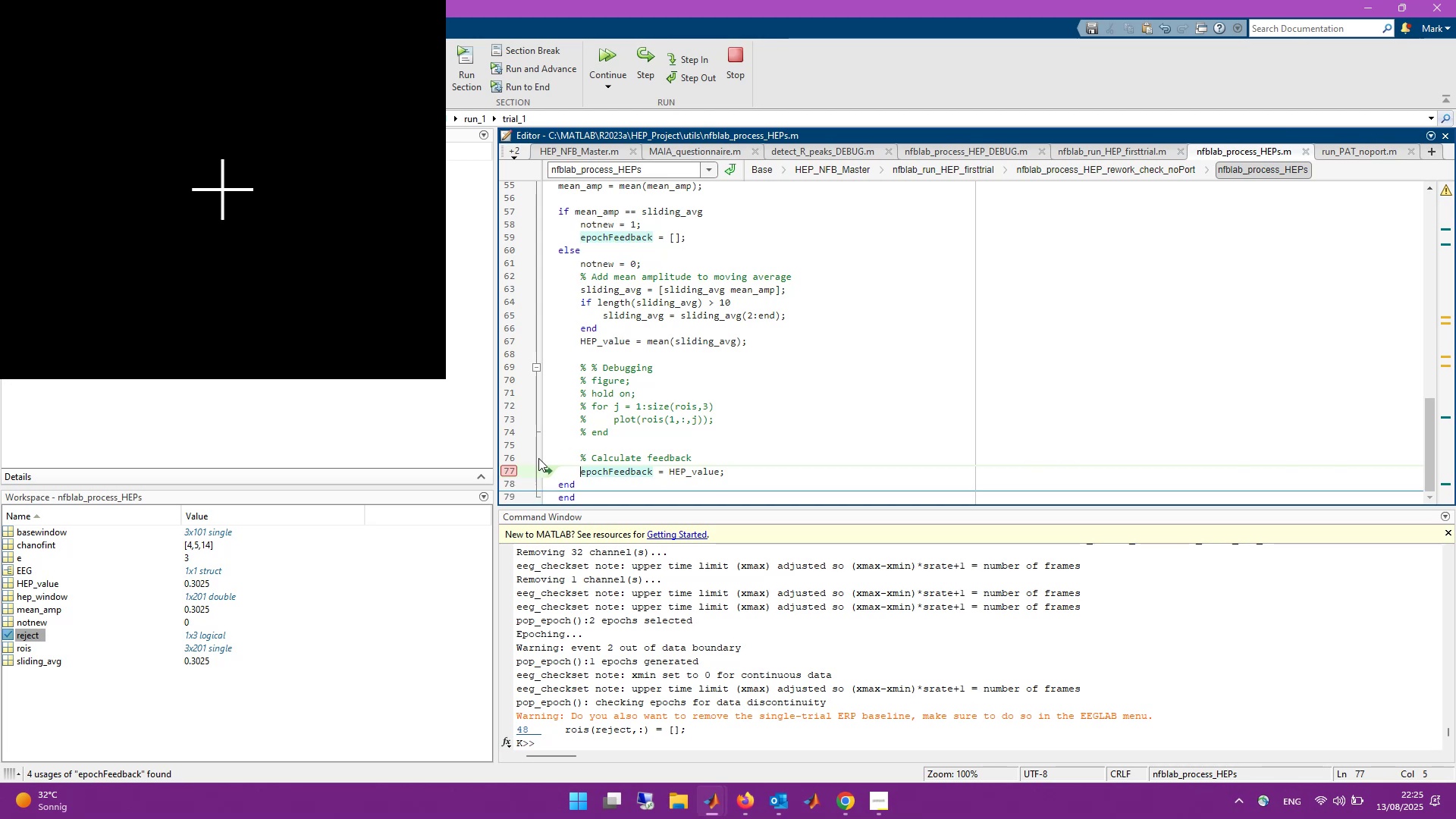 
scroll: coordinate [701, 344], scroll_direction: up, amount: 3.0
 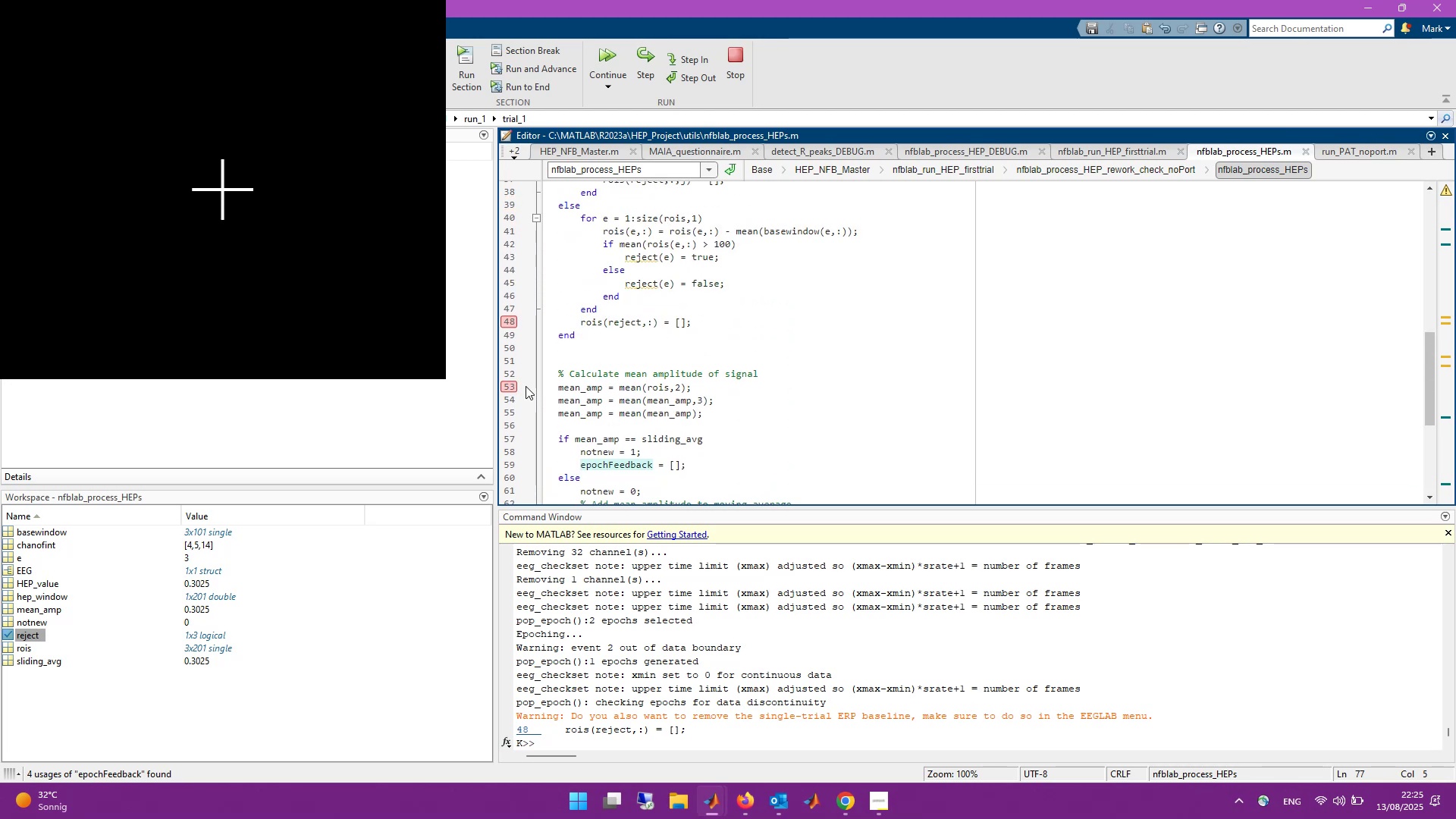 
left_click([512, 386])
 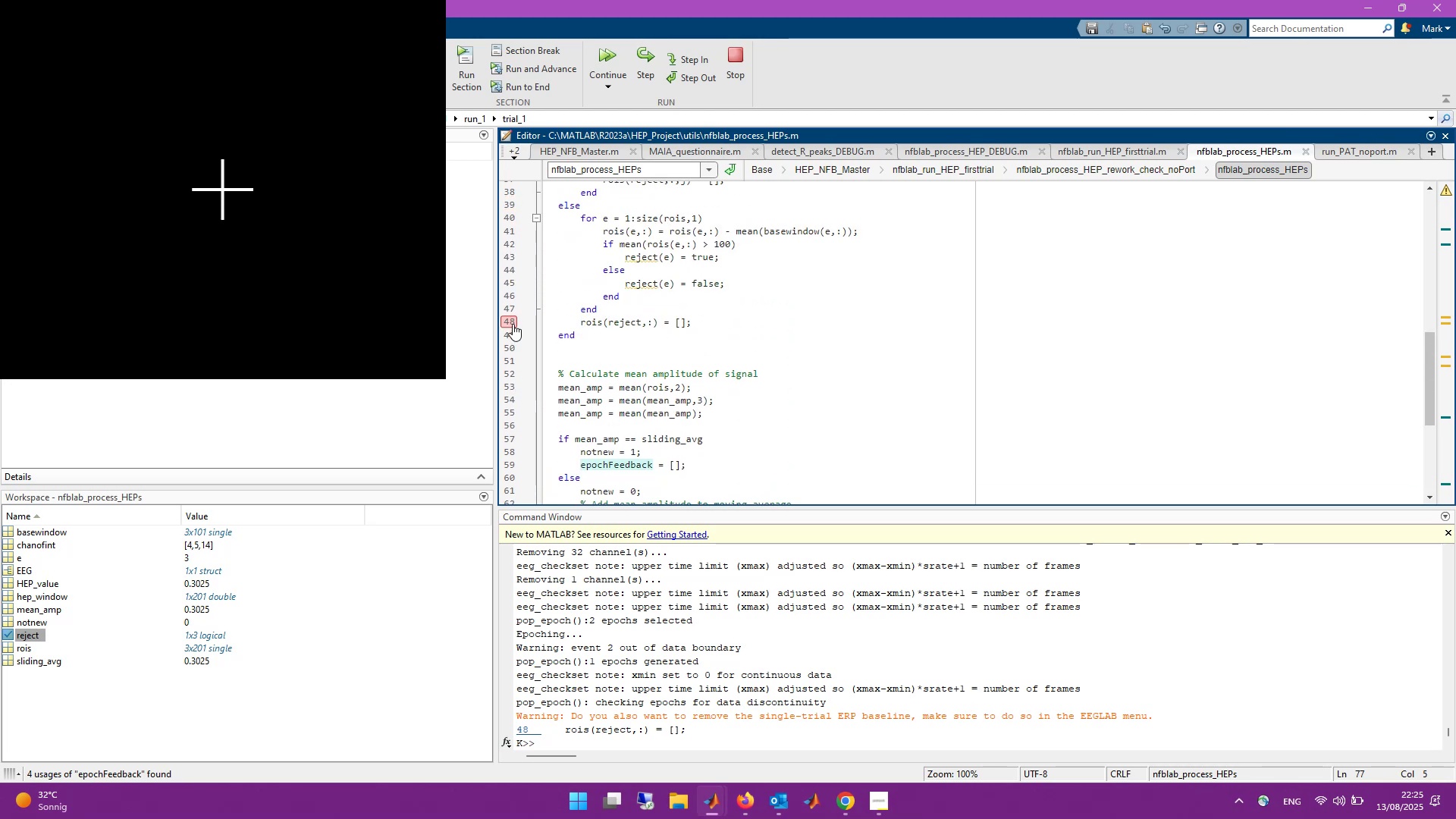 
left_click([513, 323])
 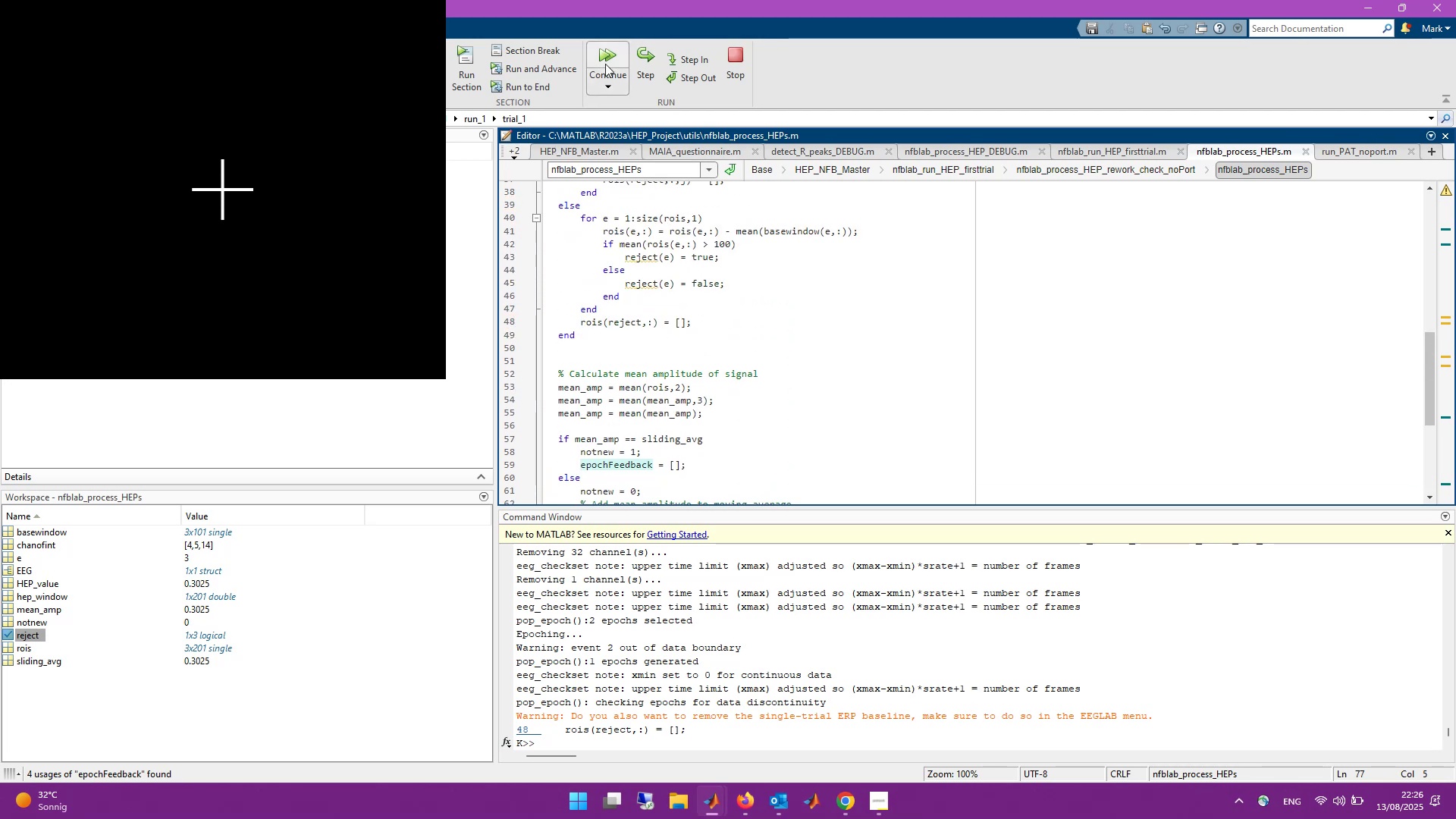 
left_click([607, 58])
 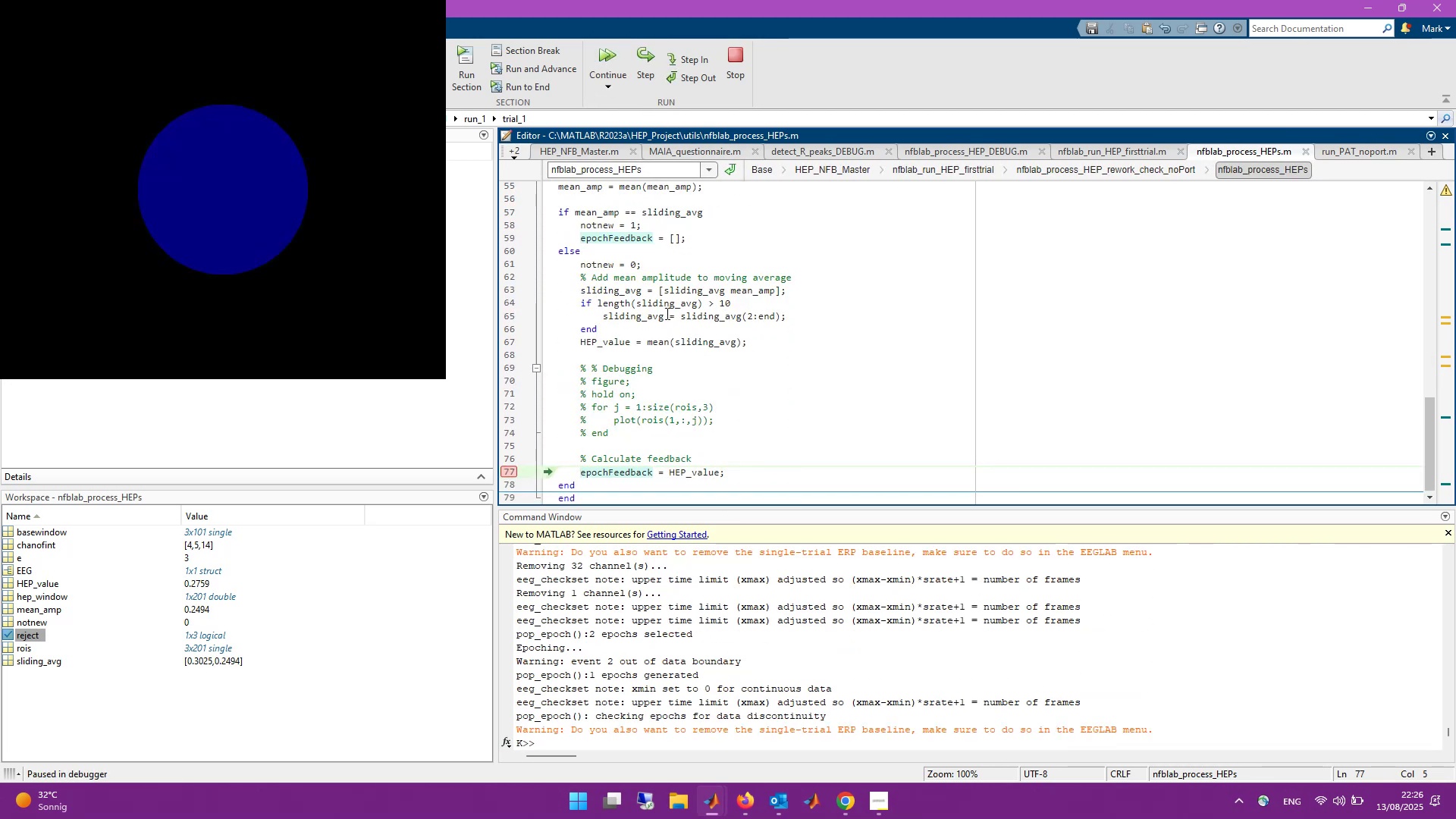 
scroll: coordinate [833, 335], scroll_direction: down, amount: 3.0
 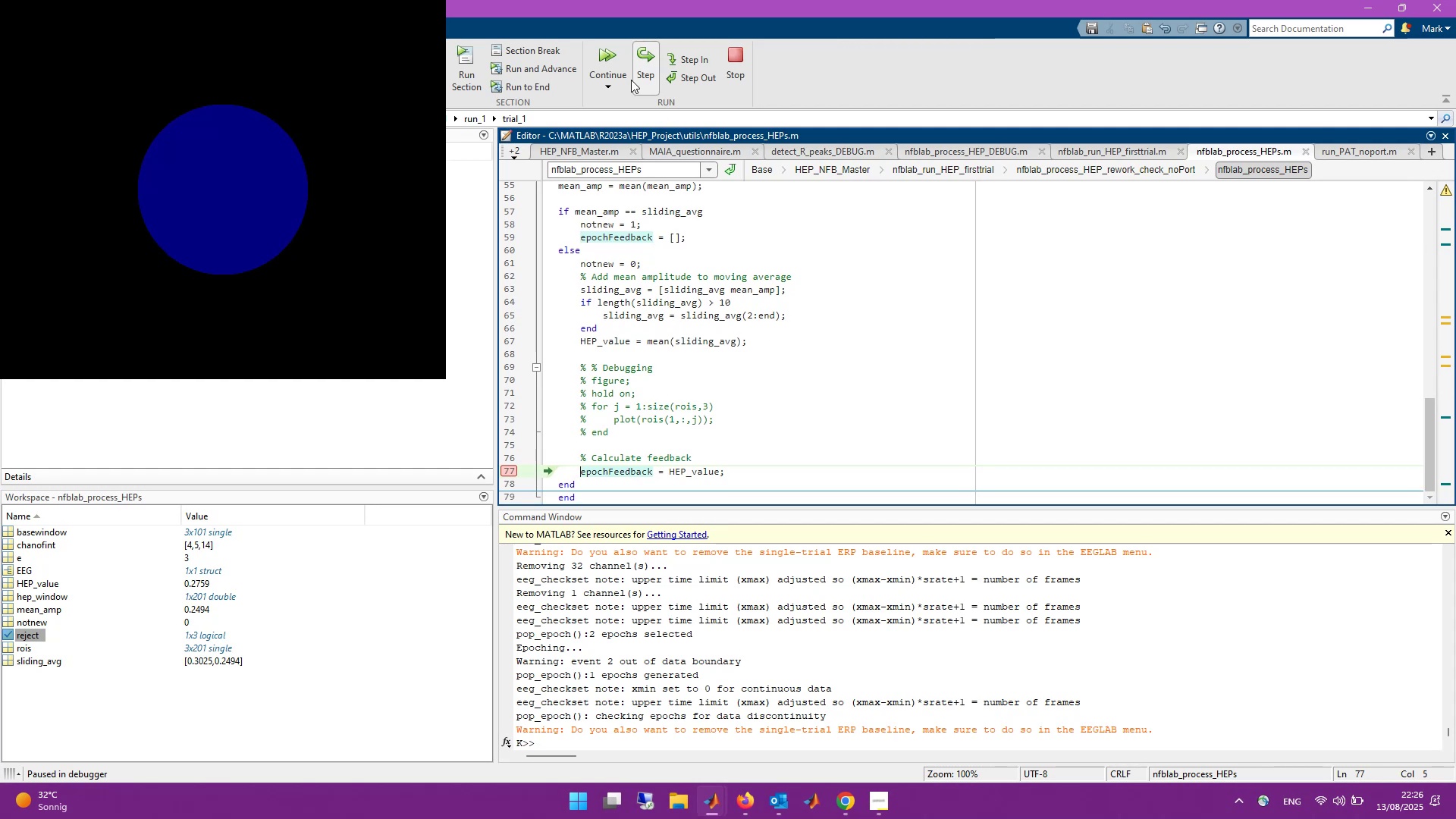 
left_click([619, 49])
 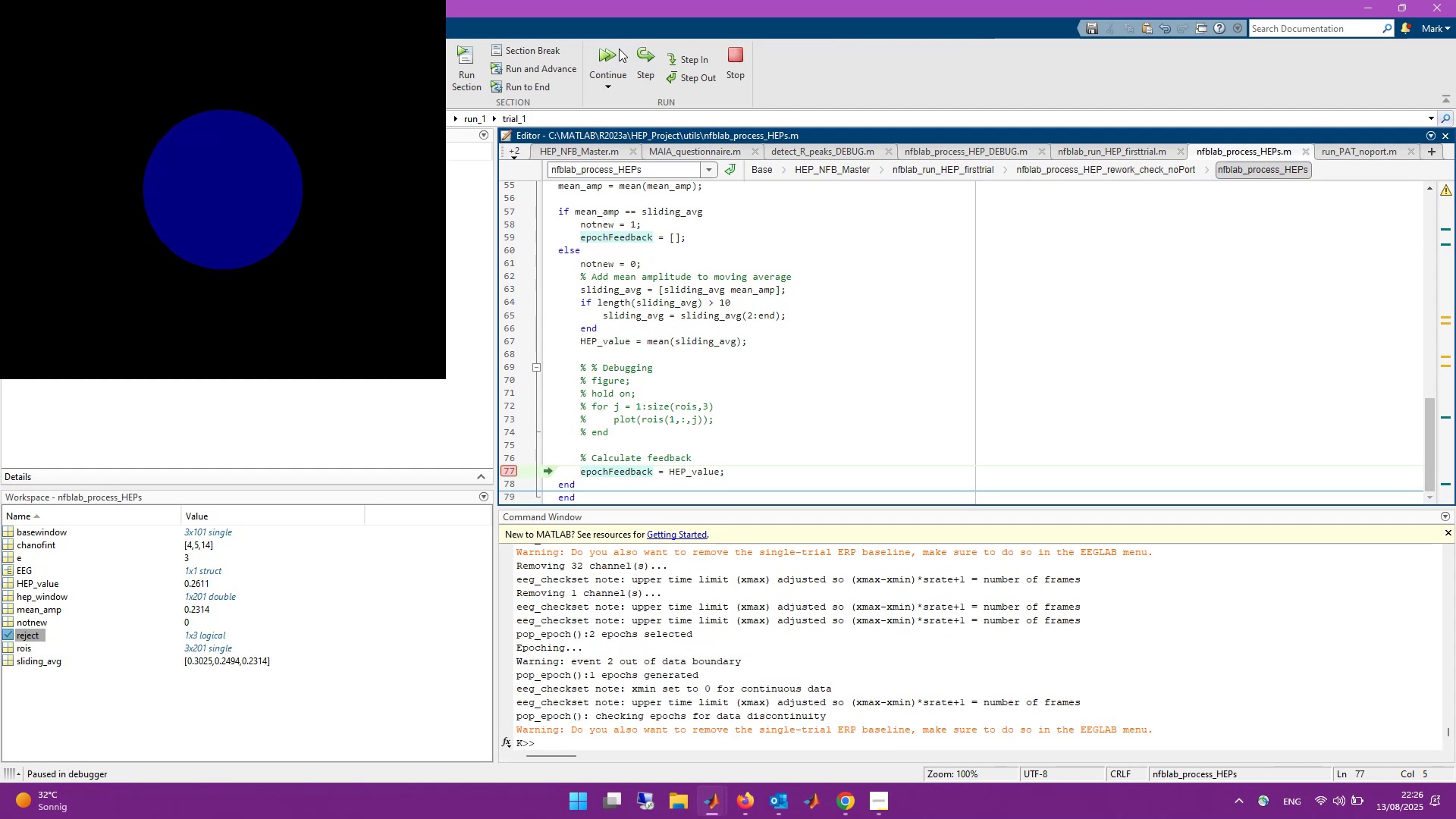 
left_click([619, 49])
 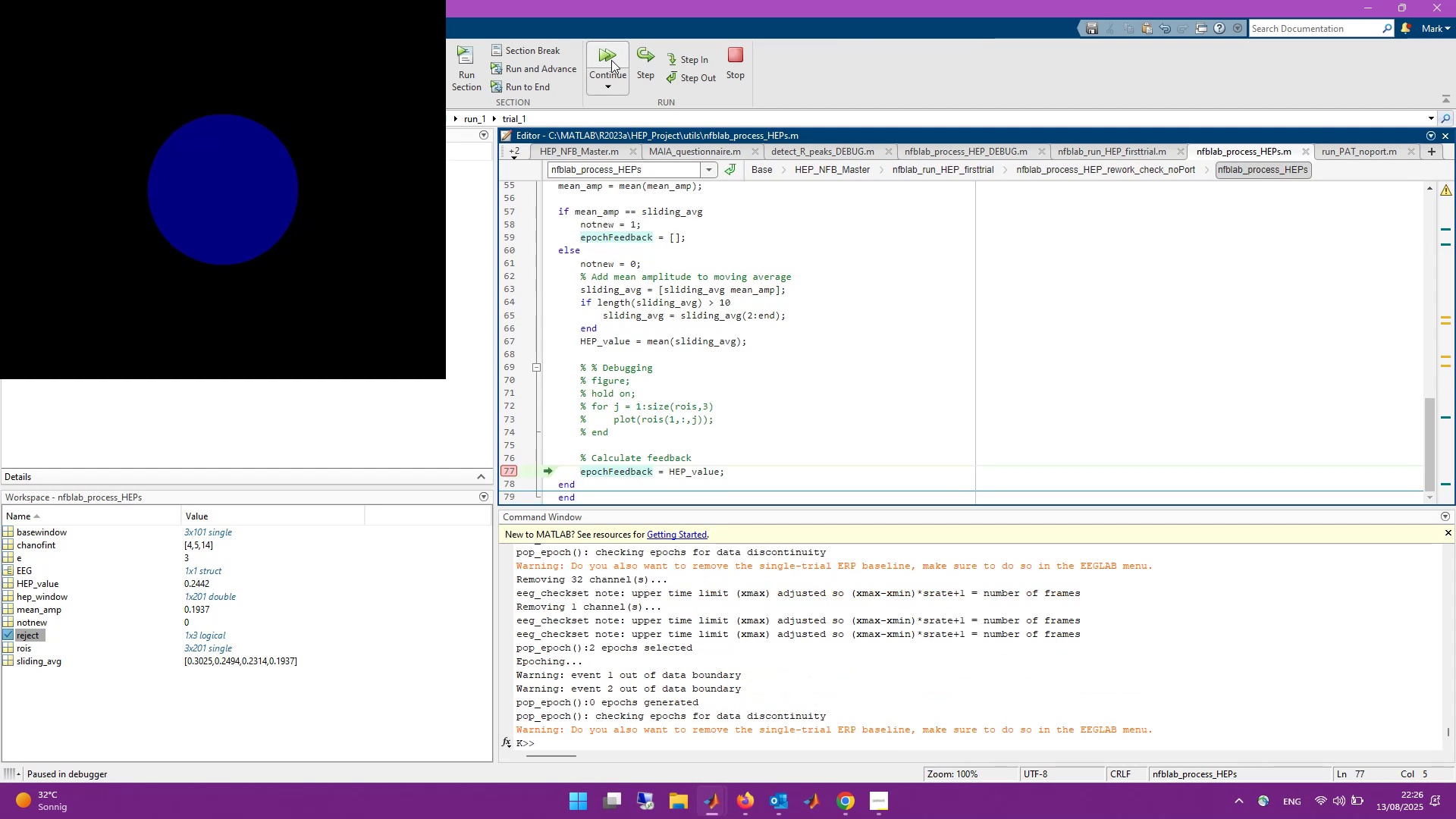 
left_click([611, 60])
 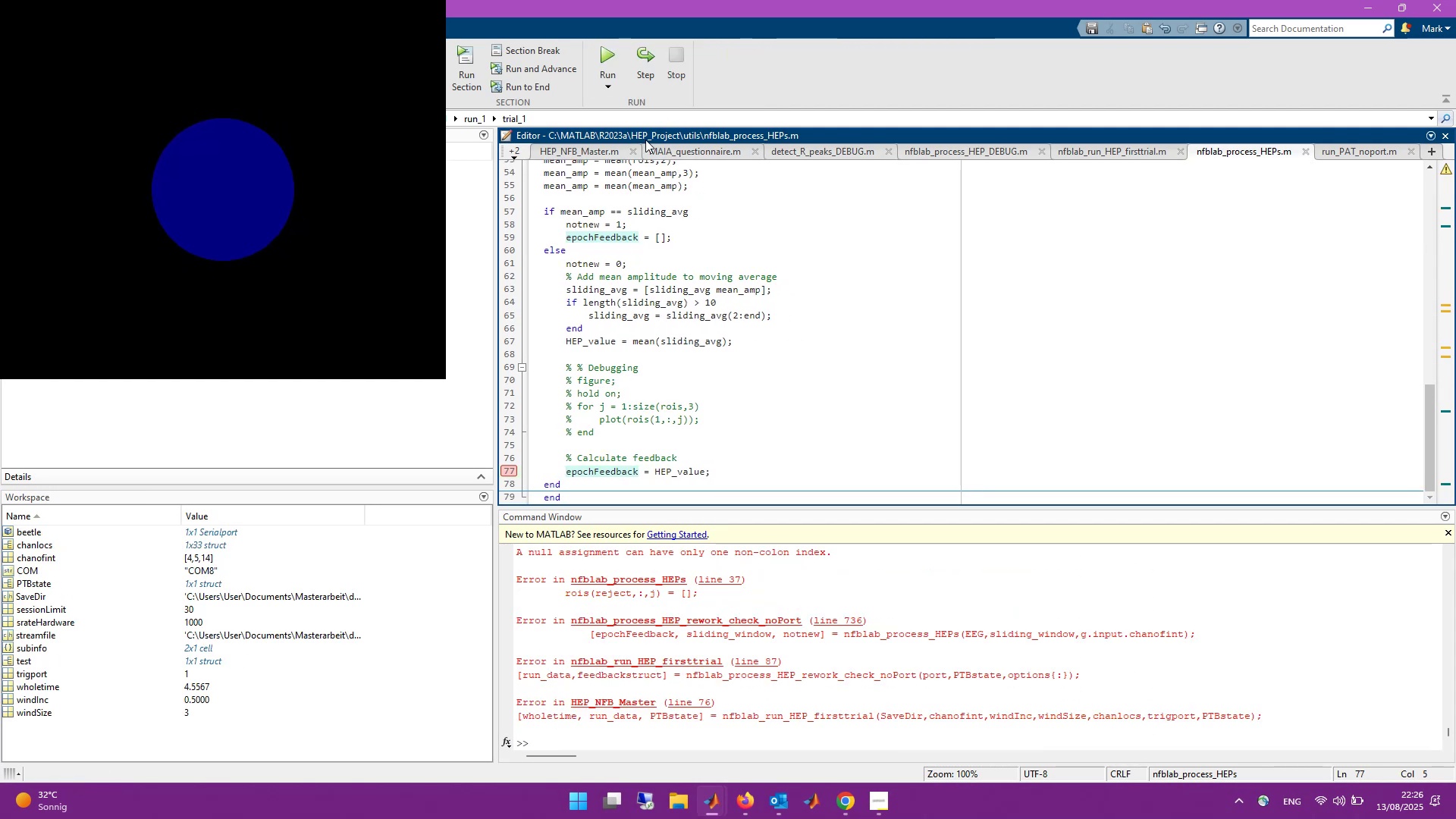 
scroll: coordinate [883, 687], scroll_direction: up, amount: 1.0
 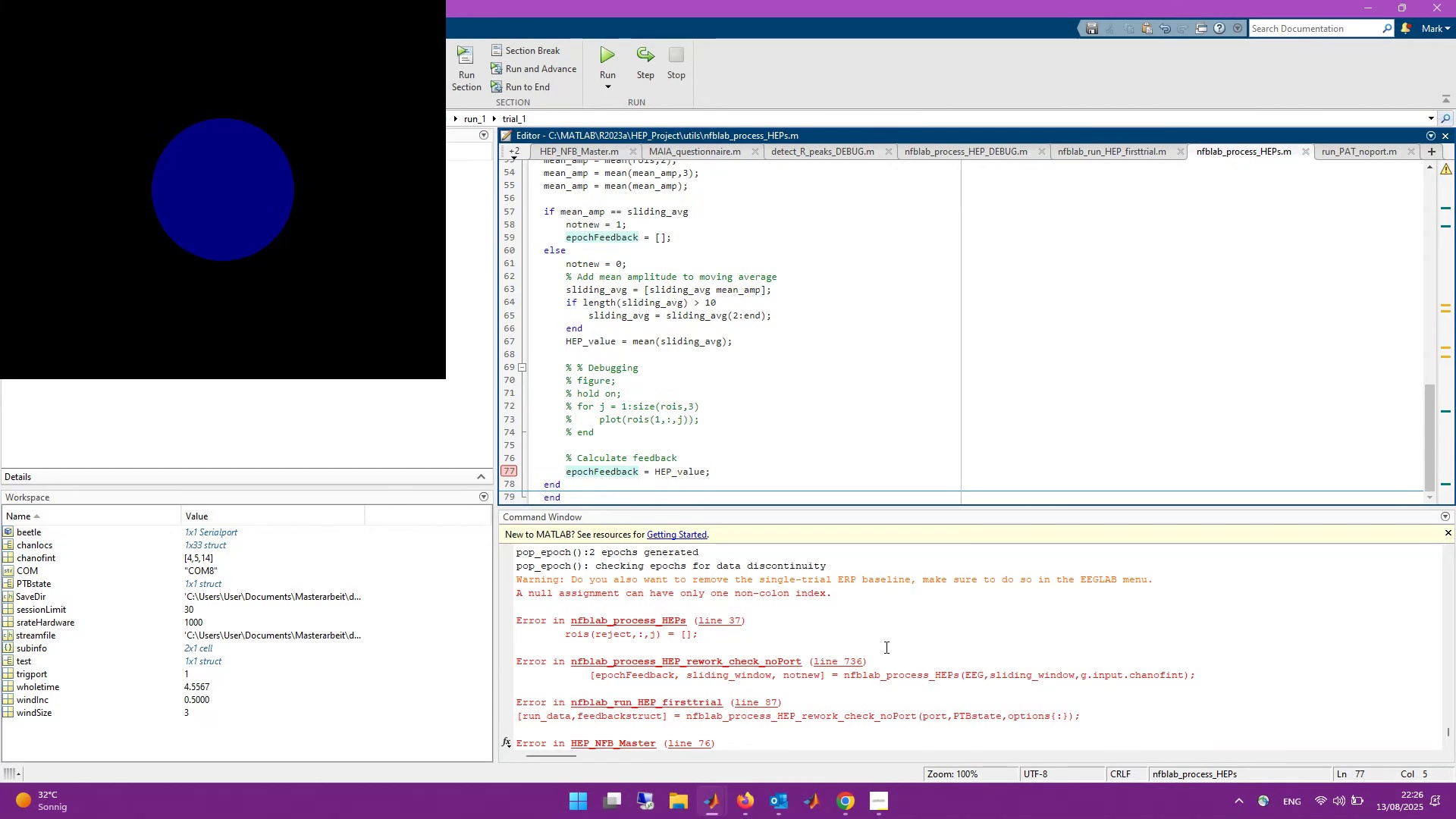 
wait(39.33)
 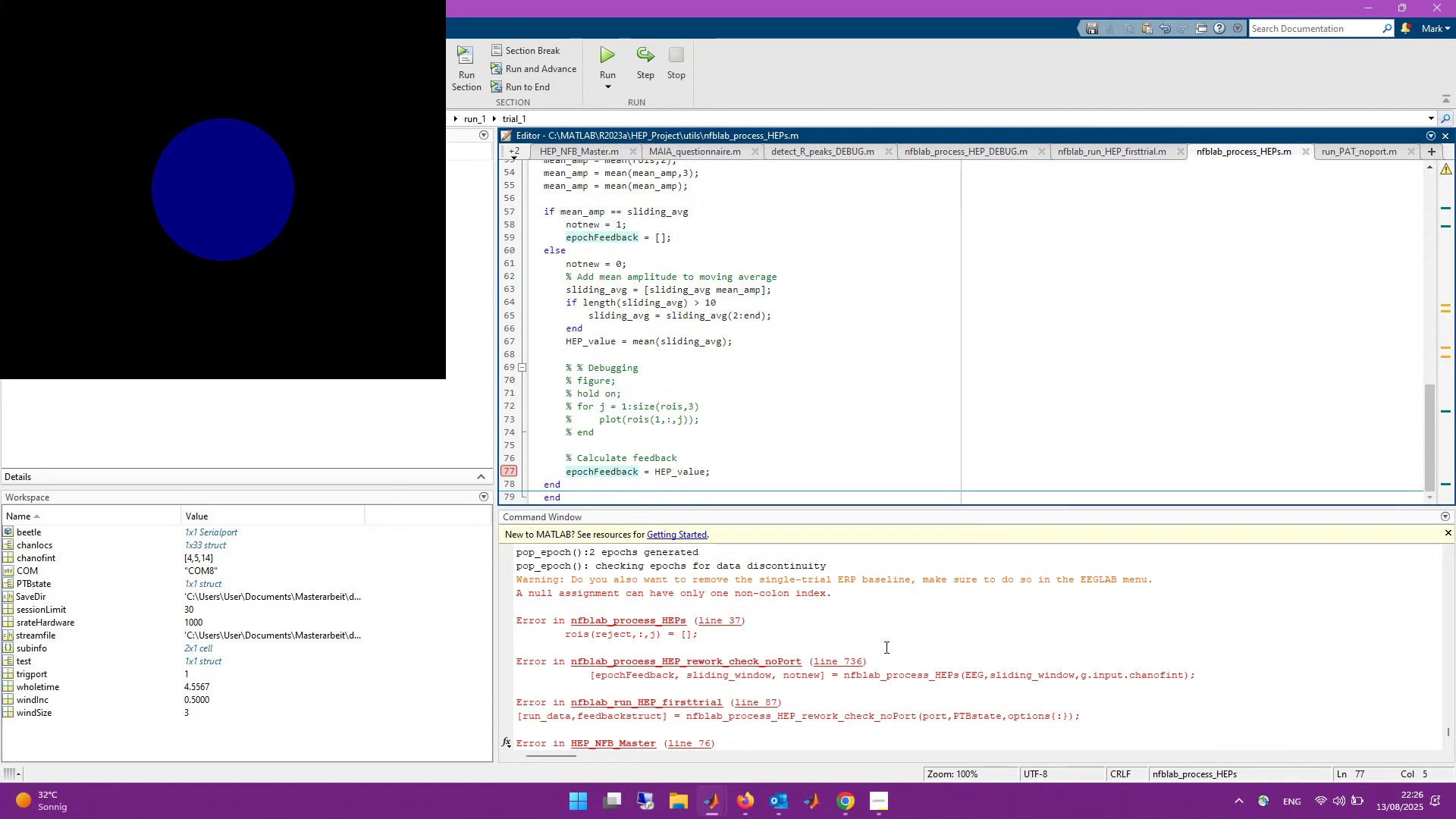 
scroll: coordinate [1046, 663], scroll_direction: down, amount: 3.0
 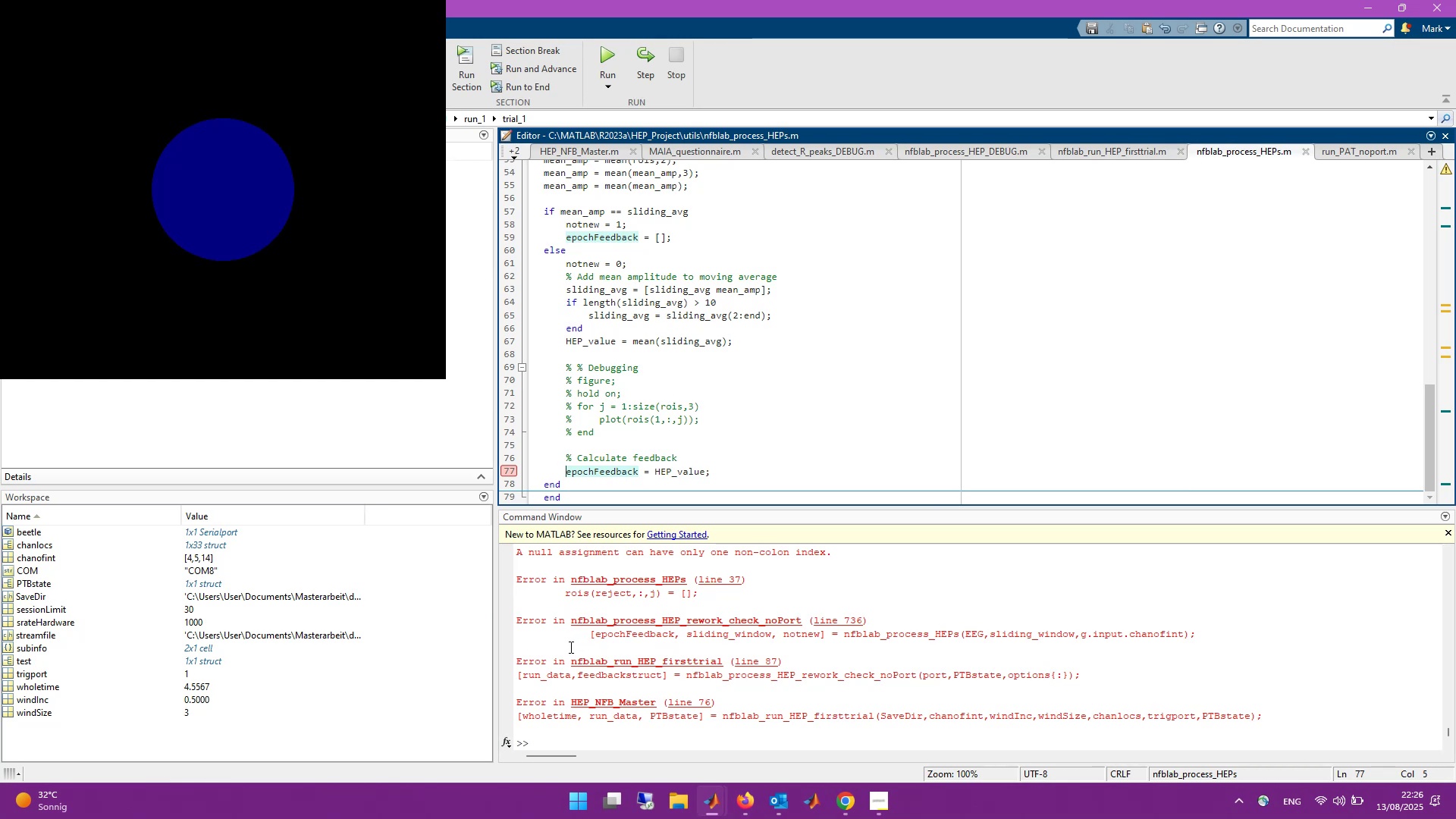 
wait(6.39)
 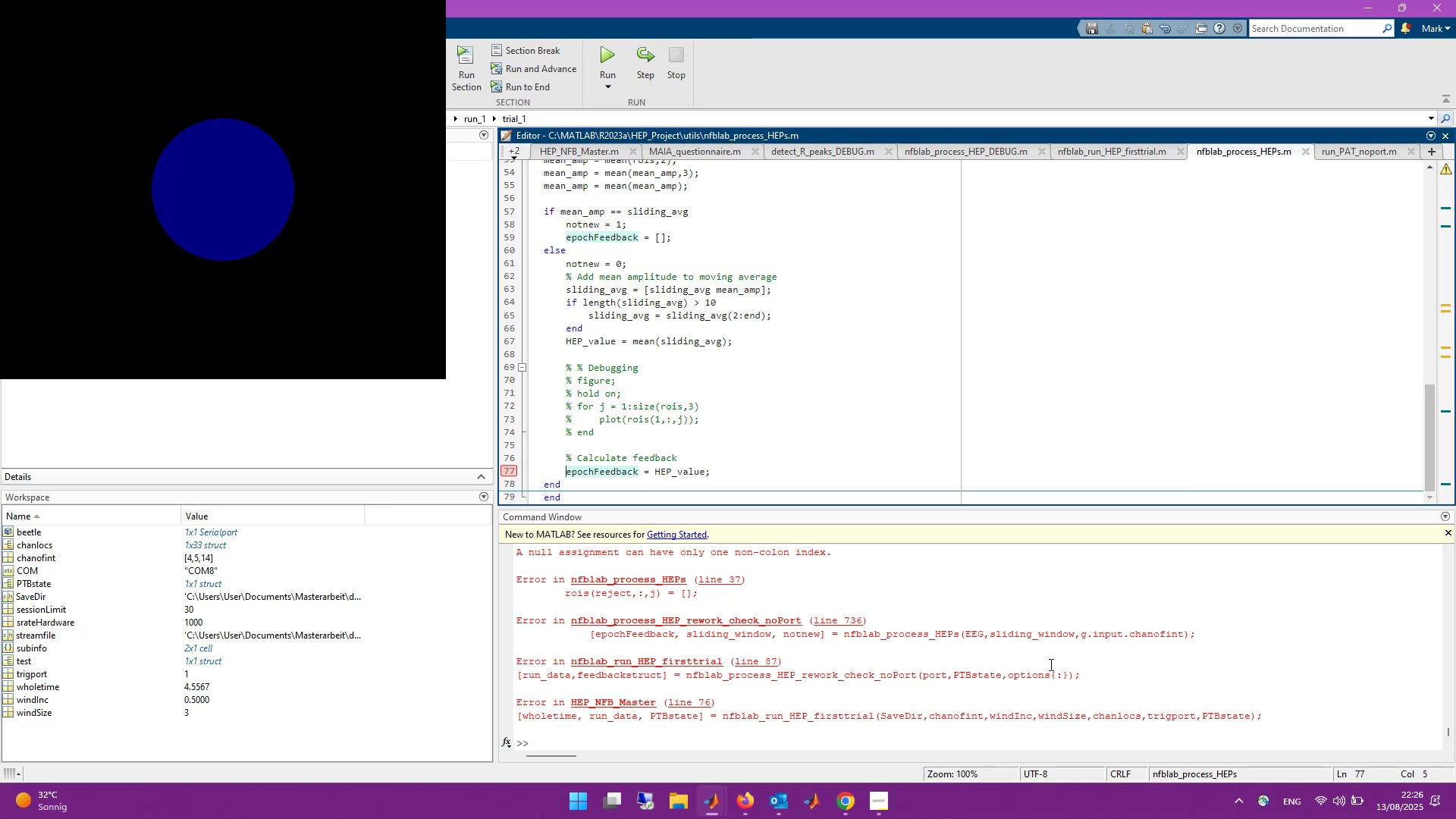 
scroll: coordinate [570, 647], scroll_direction: up, amount: 1.0
 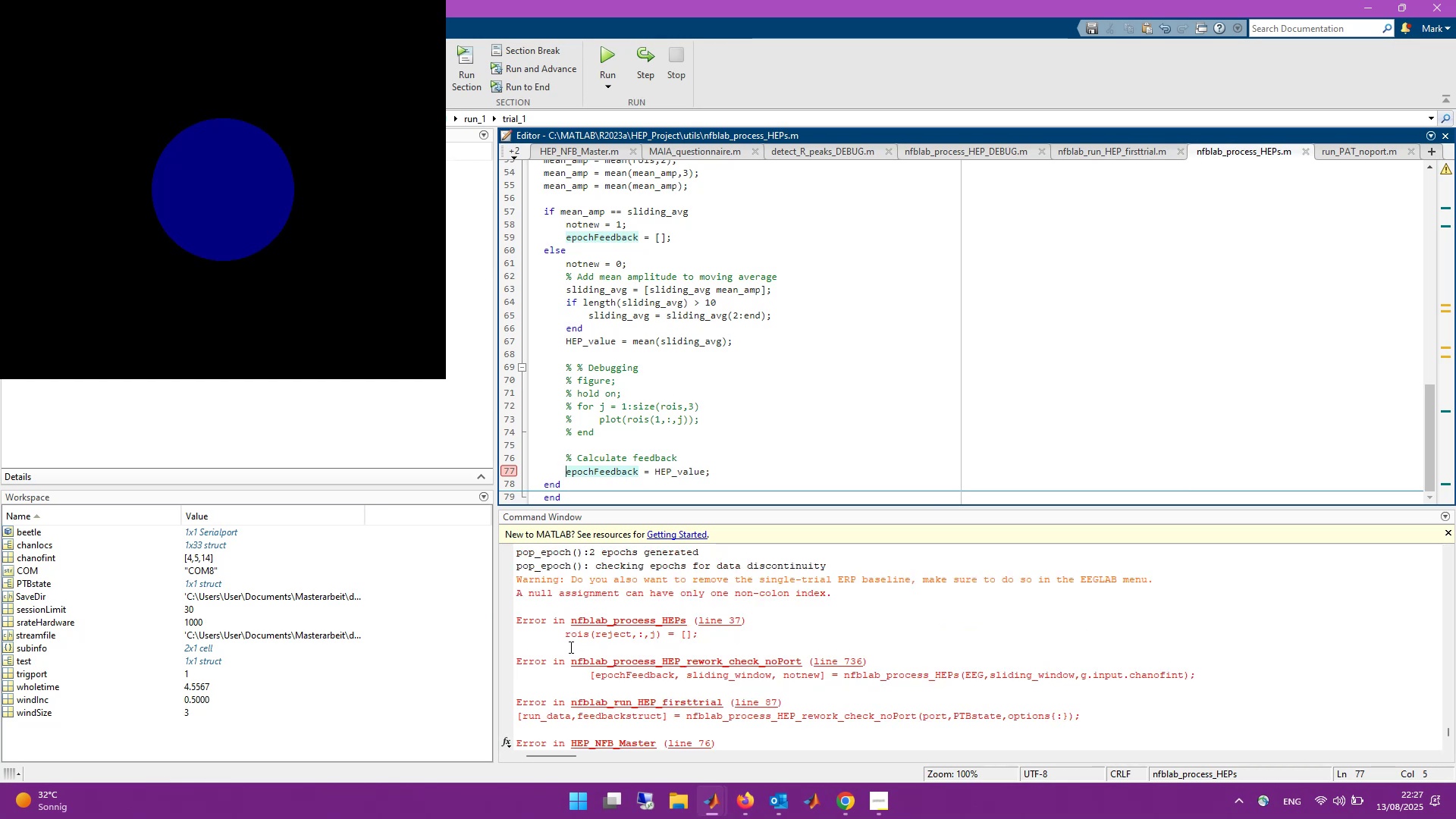 
scroll: coordinate [570, 647], scroll_direction: down, amount: 1.0
 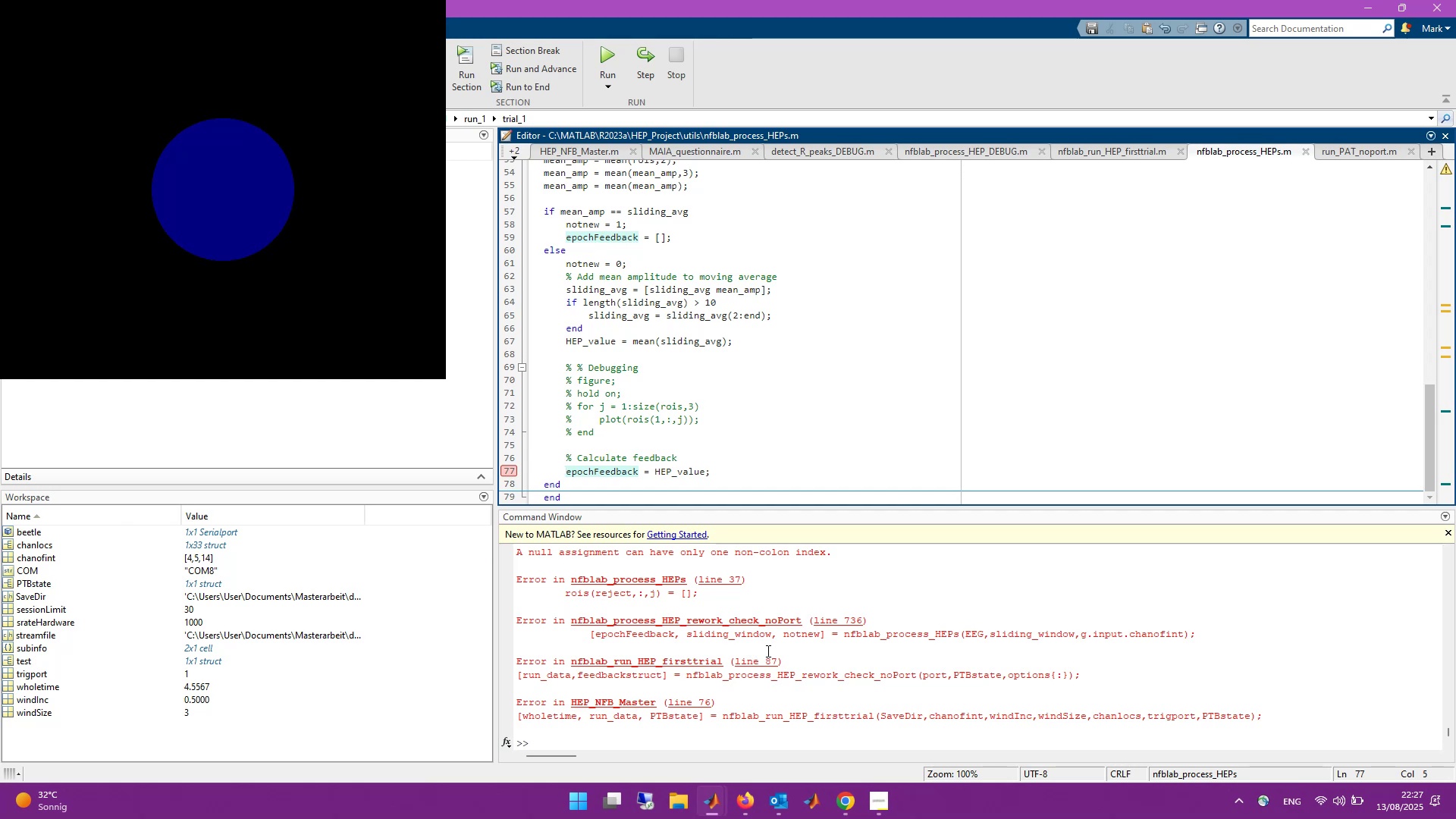 
wait(9.51)
 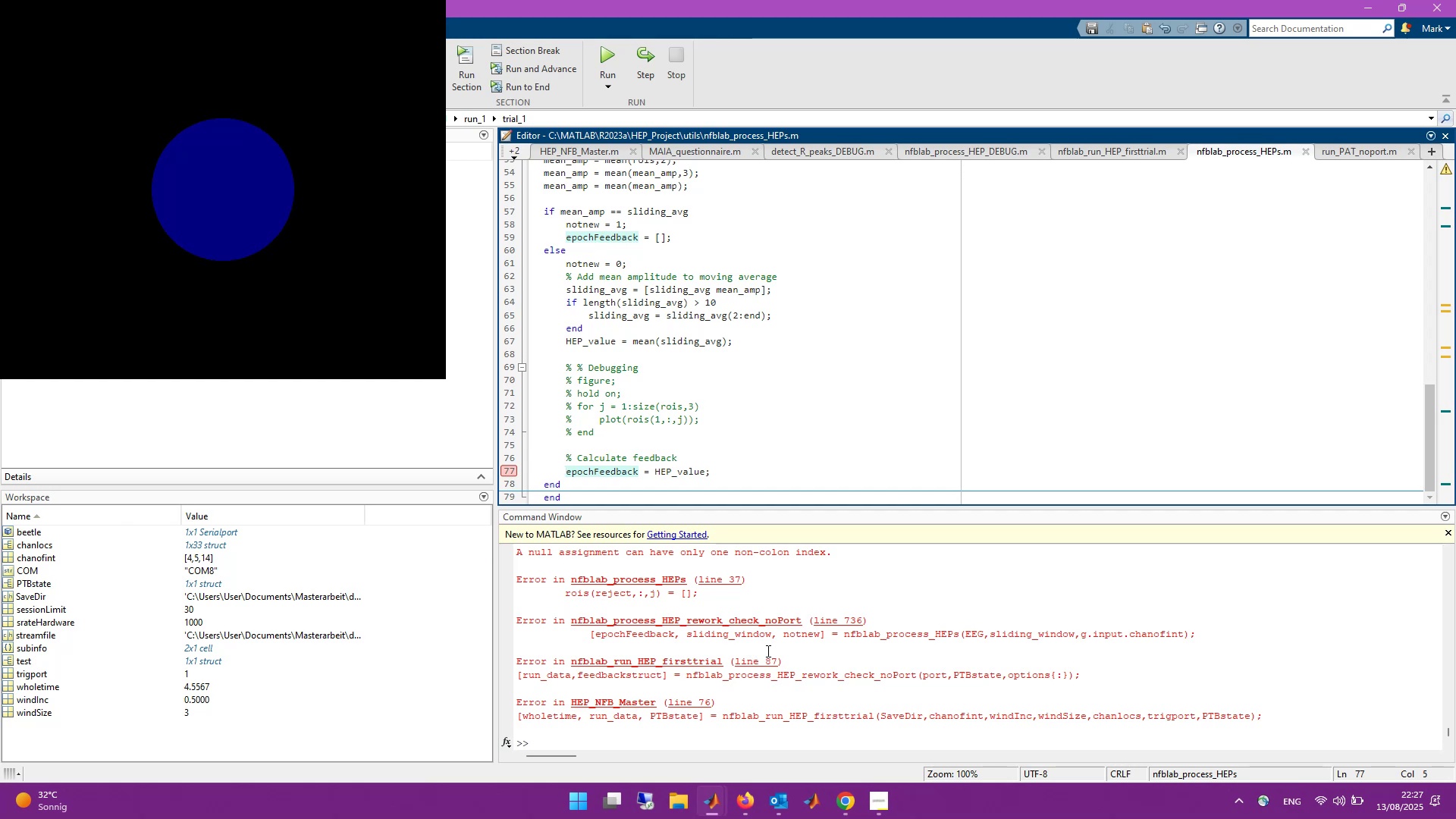 
left_click([723, 579])
 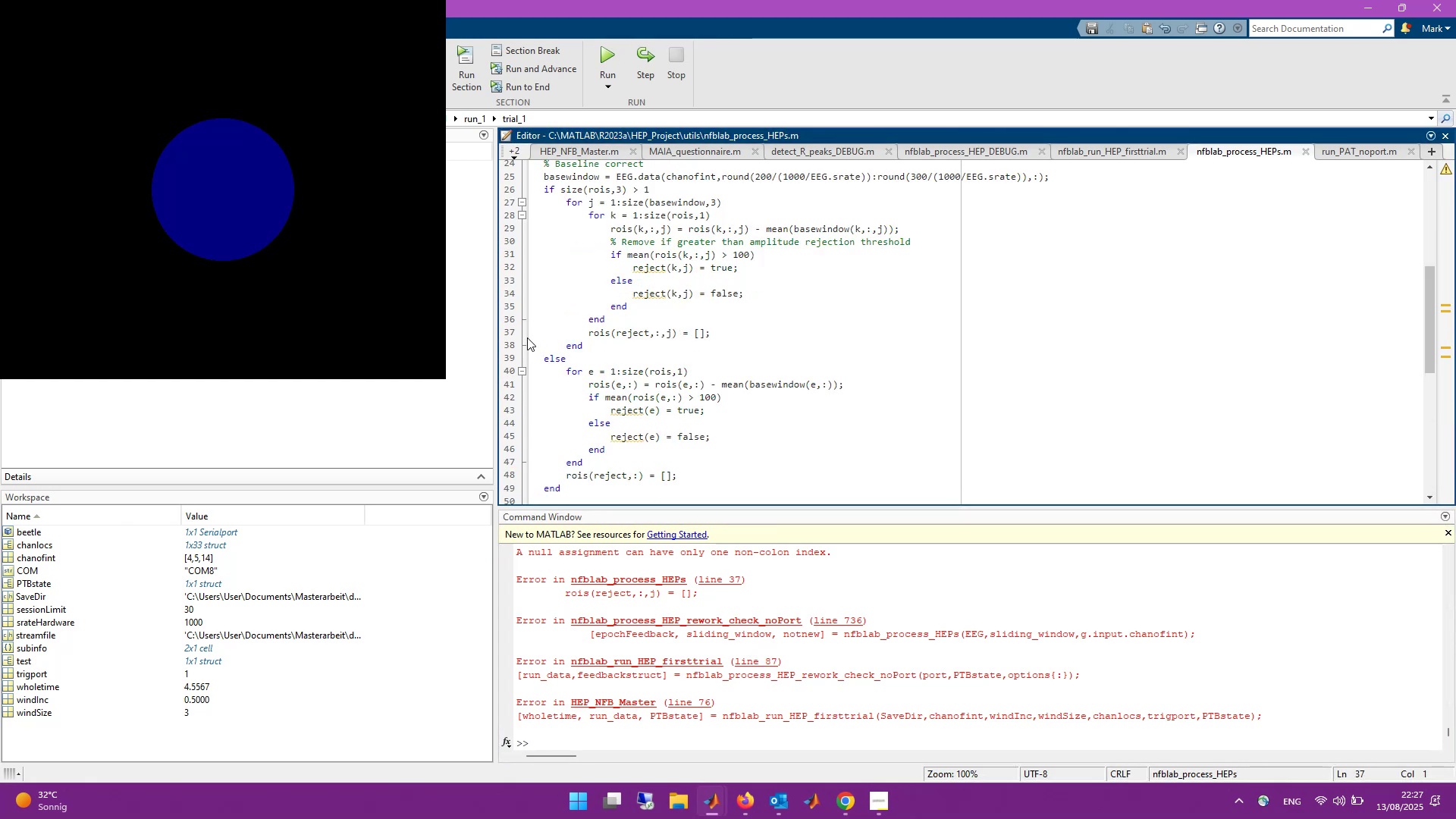 
left_click([510, 334])
 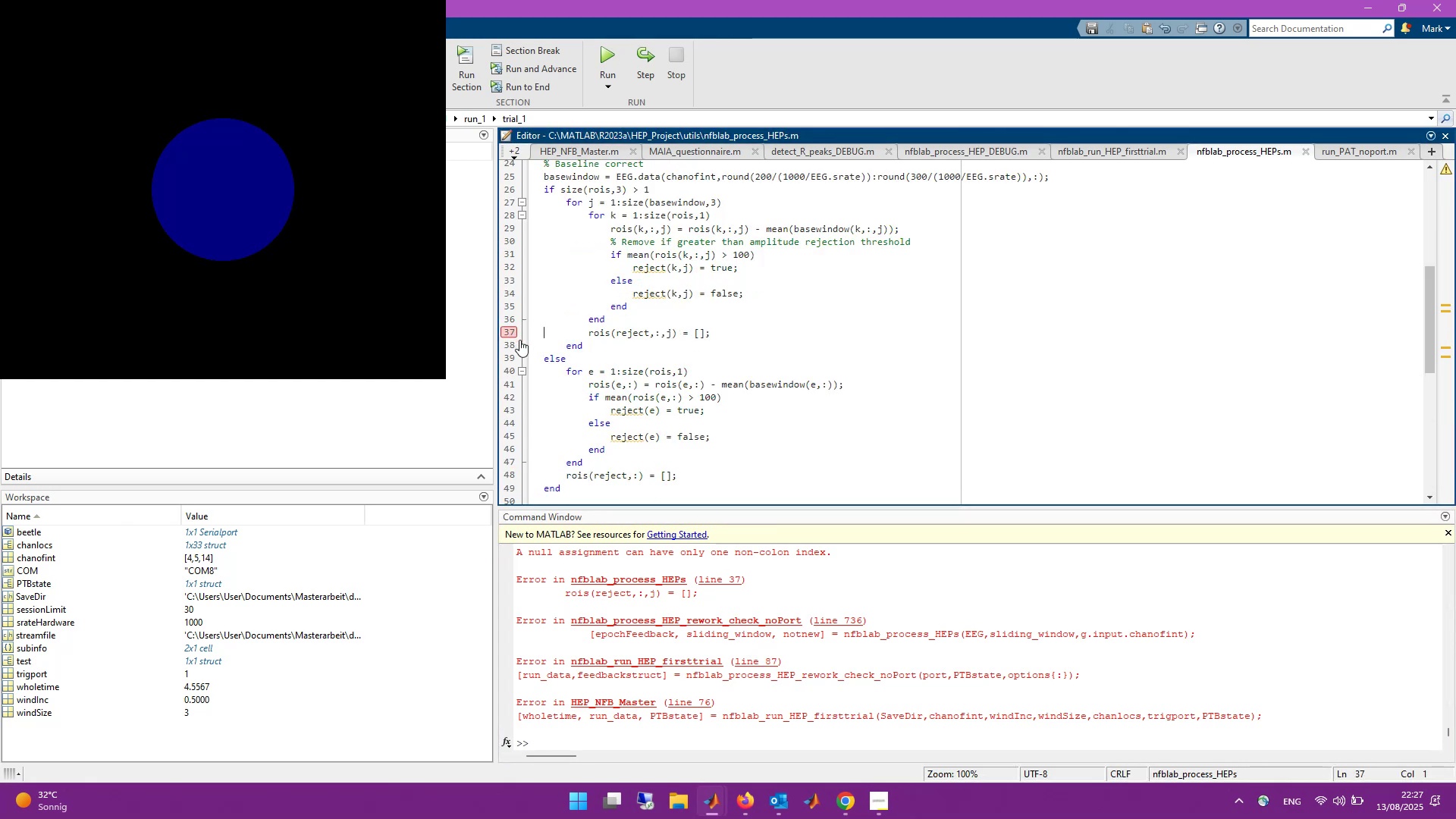 
scroll: coordinate [572, 378], scroll_direction: down, amount: 9.0
 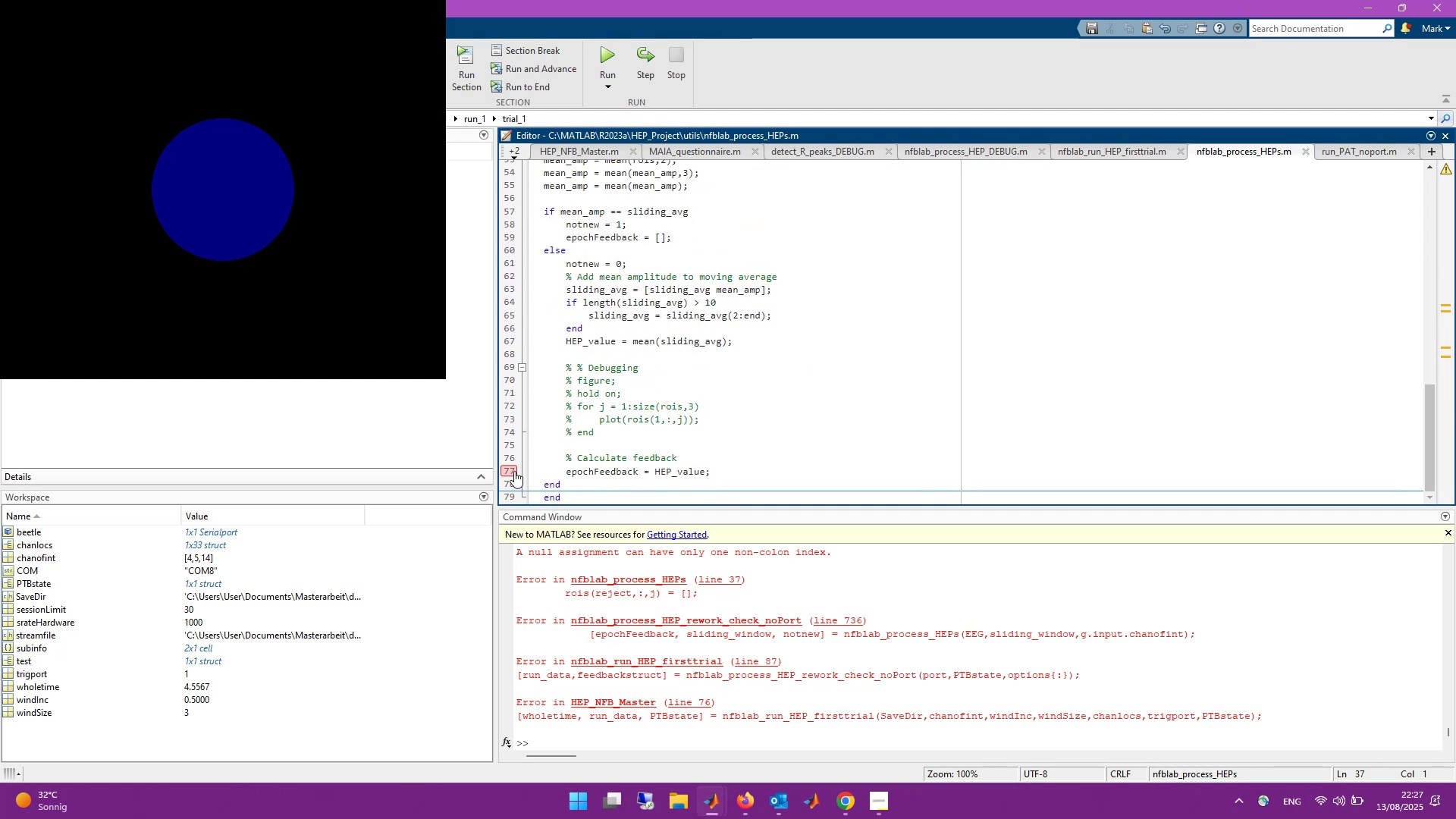 
left_click([514, 471])
 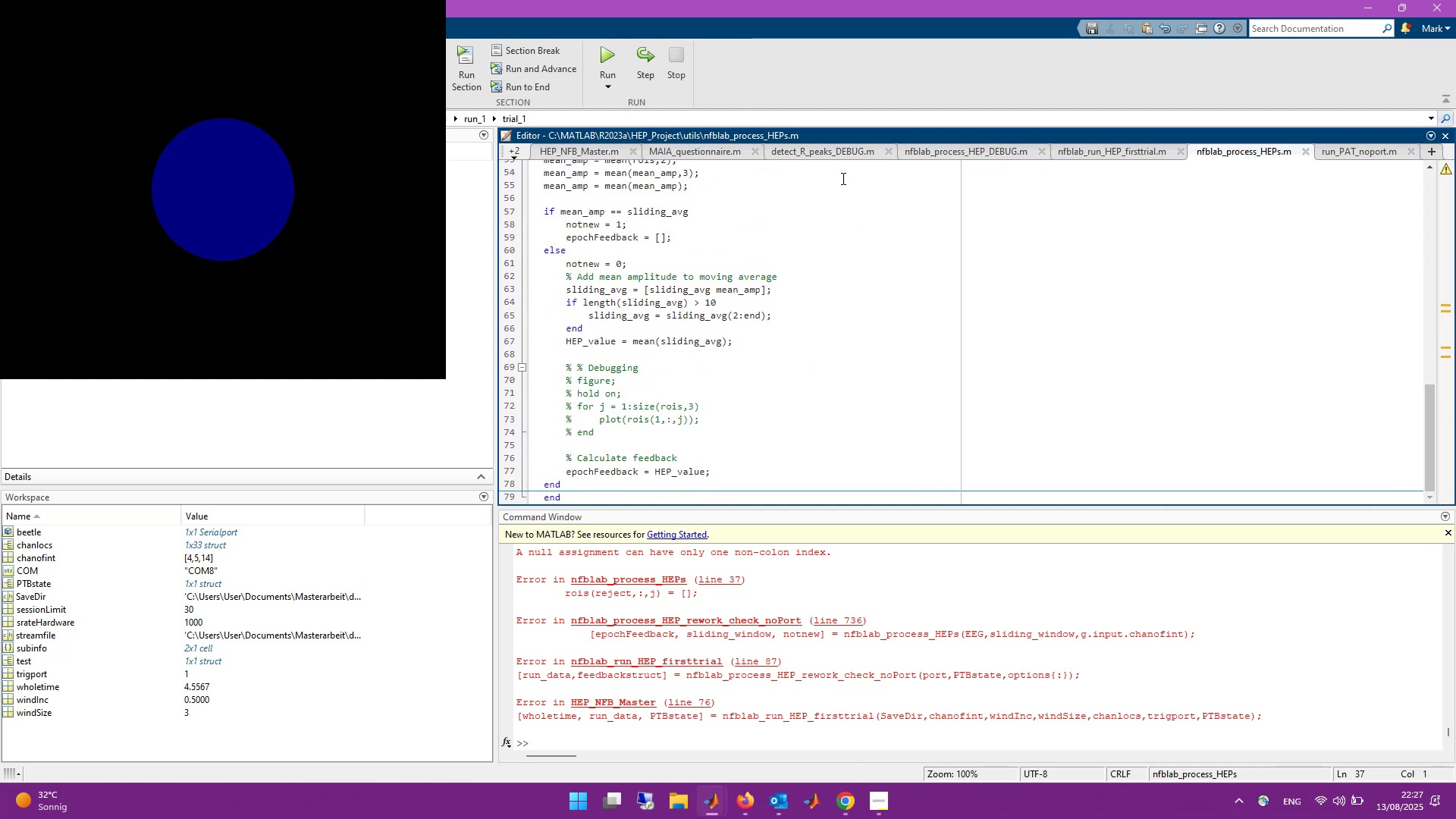 
left_click([576, 143])
 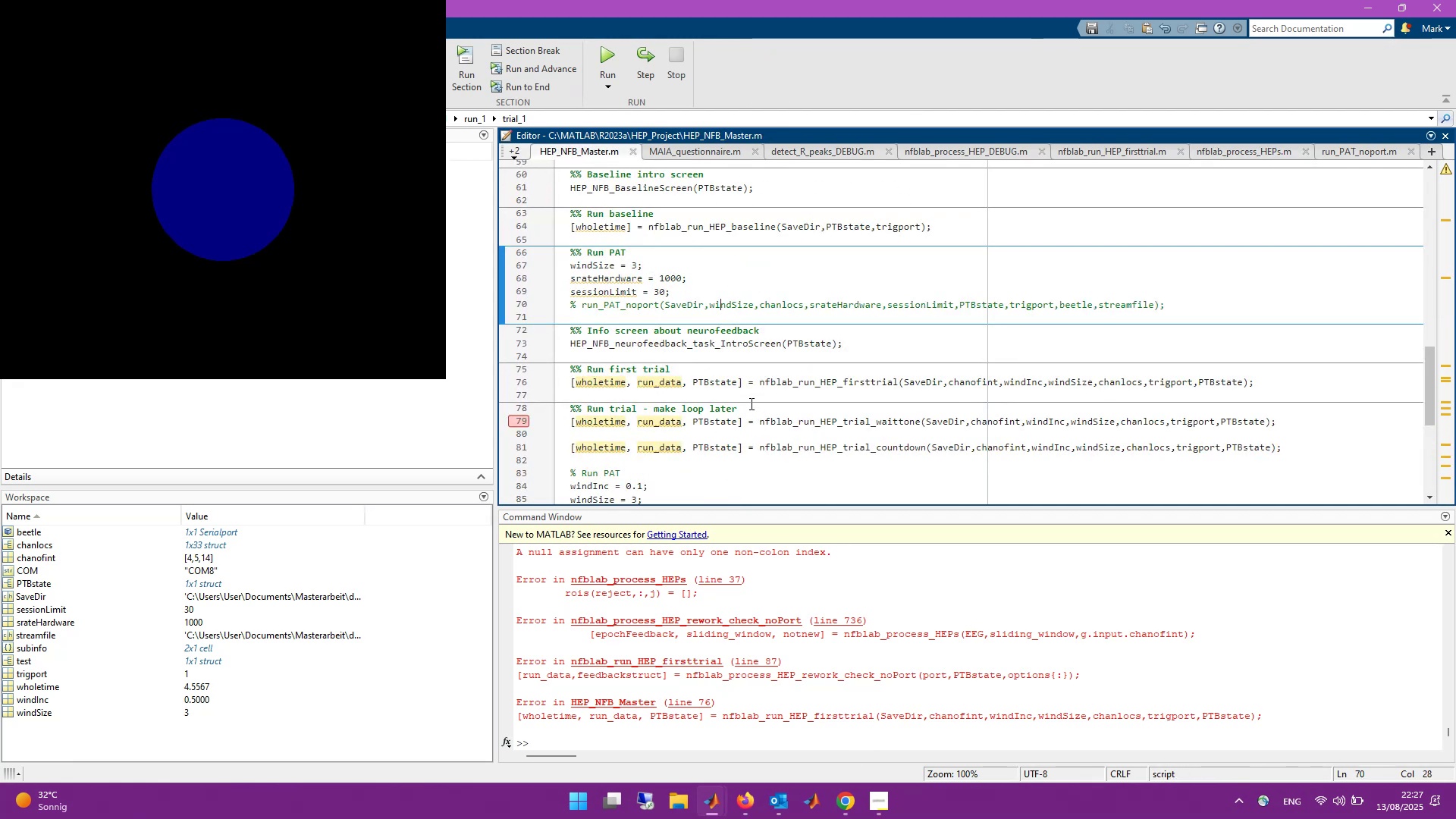 
double_click([750, 381])
 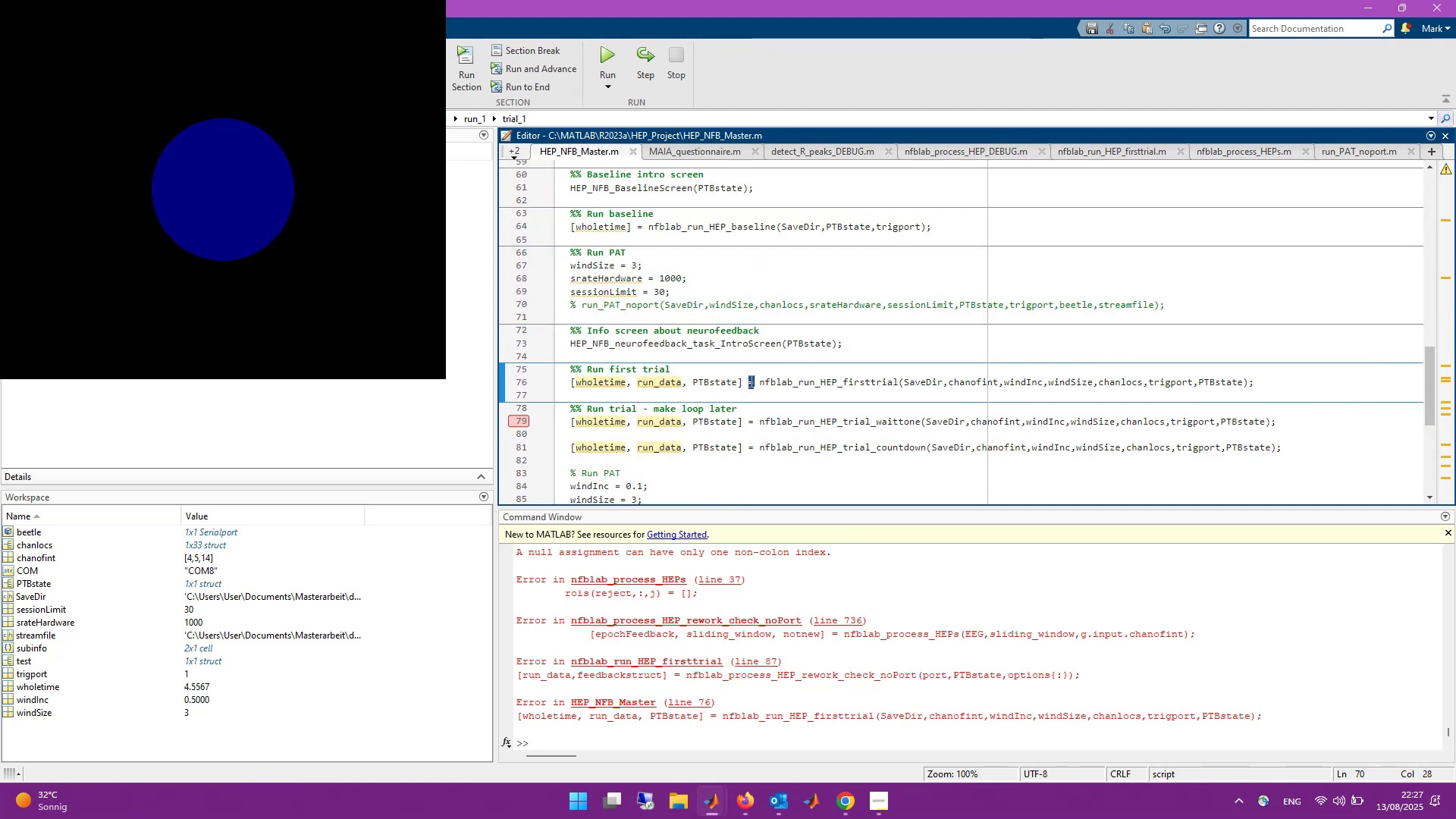 
triple_click([750, 381])
 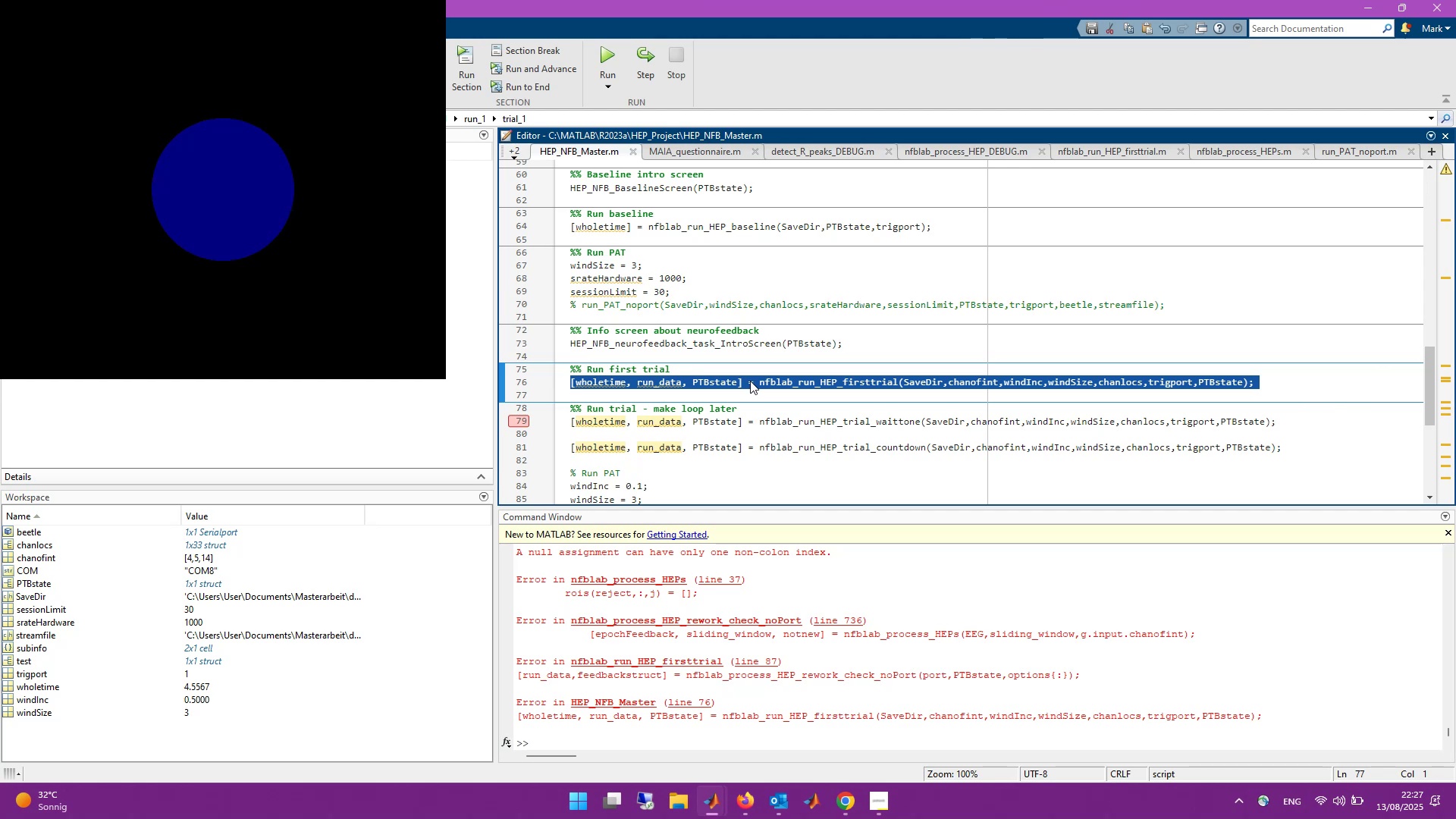 
key(F9)
 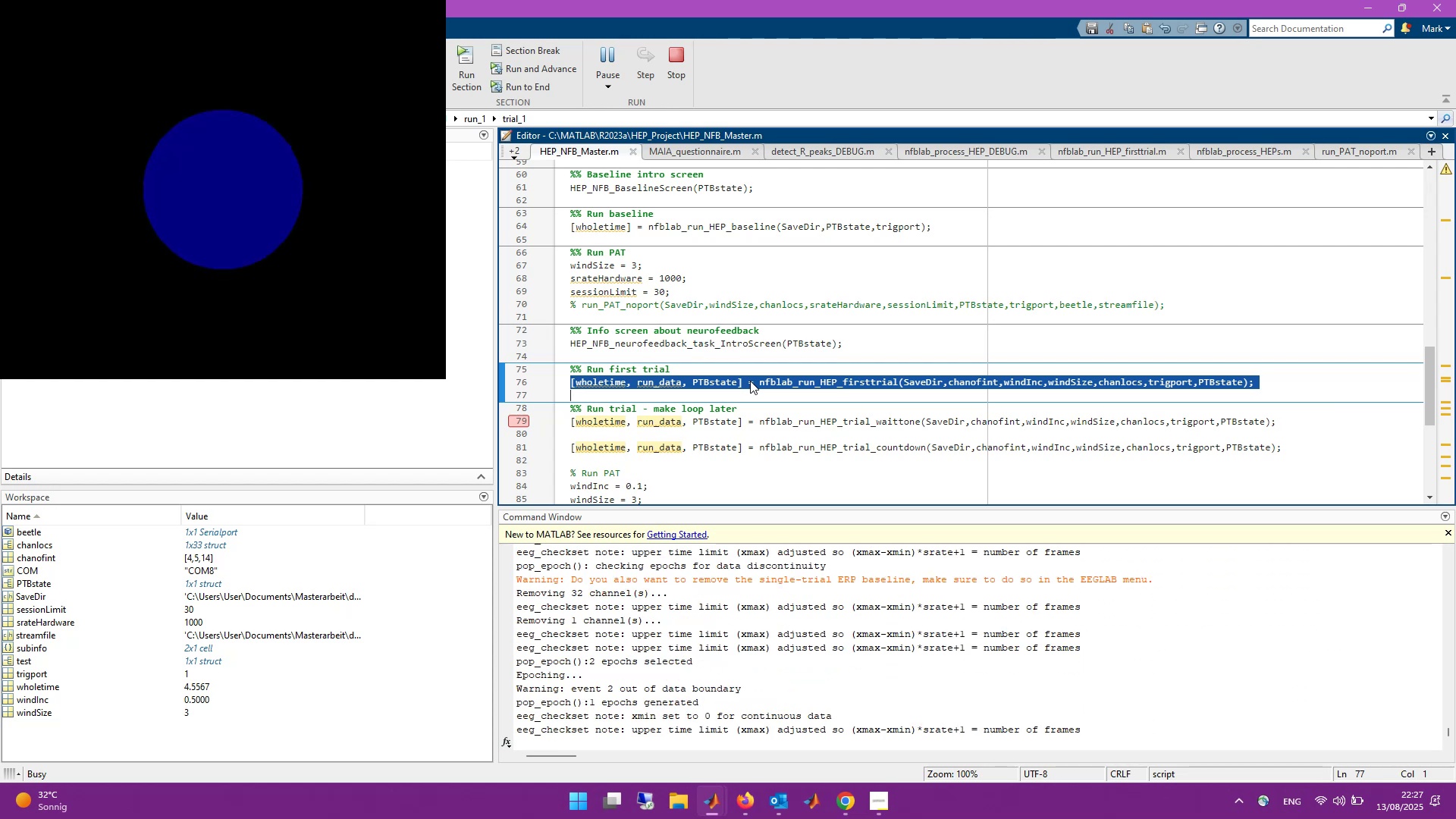 
wait(17.02)
 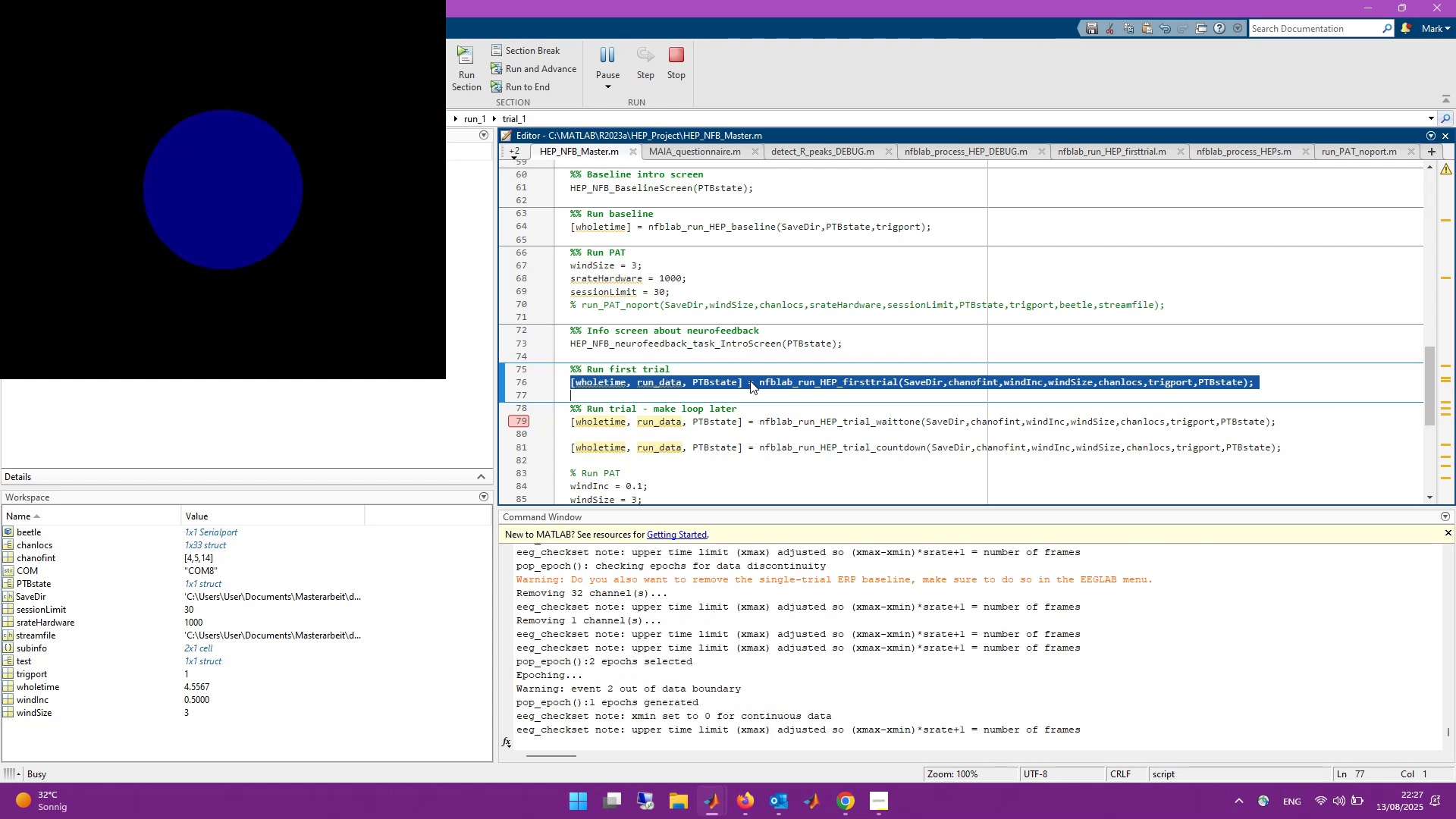 
left_click([610, 57])
 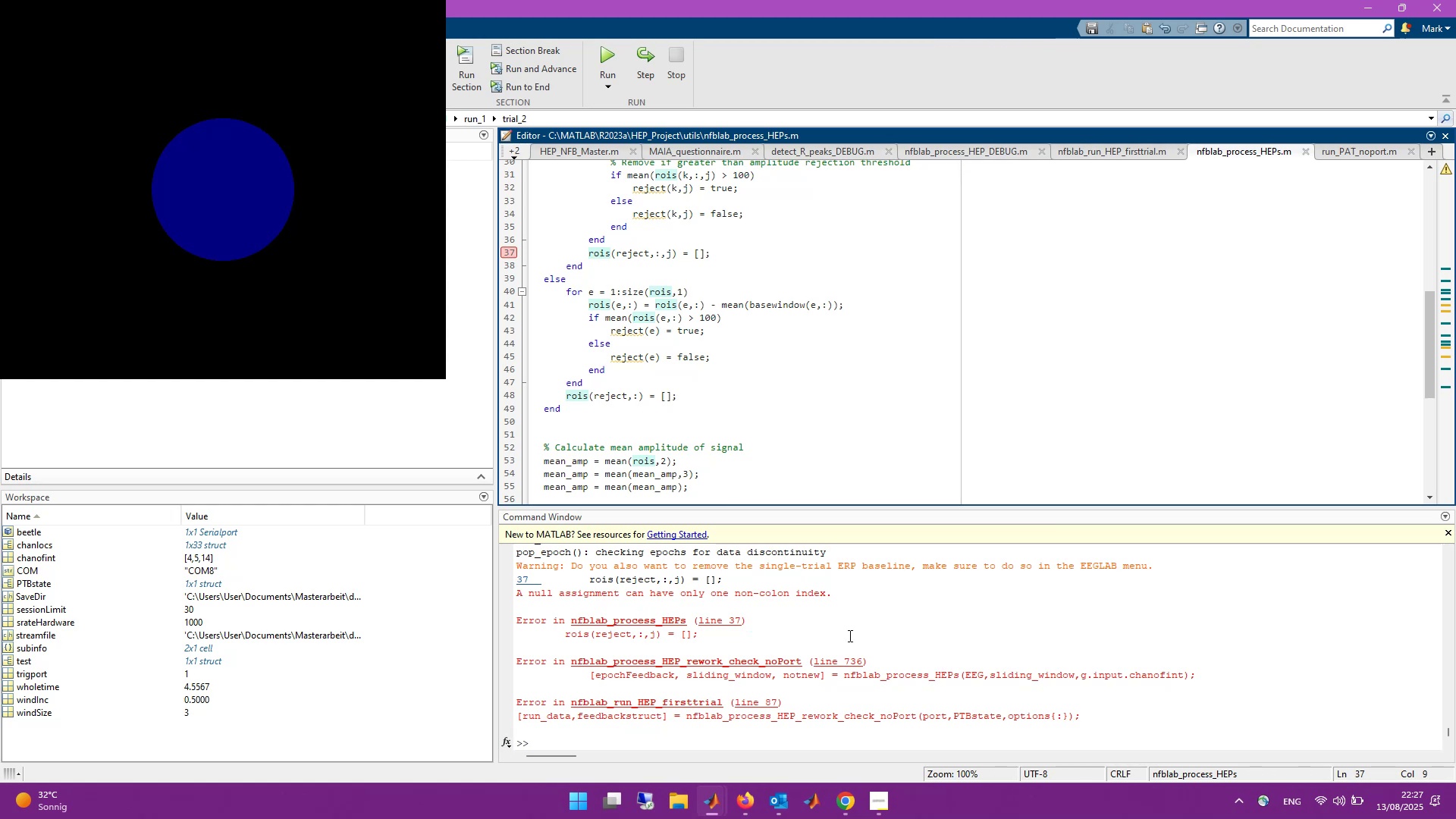 
scroll: coordinate [833, 639], scroll_direction: up, amount: 1.0
 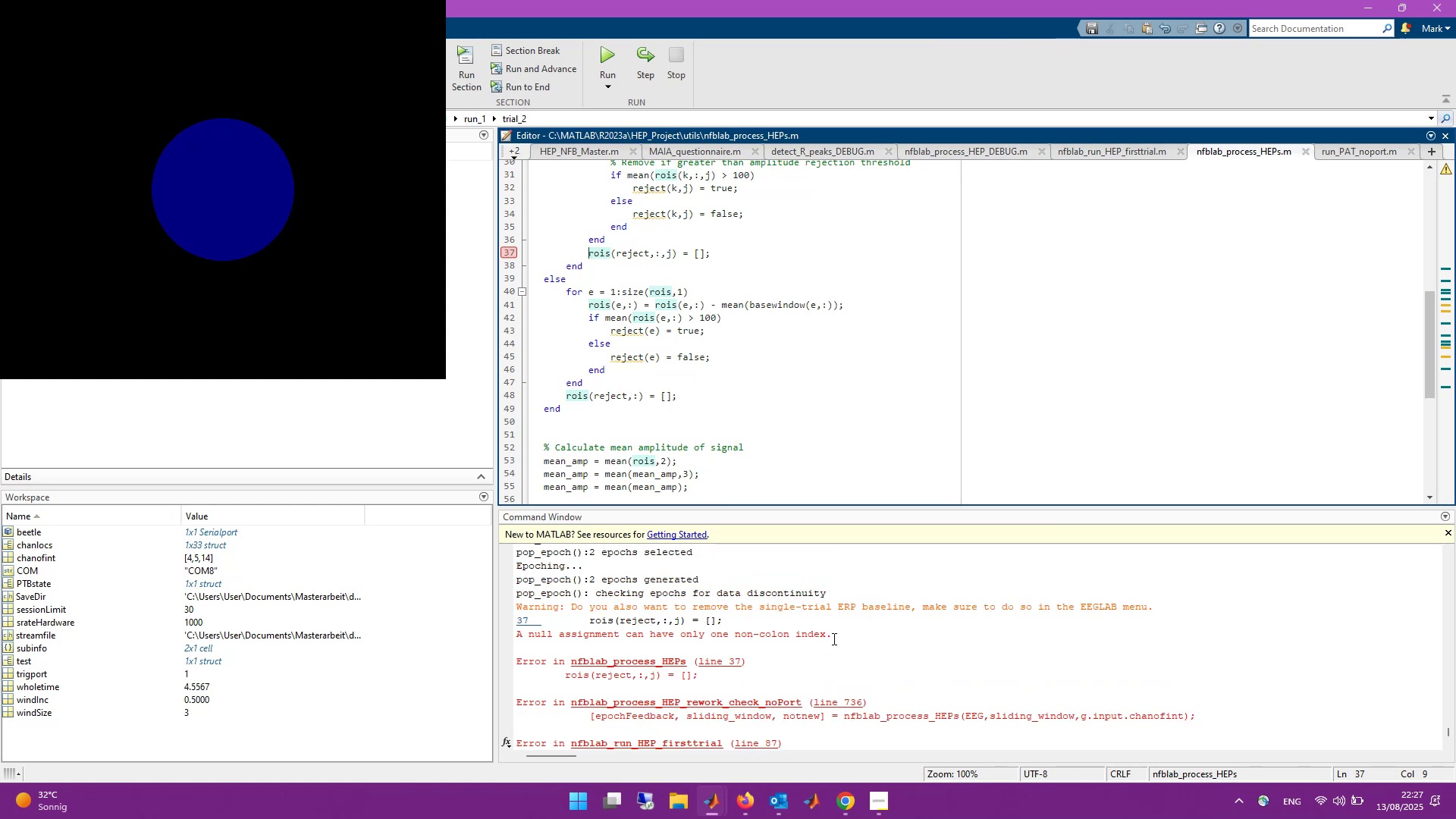 
scroll: coordinate [833, 639], scroll_direction: down, amount: 2.0
 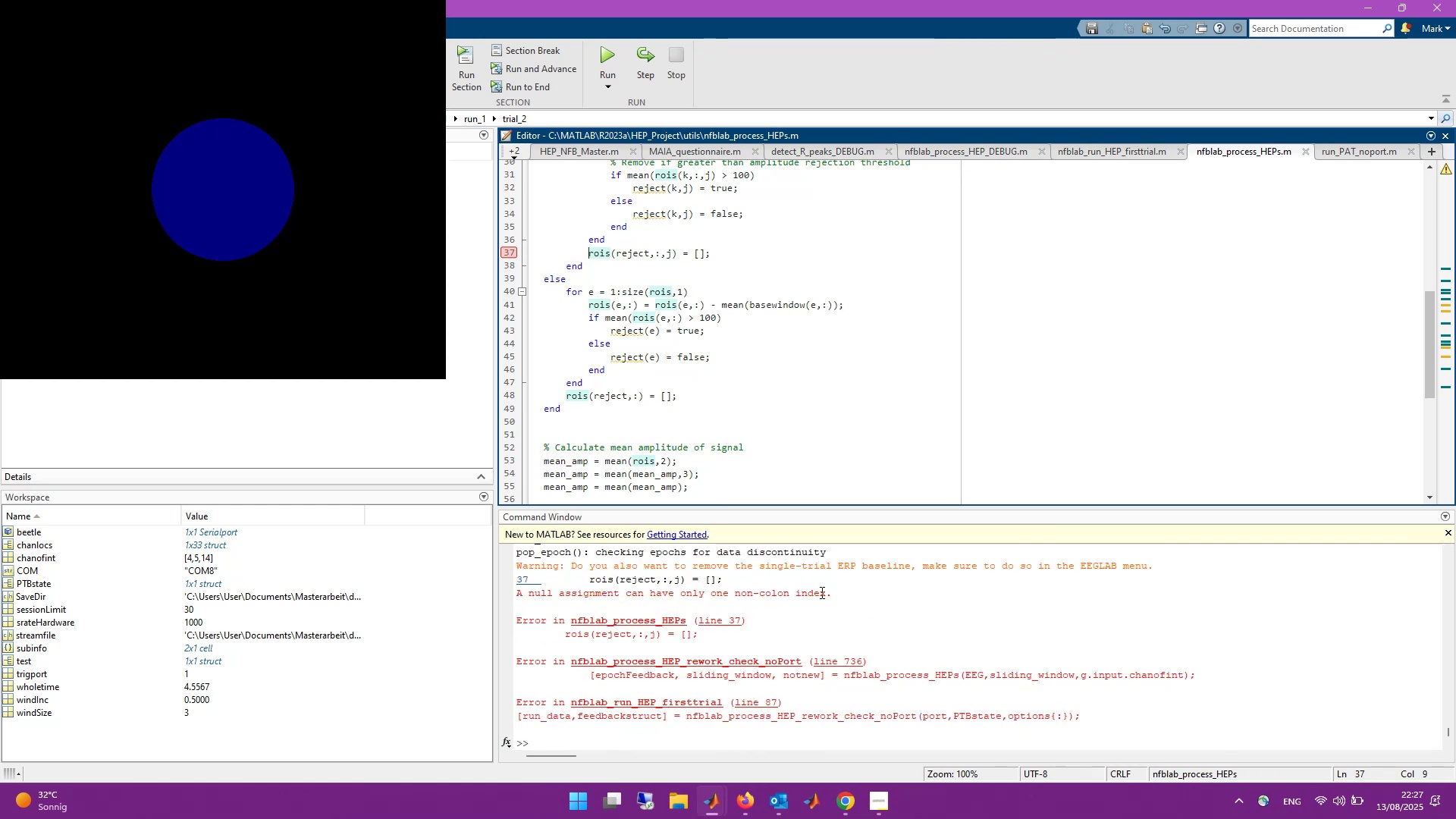 
scroll: coordinate [802, 429], scroll_direction: up, amount: 1.0
 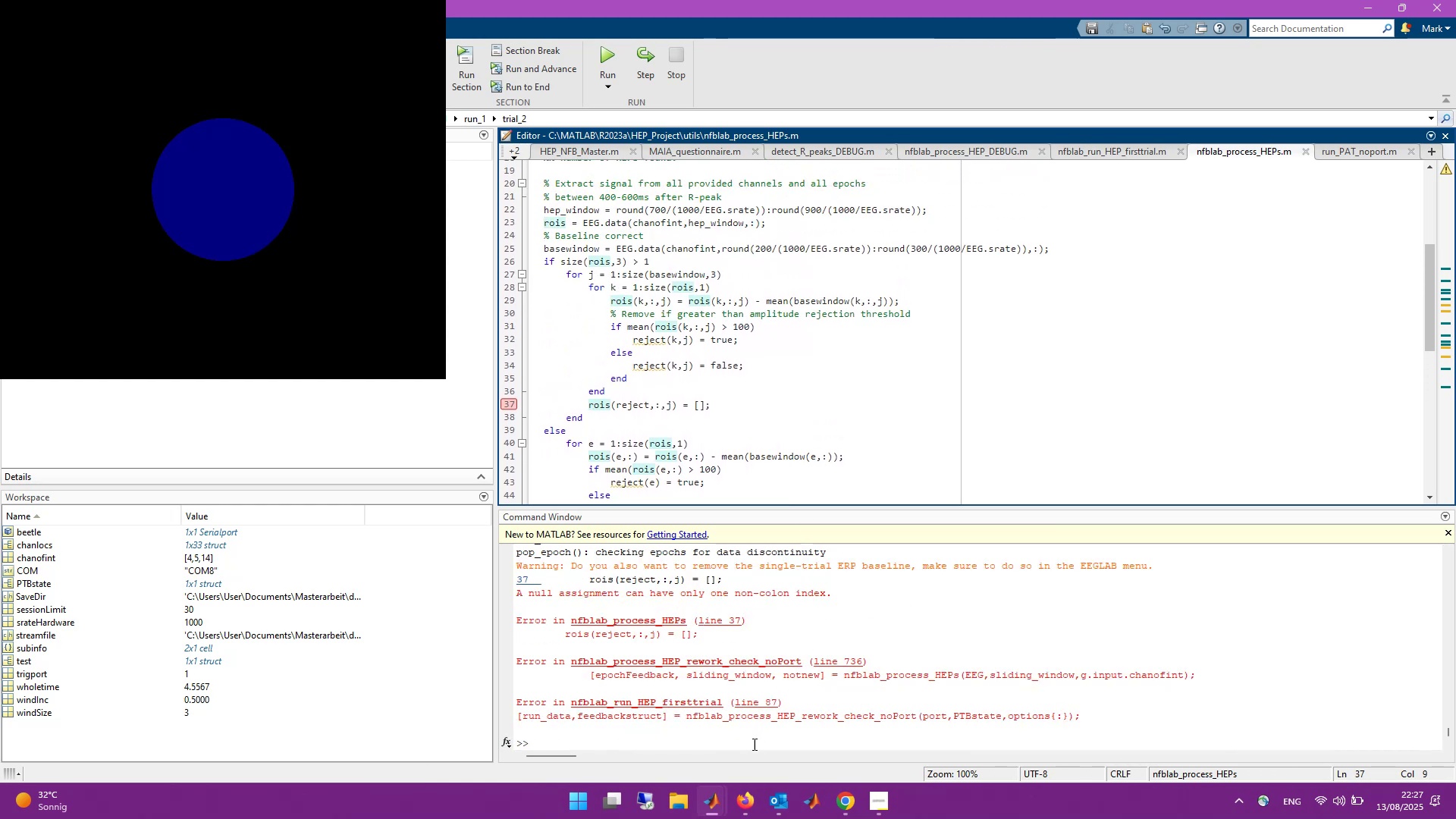 
key(ArrowUp)
 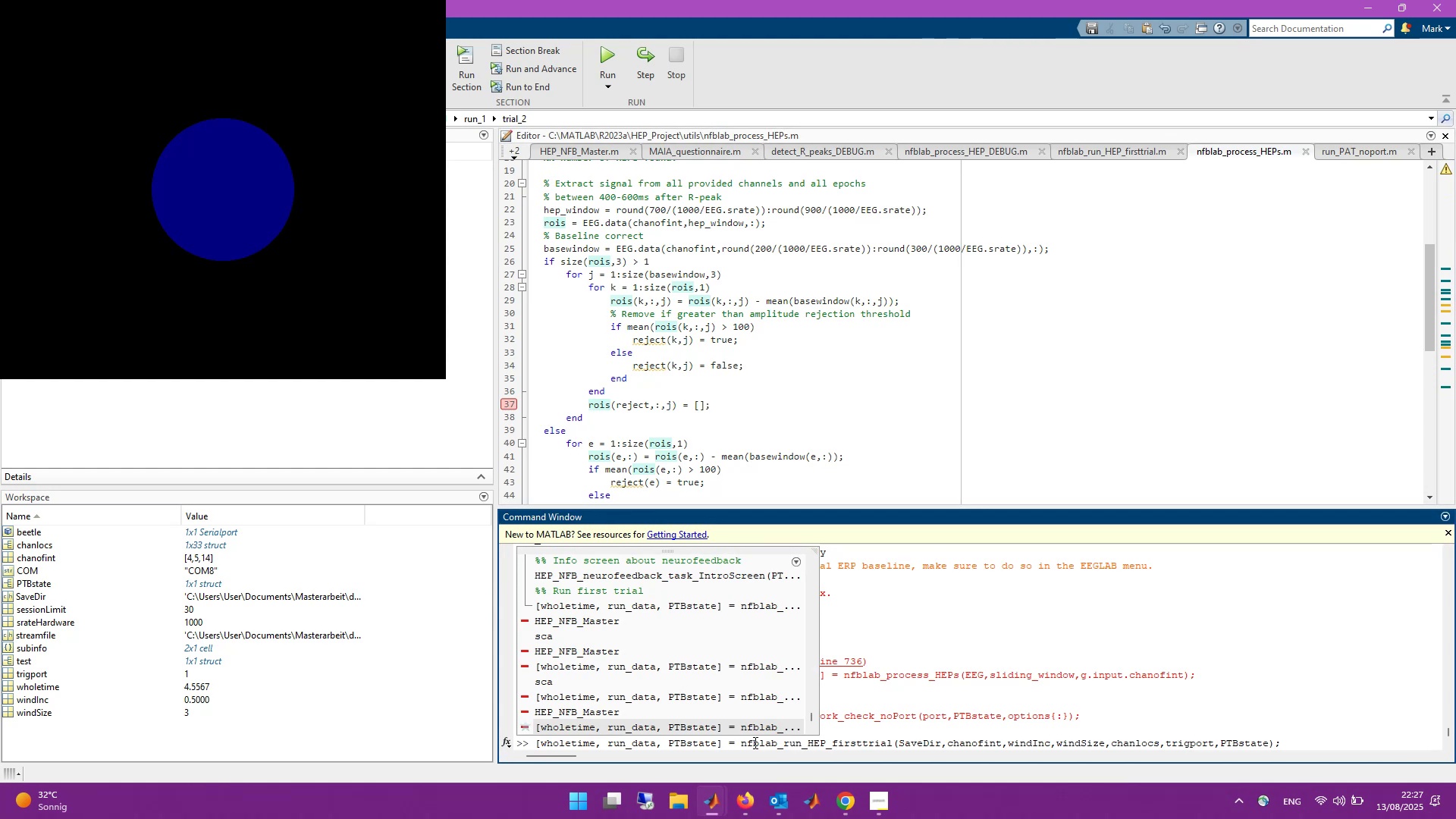 
key(Enter)
 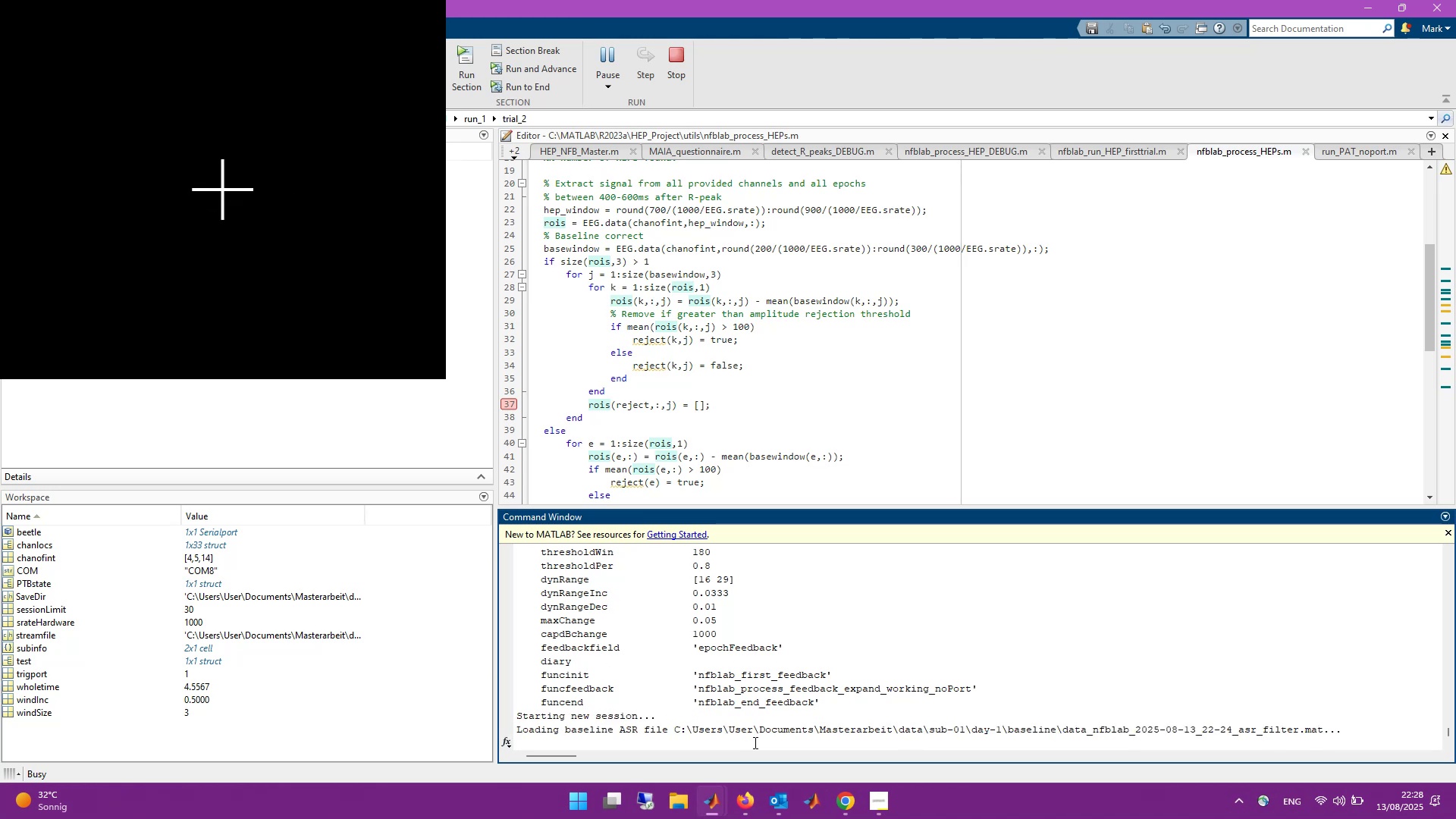 
wait(15.69)
 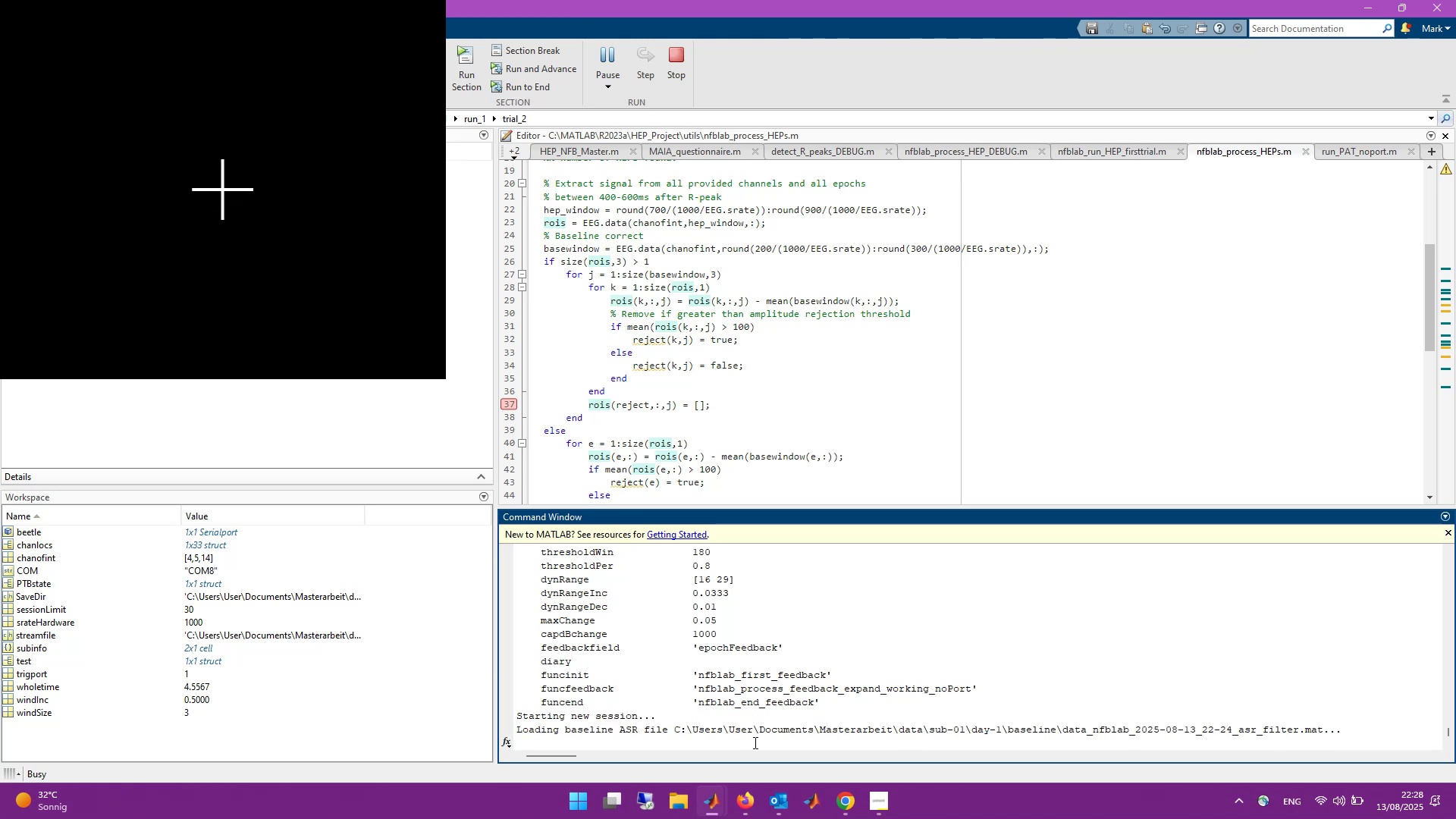 
scroll: coordinate [679, 456], scroll_direction: up, amount: 1.0
 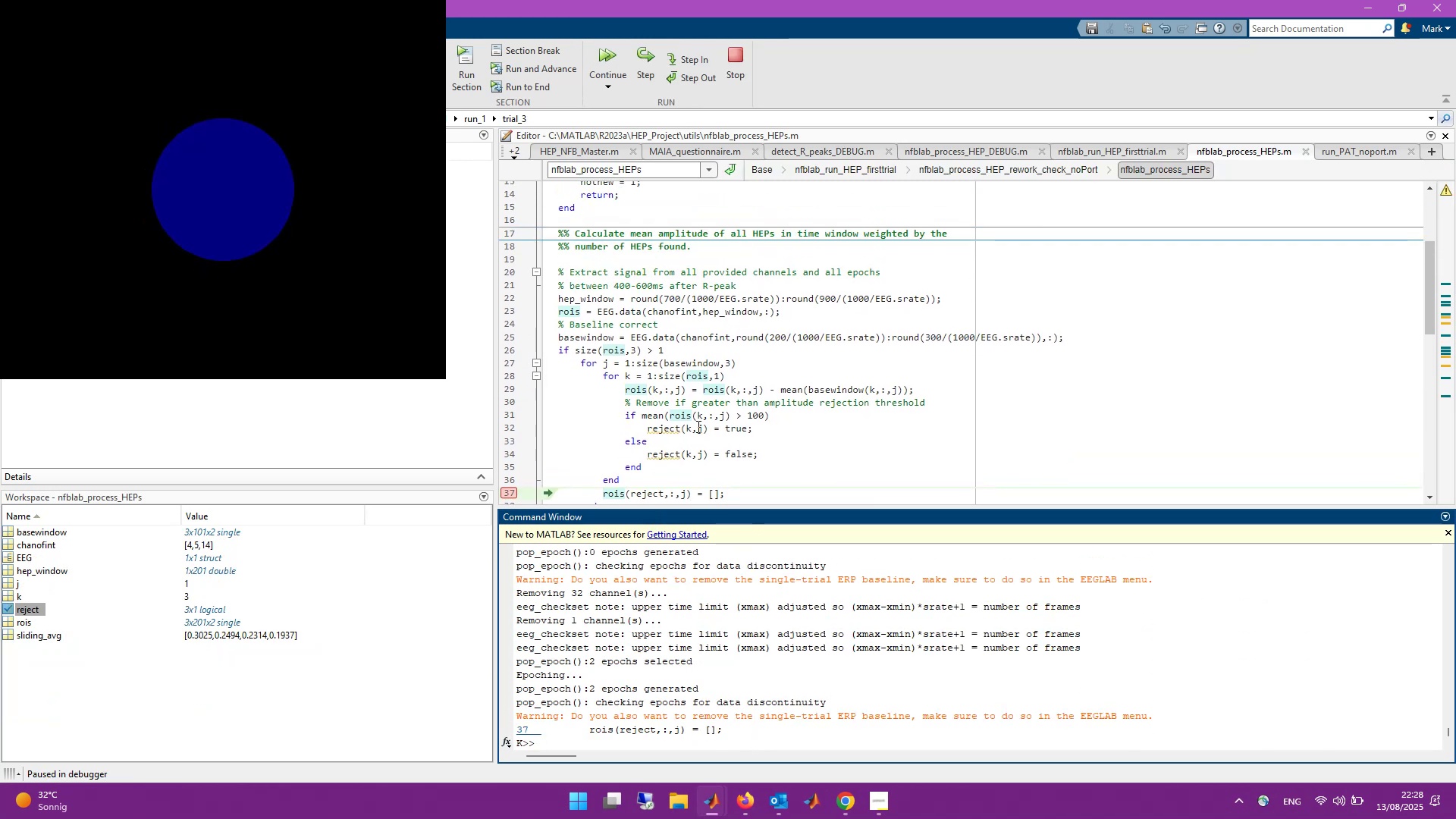 
scroll: coordinate [697, 426], scroll_direction: down, amount: 3.0
 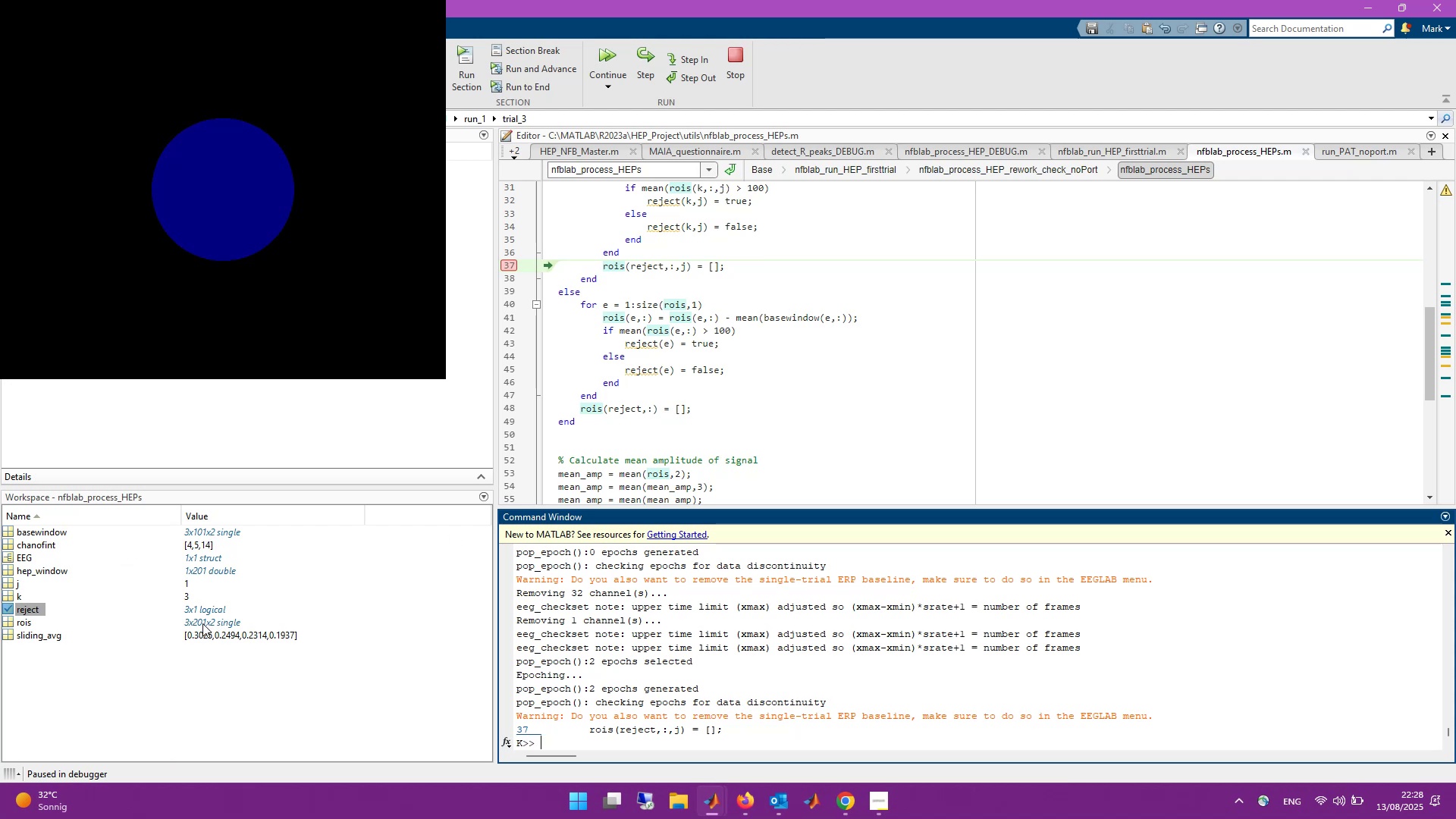 
wait(7.42)
 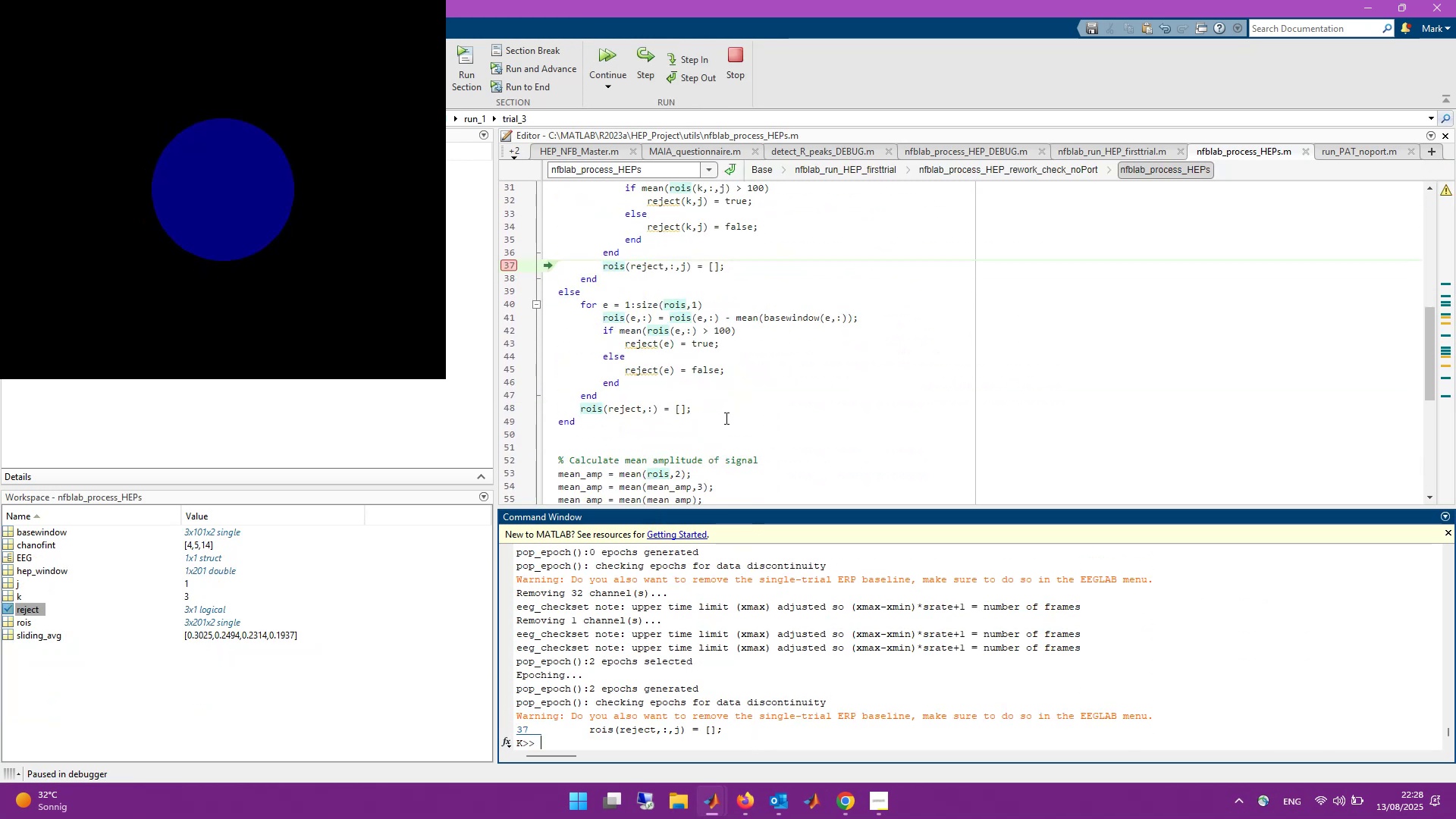 
scroll: coordinate [708, 465], scroll_direction: up, amount: 2.0
 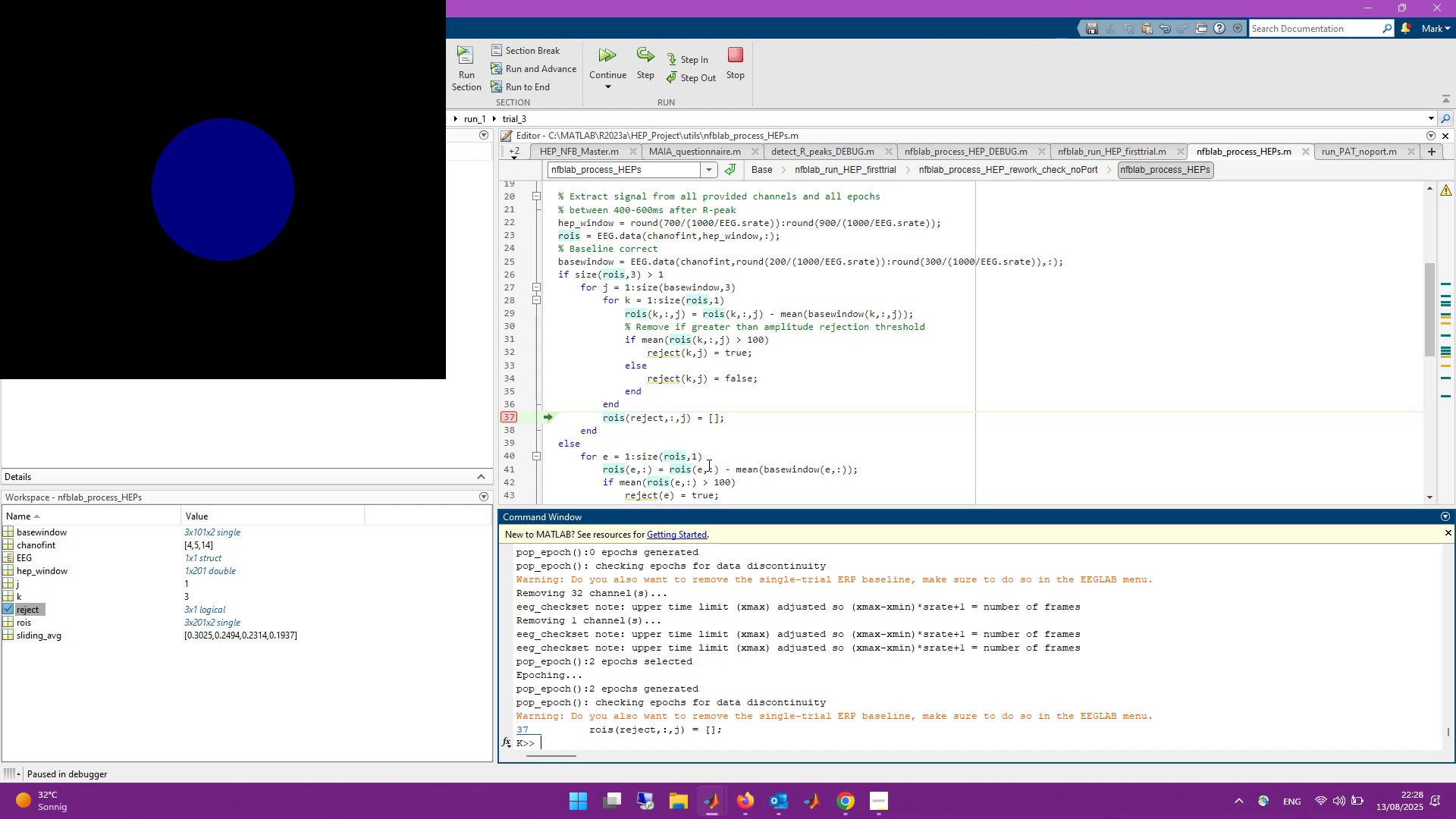 
wait(10.59)
 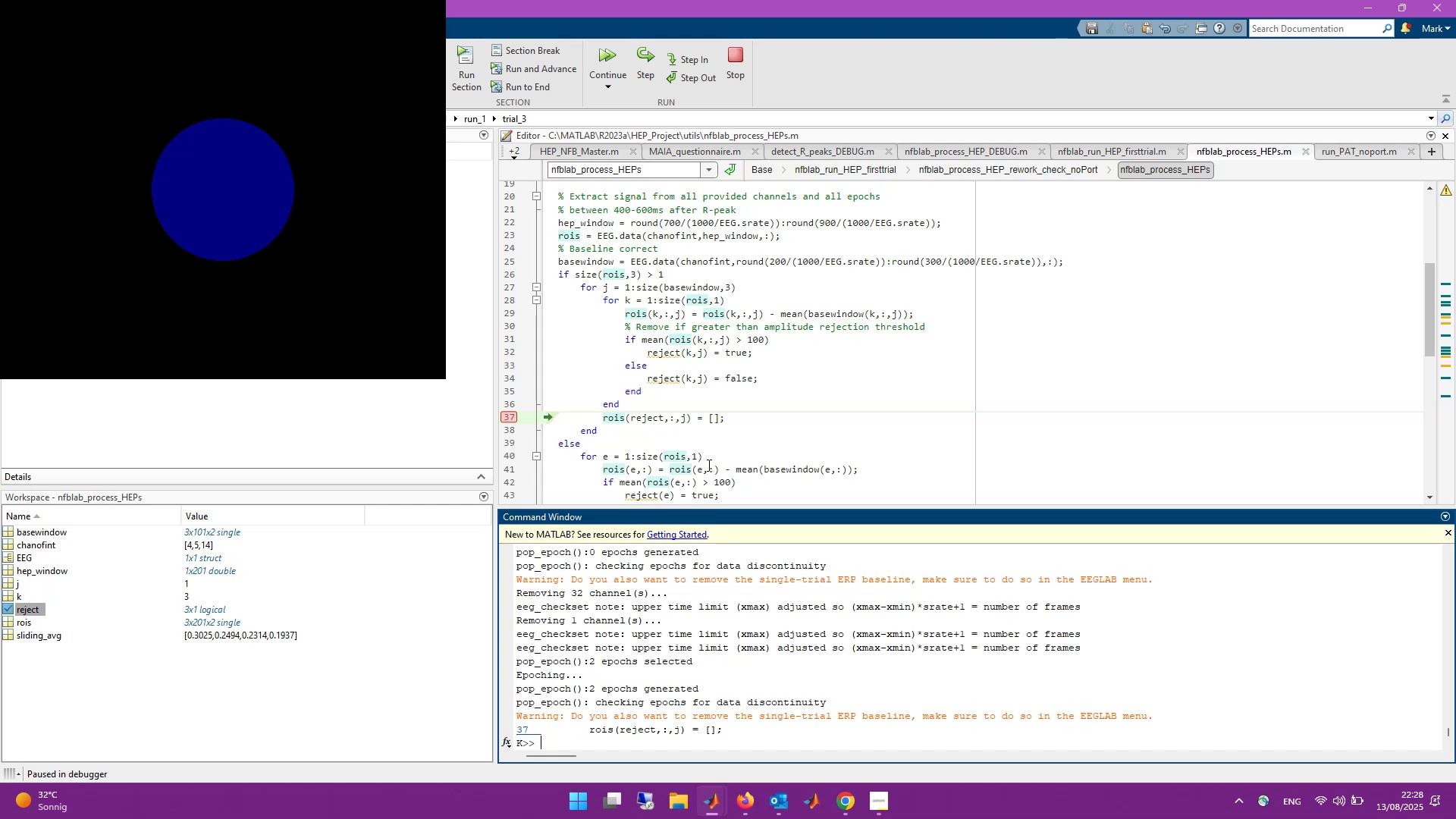 
scroll: coordinate [704, 365], scroll_direction: down, amount: 1.0
 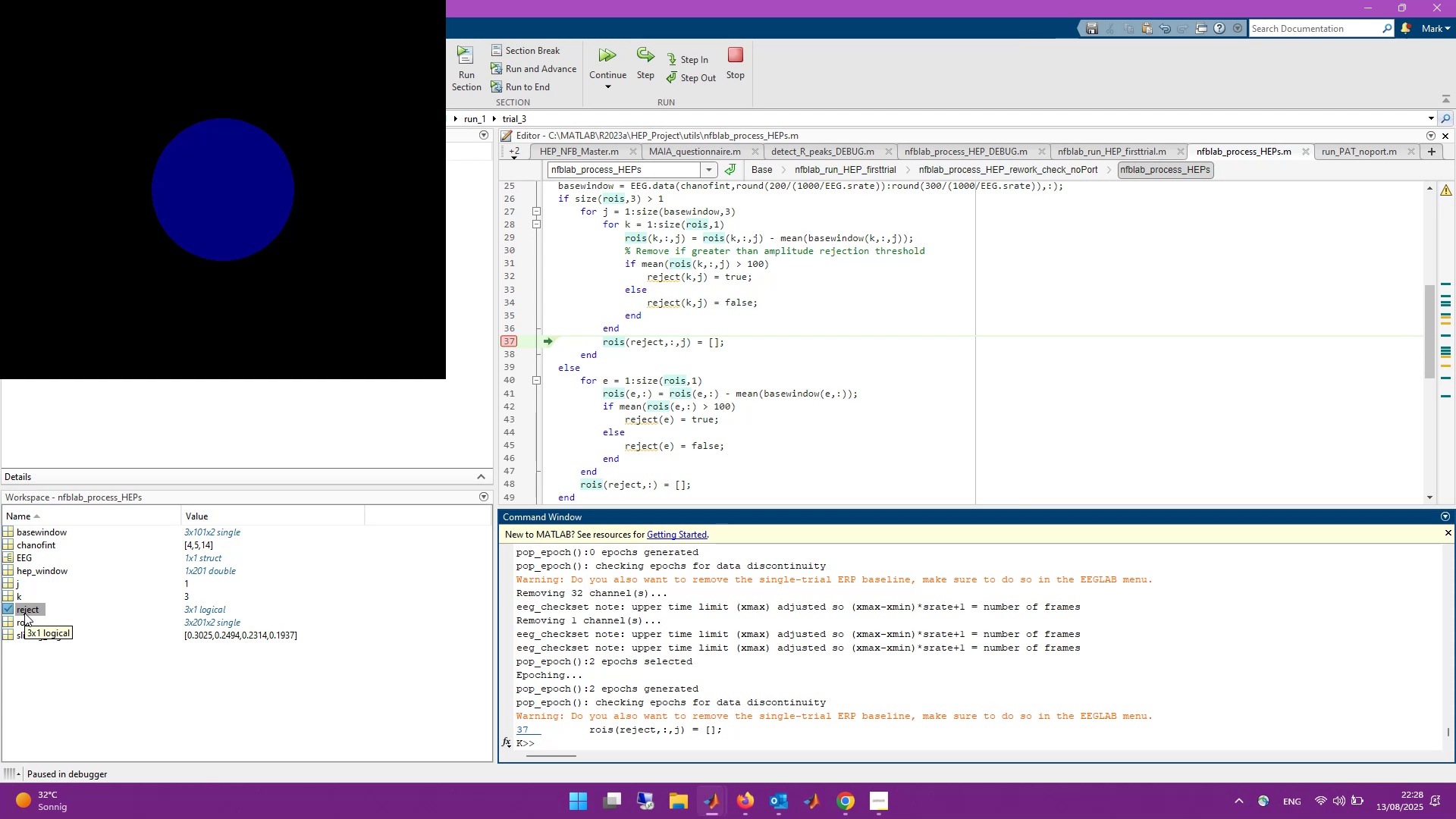 
wait(29.5)
 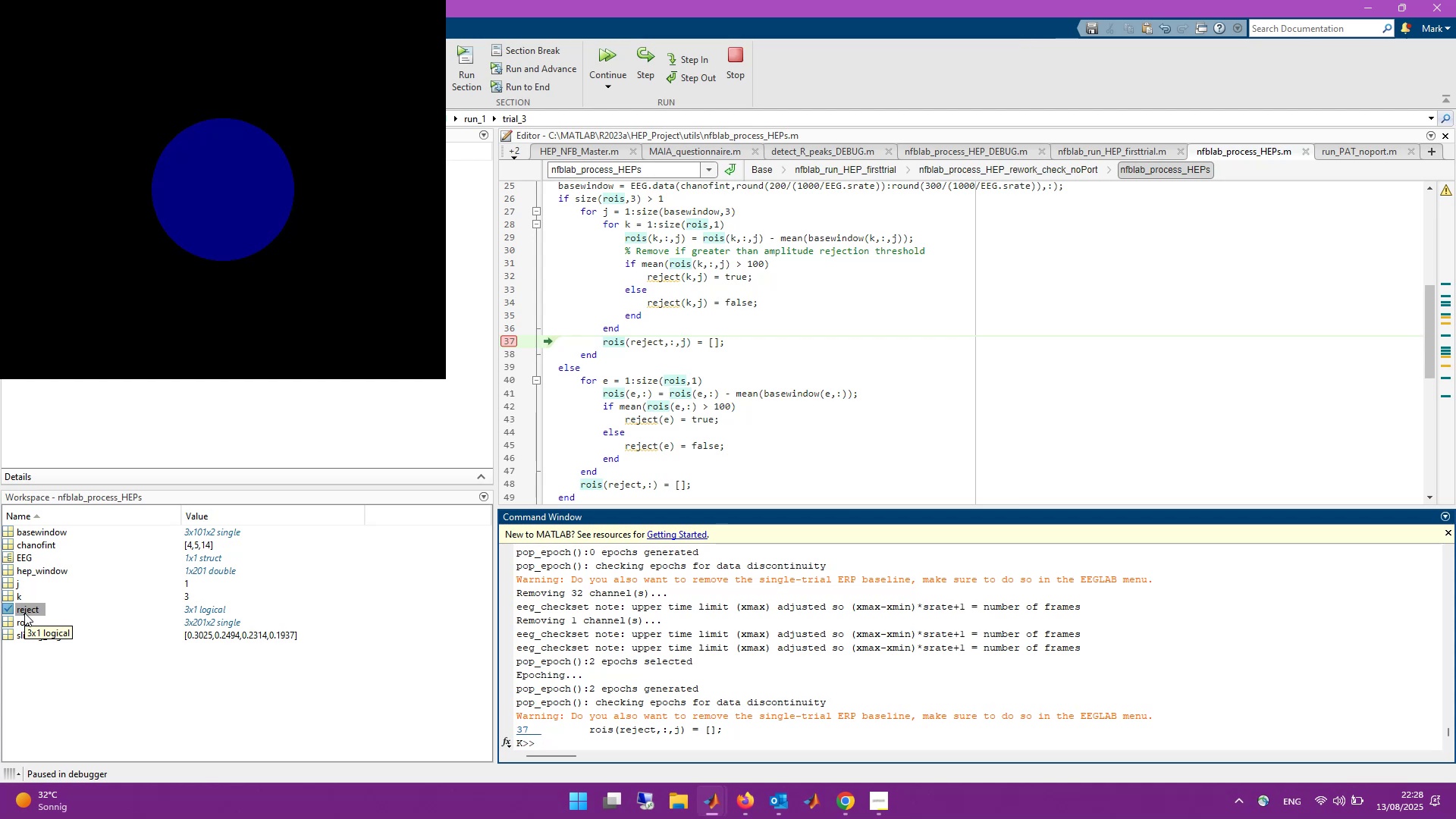 
double_click([28, 610])
 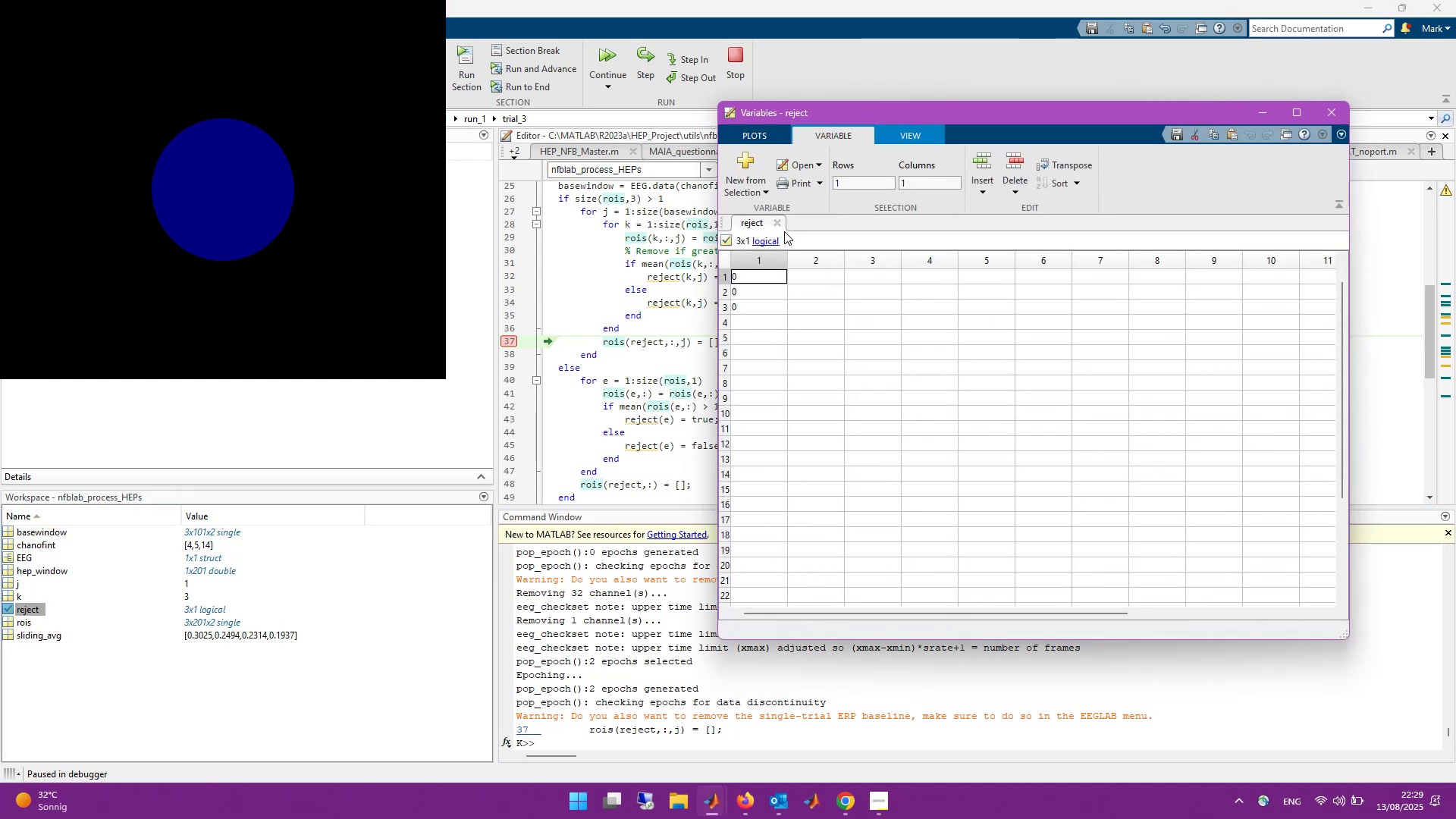 
left_click([777, 221])
 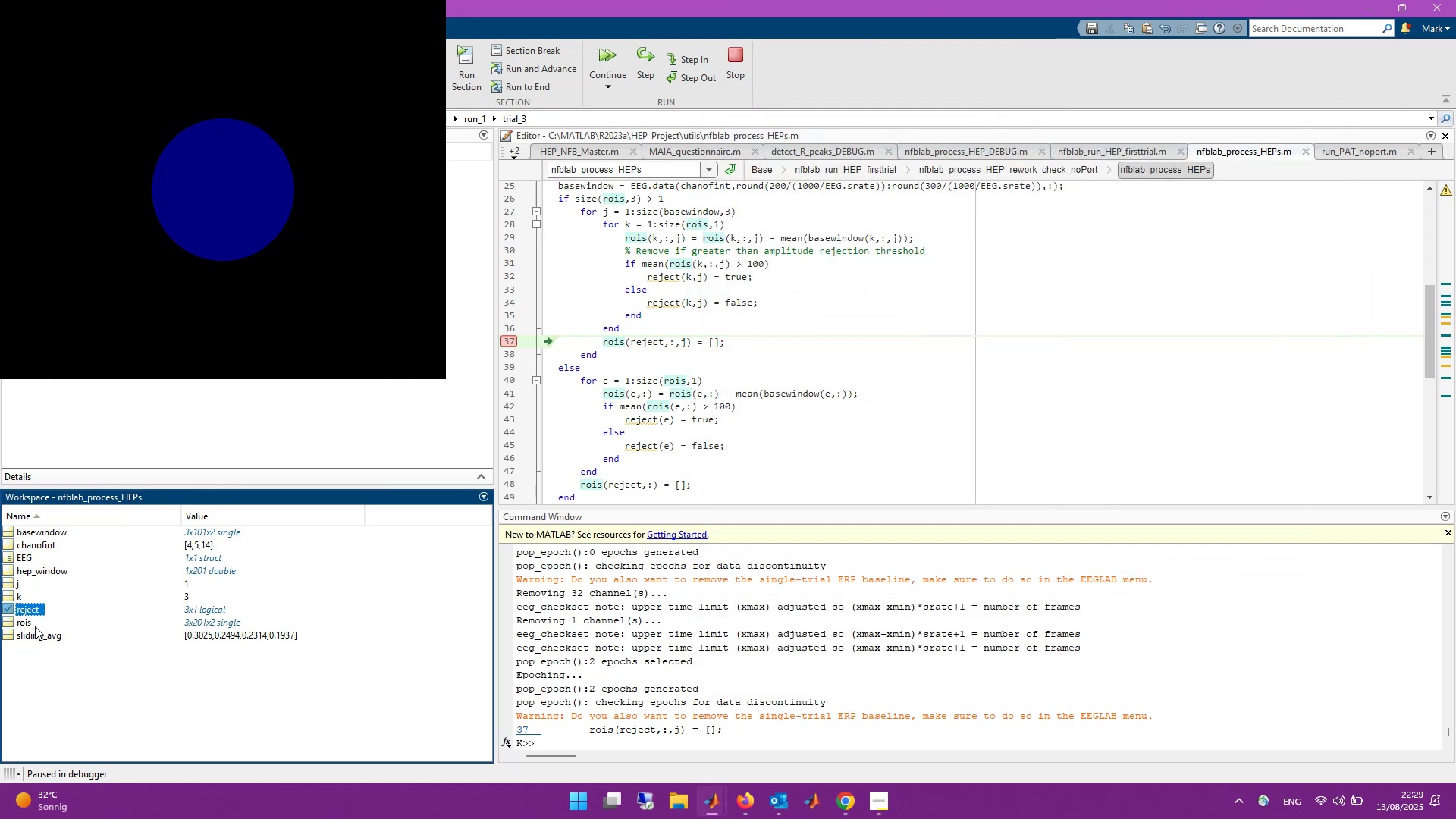 
double_click([25, 623])
 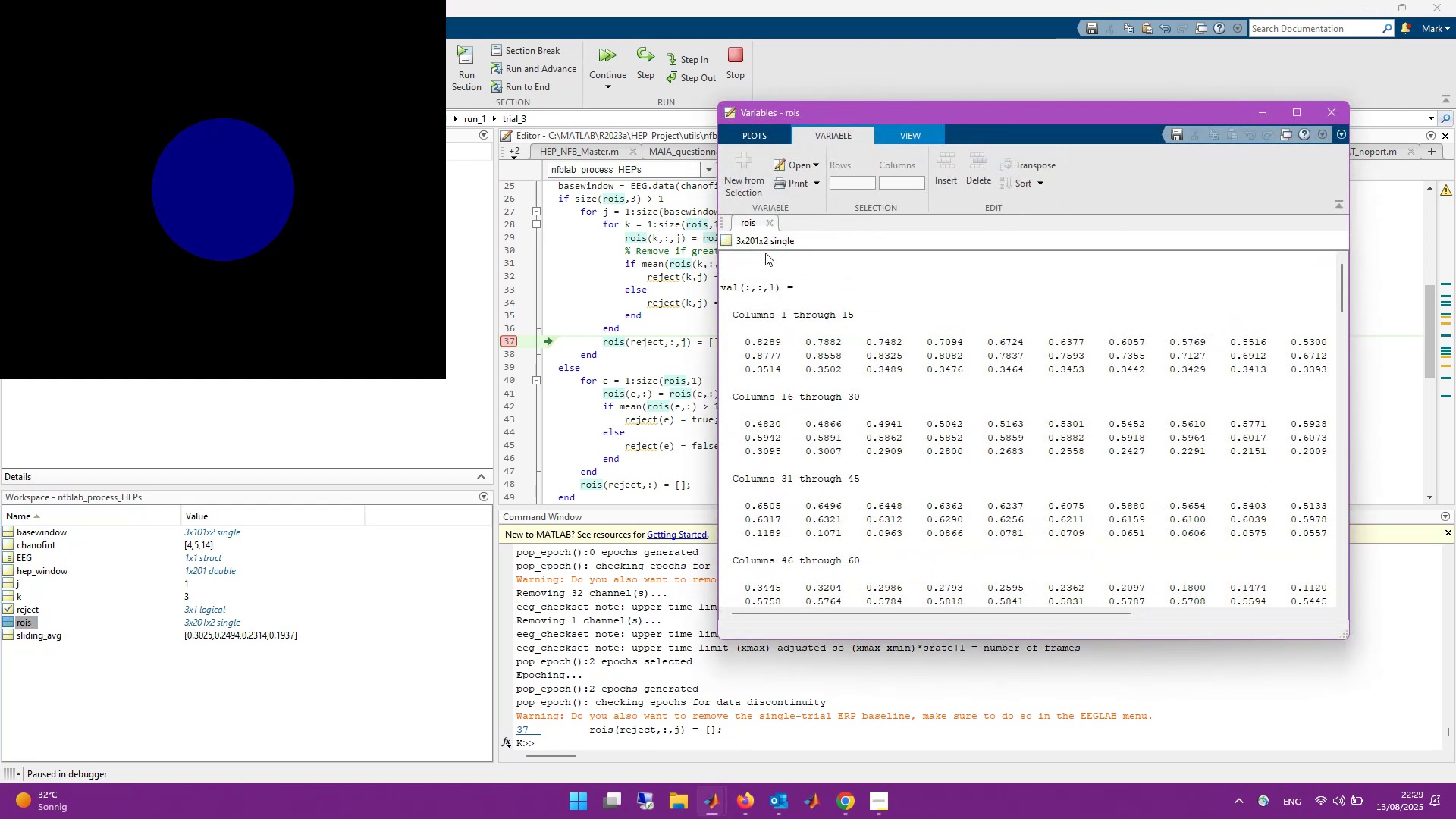 
left_click([770, 226])
 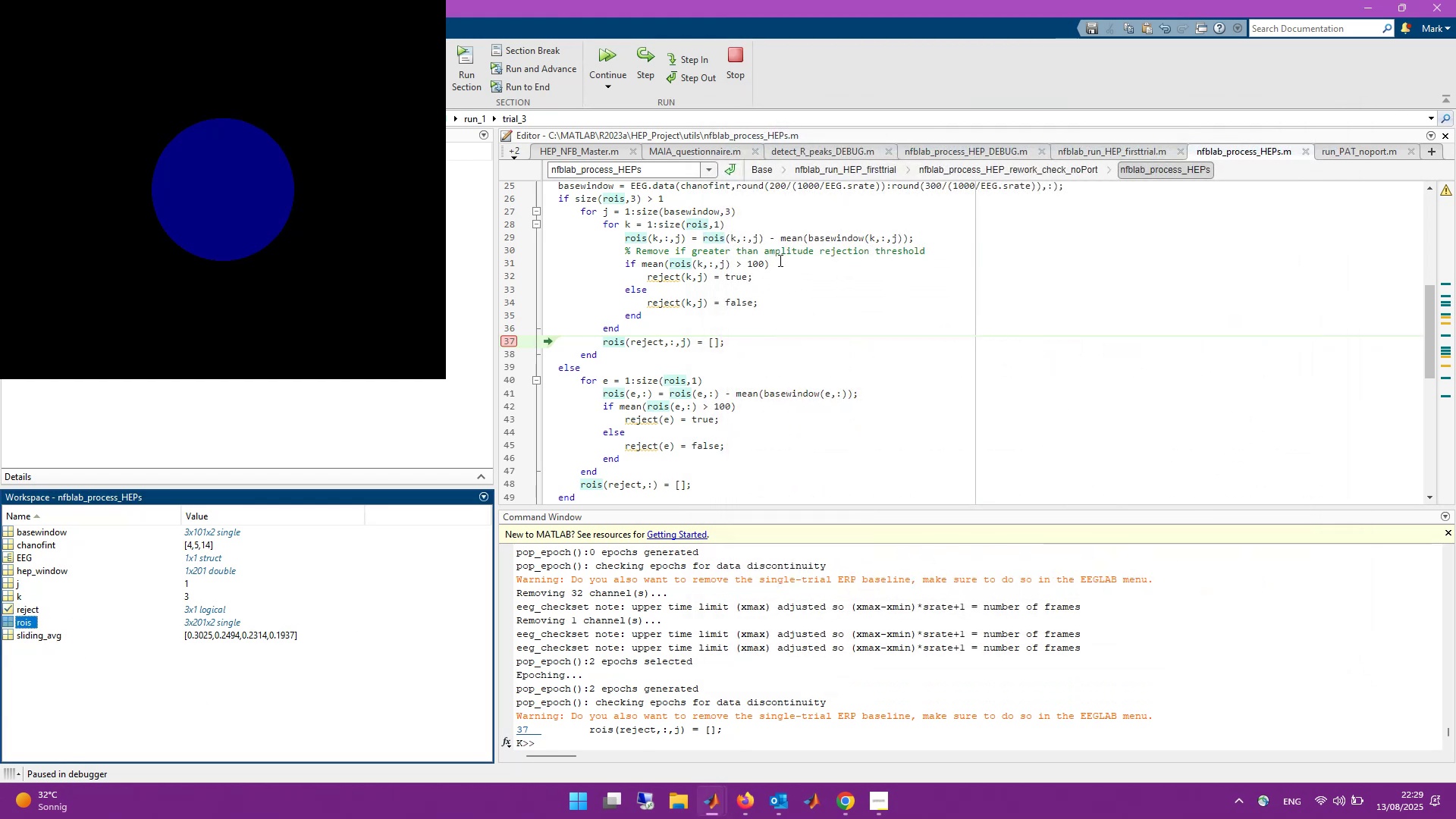 
scroll: coordinate [777, 354], scroll_direction: up, amount: 1.0
 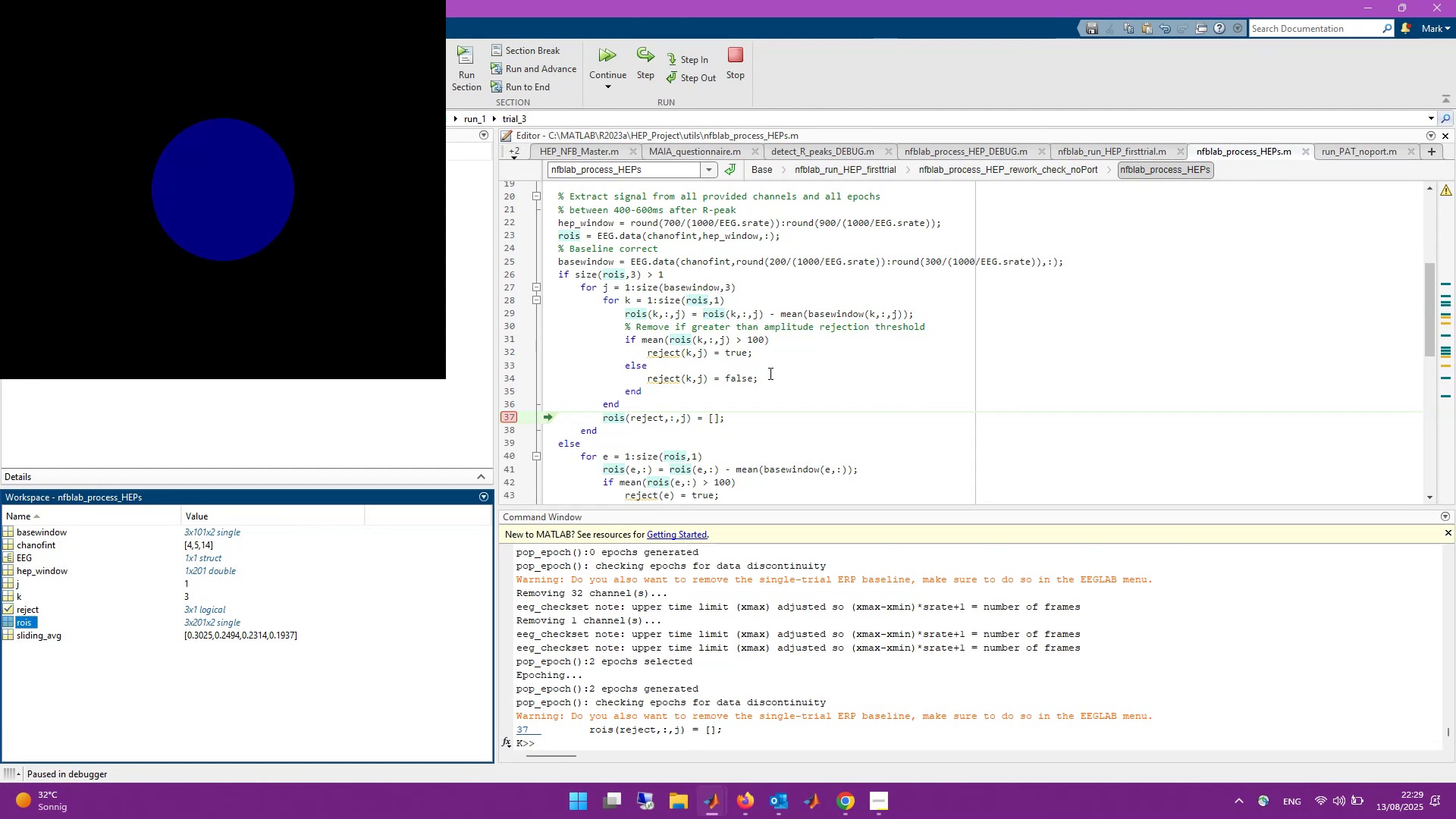 
wait(6.3)
 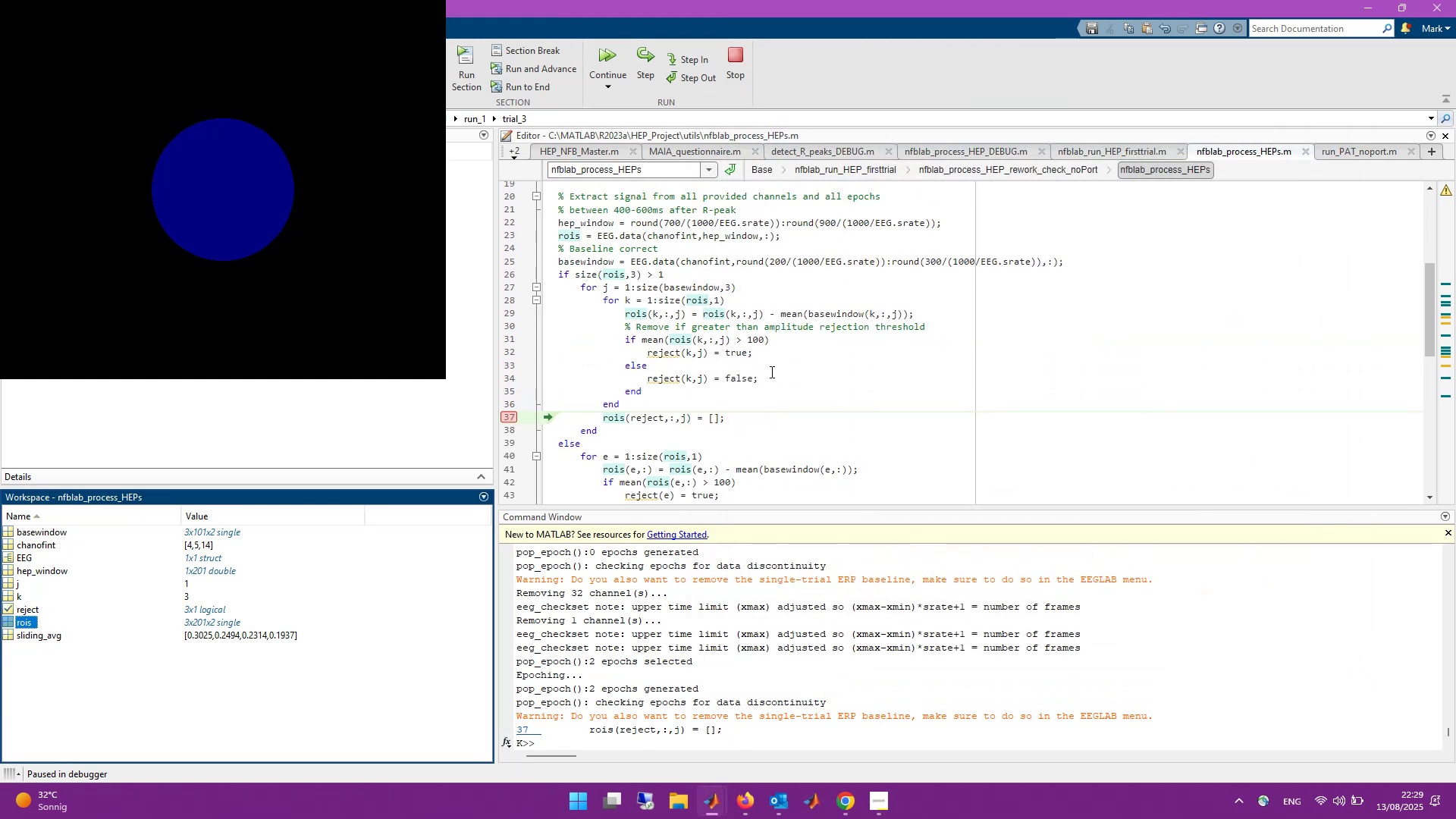 
scroll: coordinate [759, 394], scroll_direction: down, amount: 1.0
 